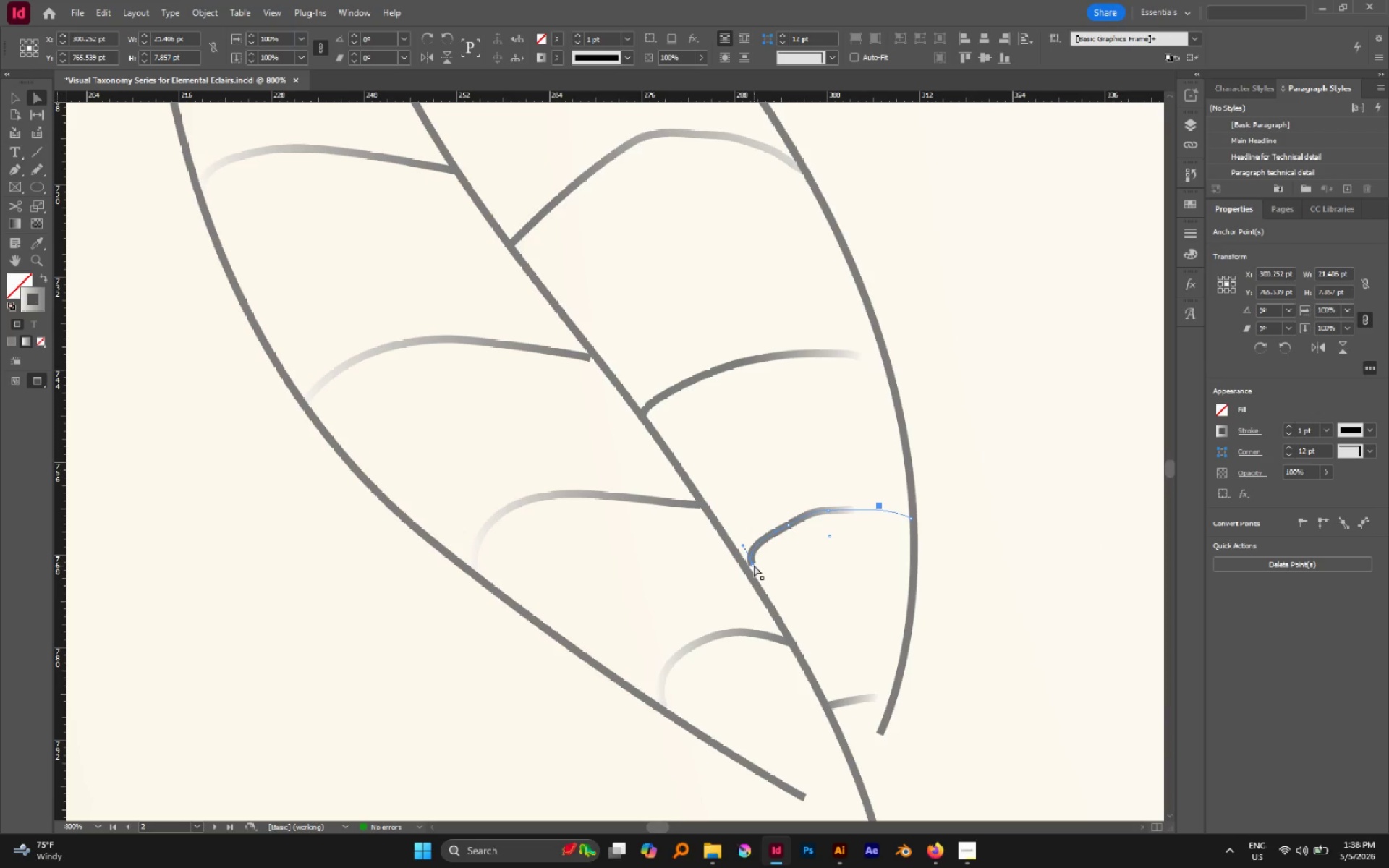 
left_click([754, 564])
 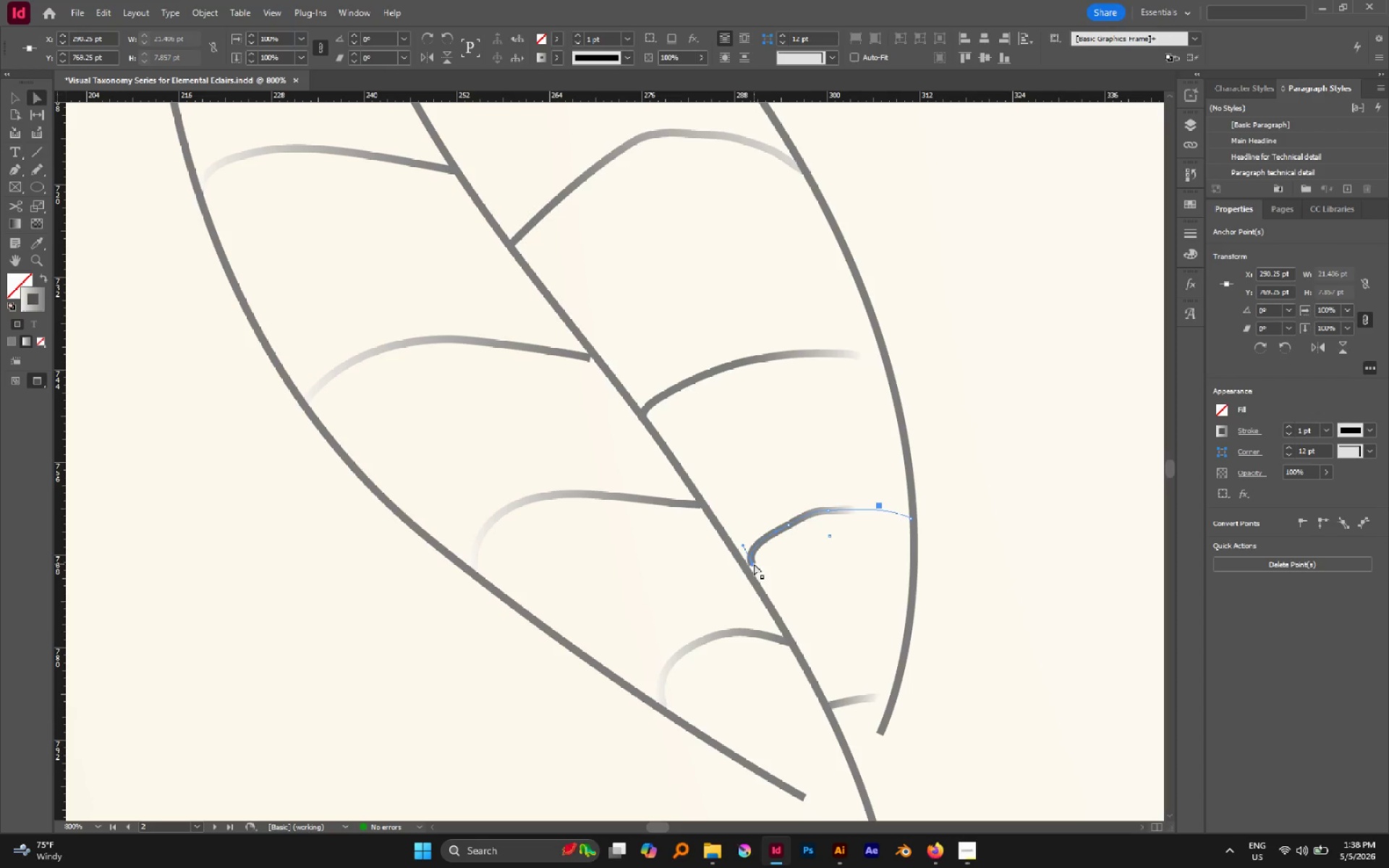 
left_click_drag(start_coordinate=[754, 563], to_coordinate=[746, 566])
 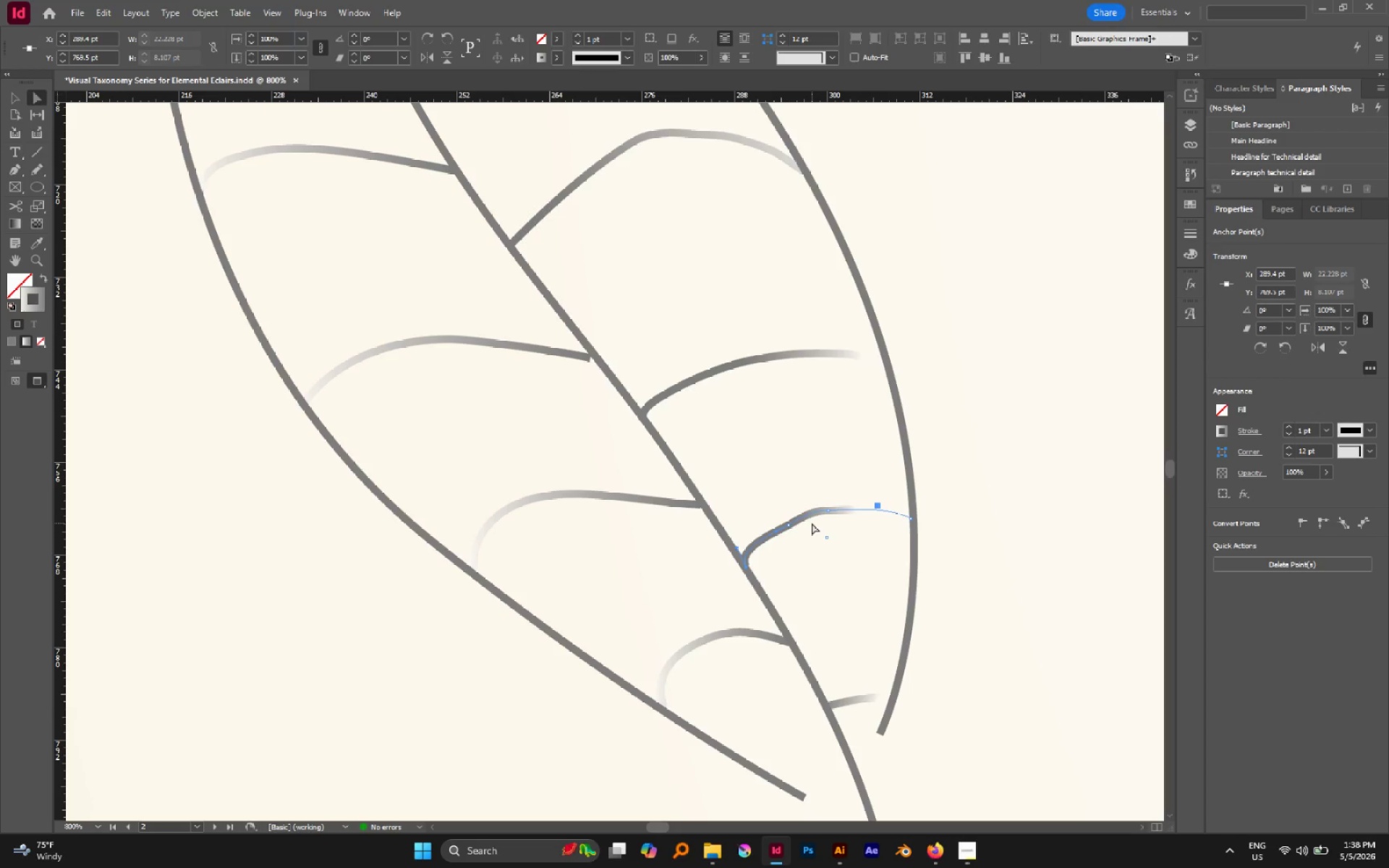 
key(P)
 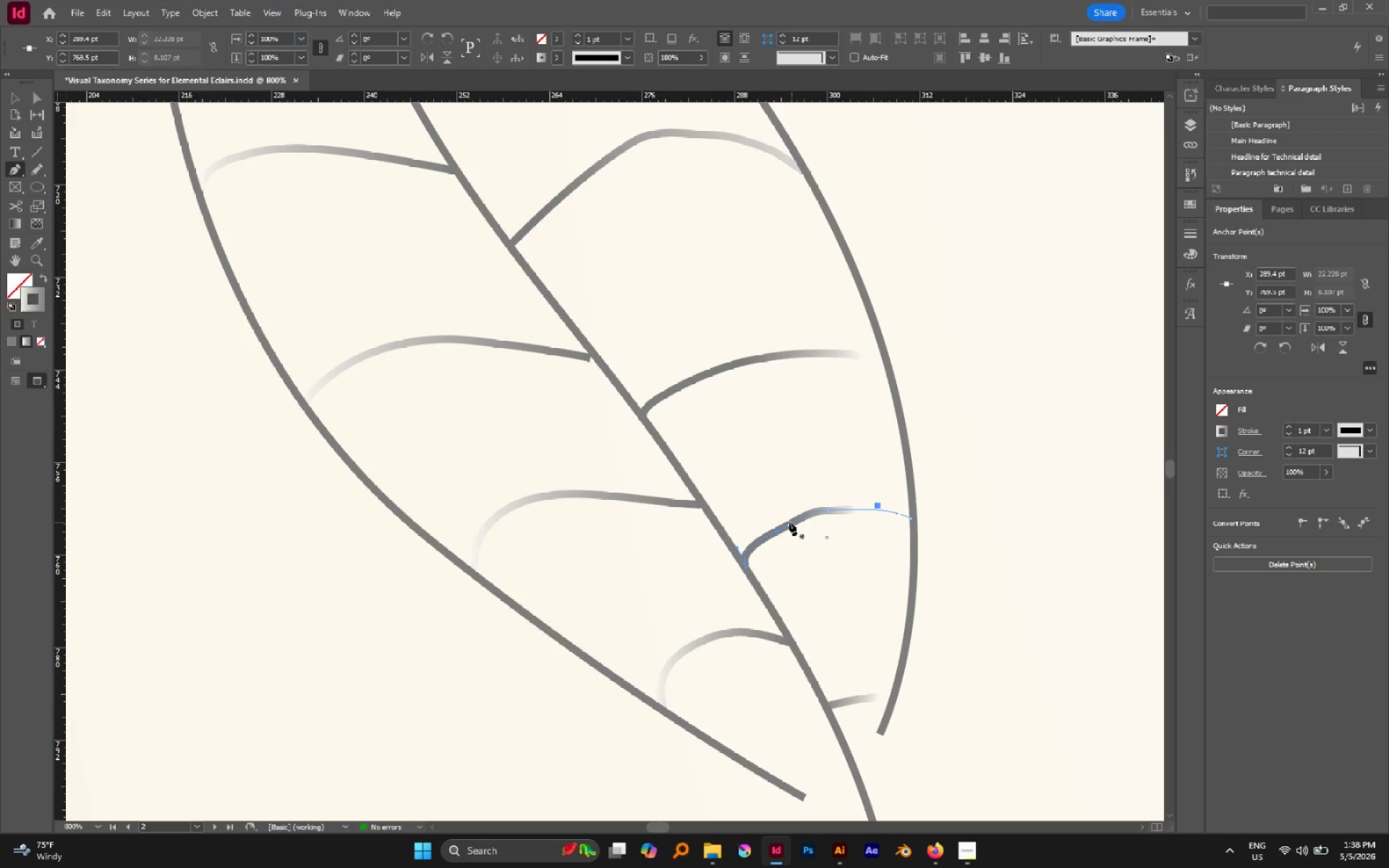 
left_click([788, 523])
 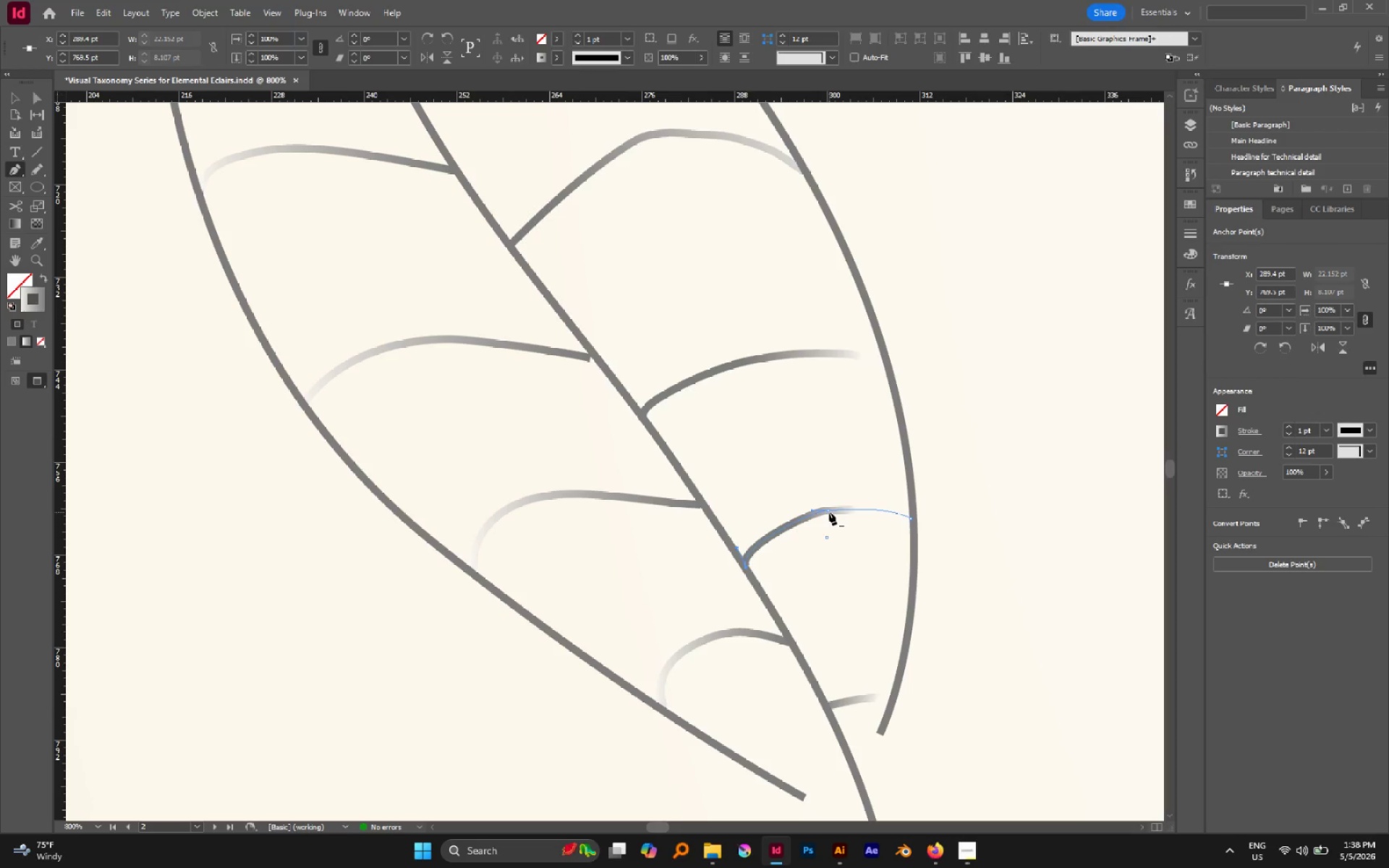 
key(A)
 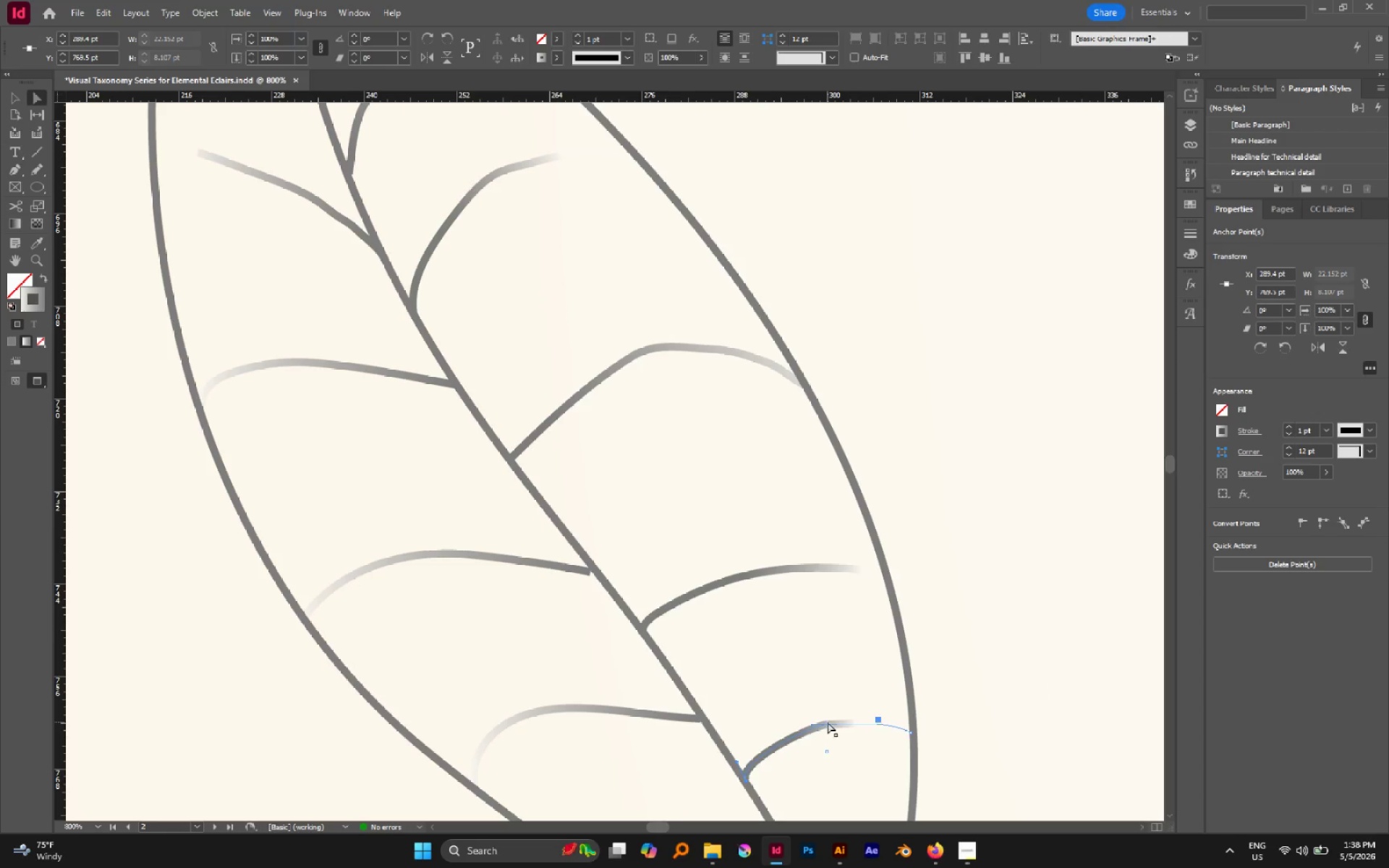 
scroll: coordinate [774, 409], scroll_direction: up, amount: 4.0
 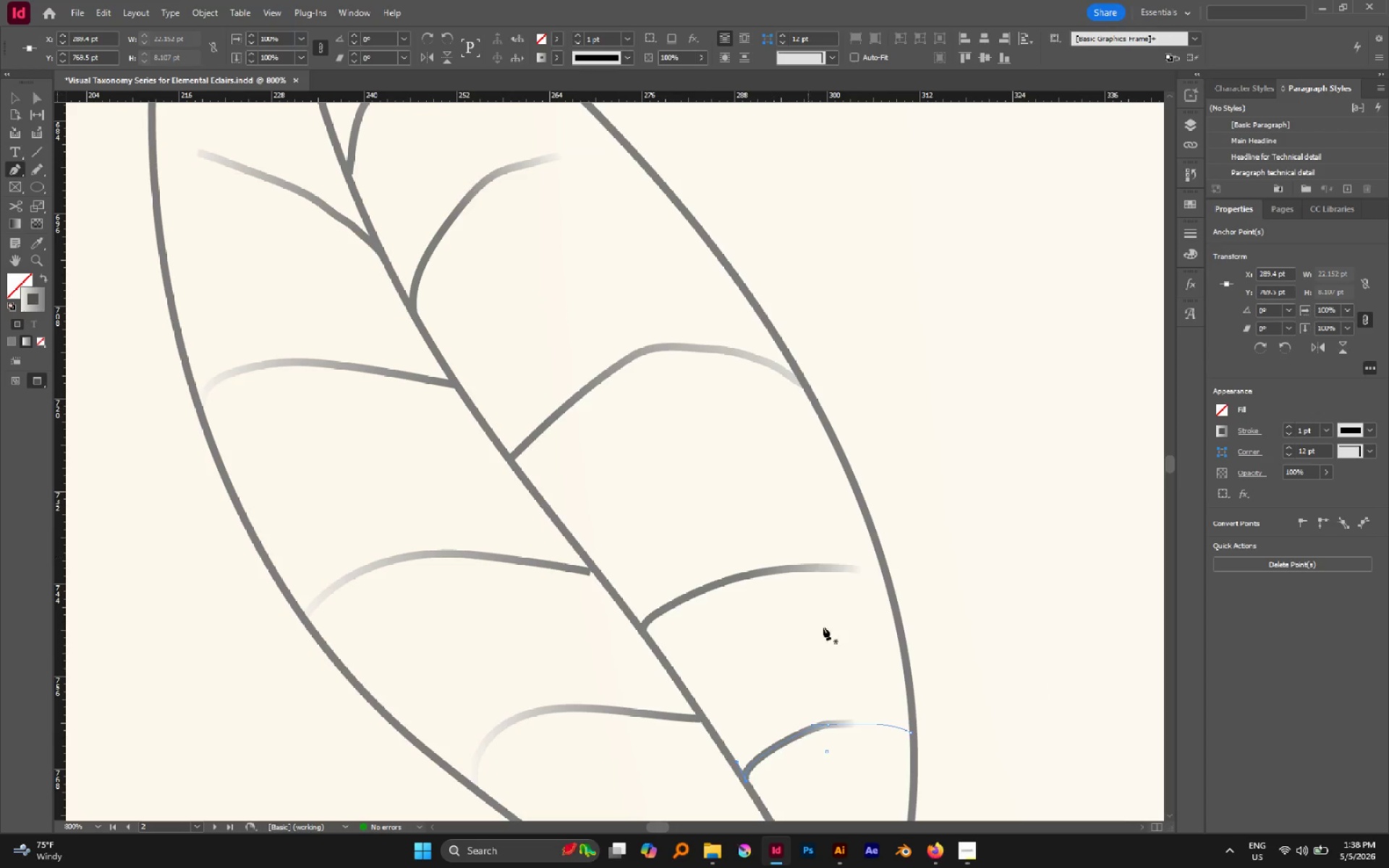 
left_click([828, 721])
 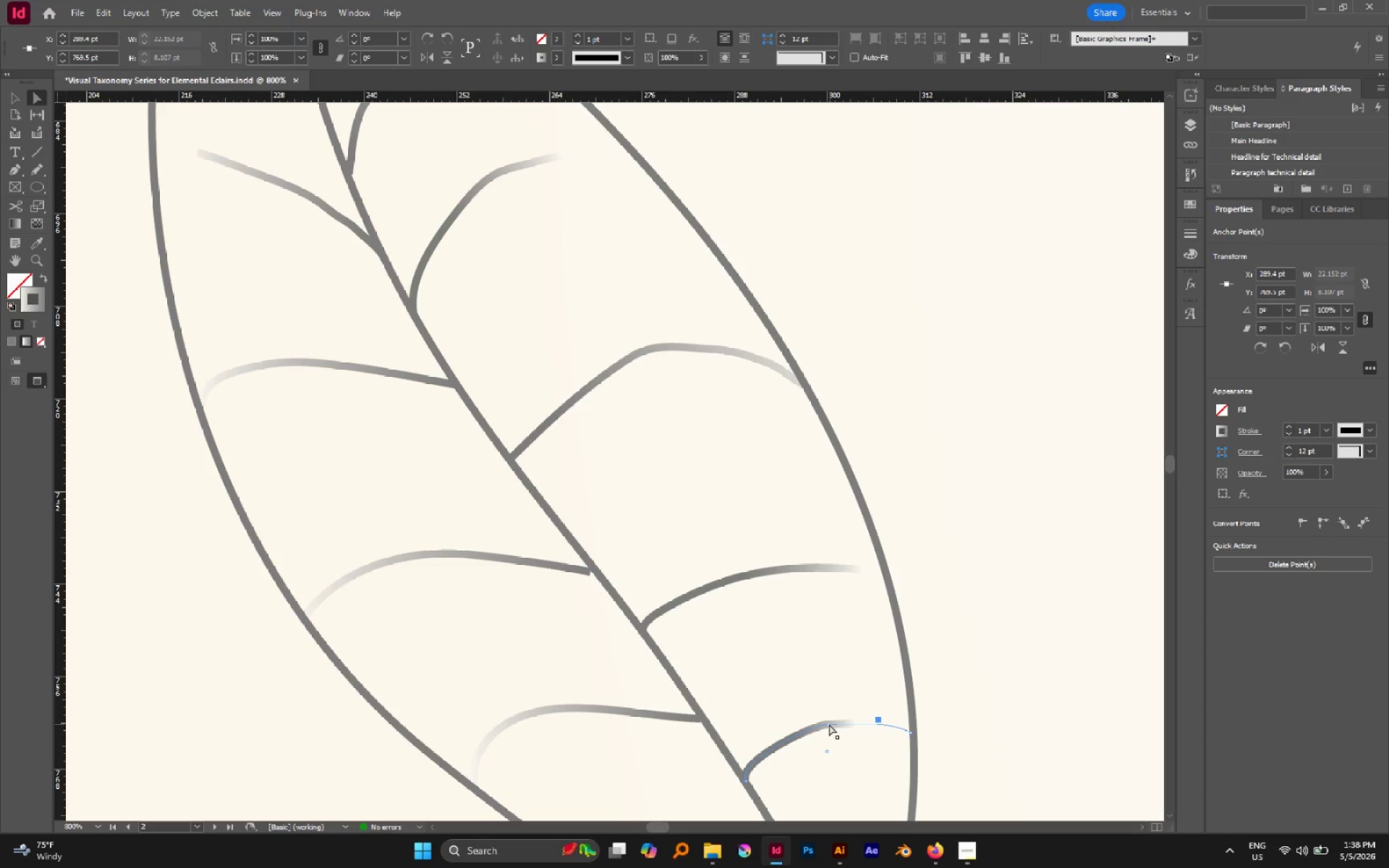 
left_click([828, 724])
 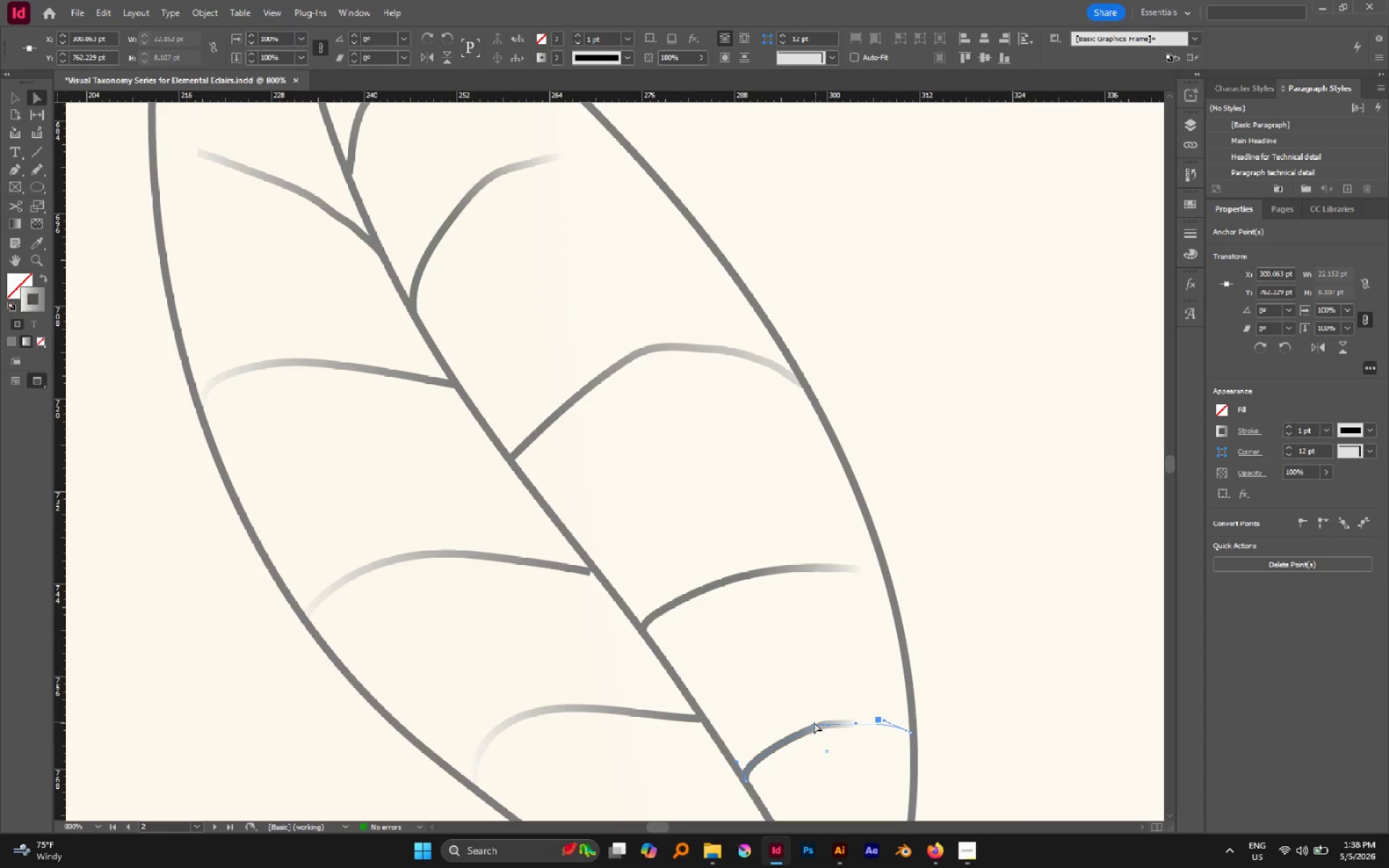 
left_click_drag(start_coordinate=[812, 722], to_coordinate=[771, 722])
 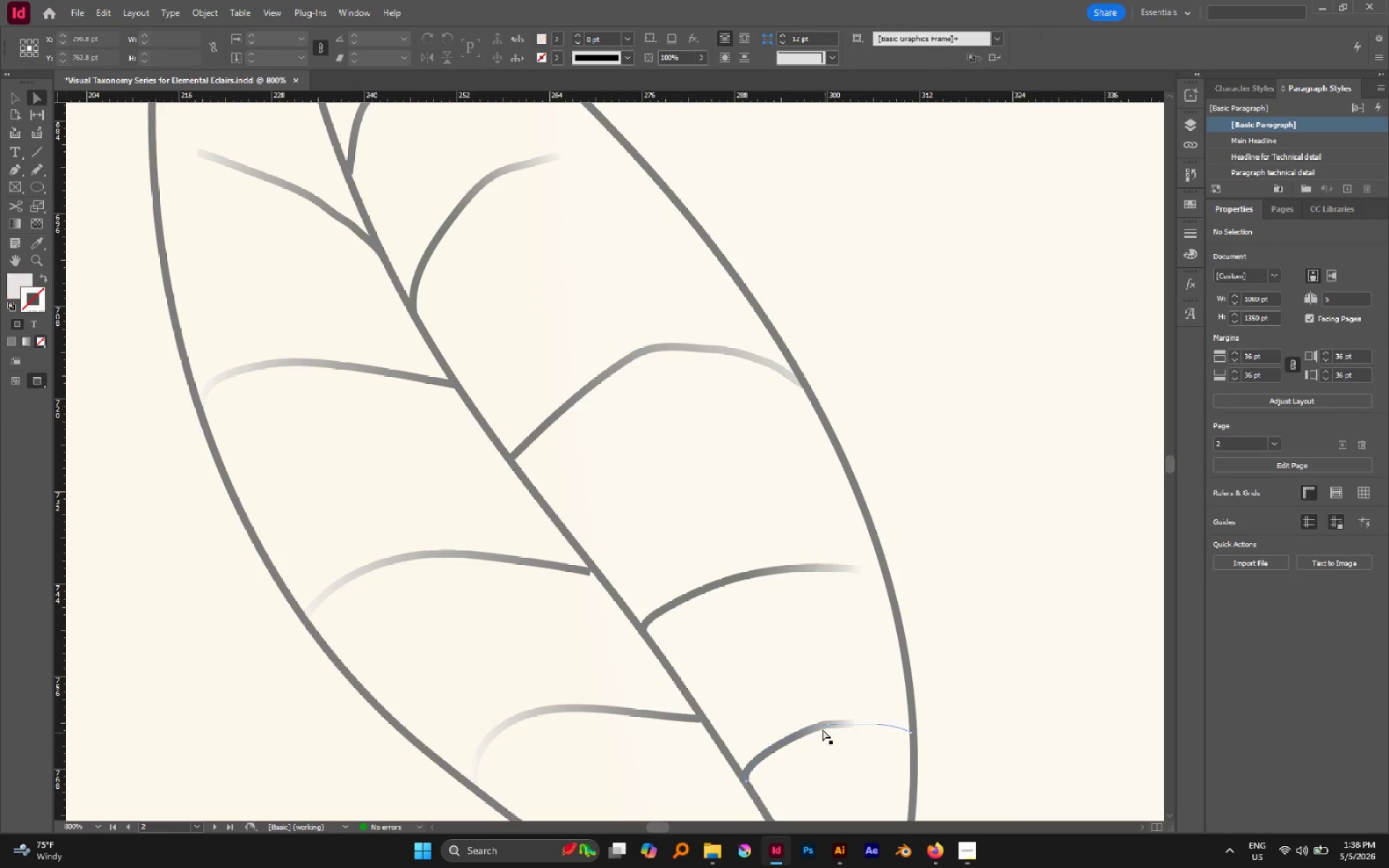 
left_click([826, 728])
 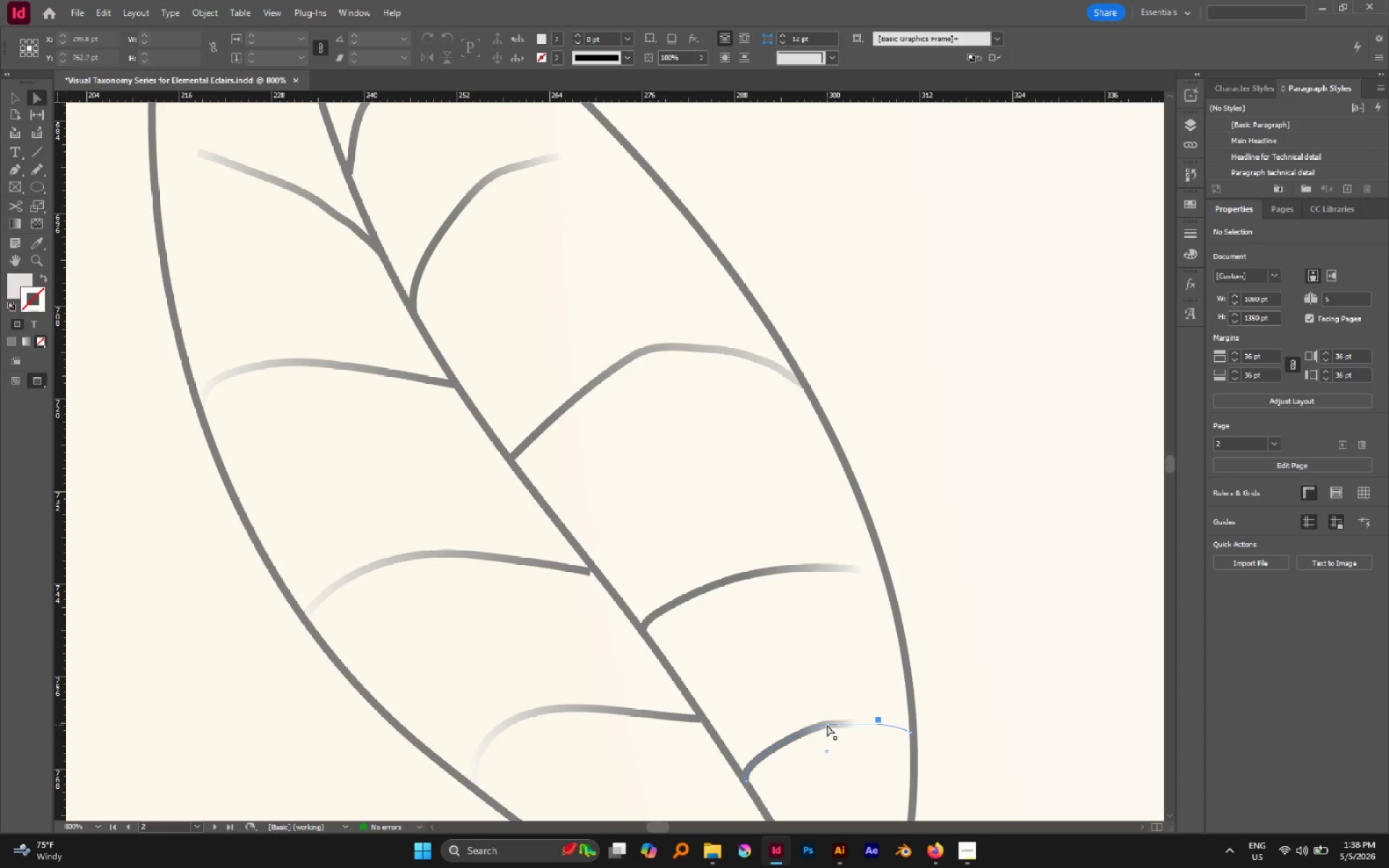 
left_click([828, 724])
 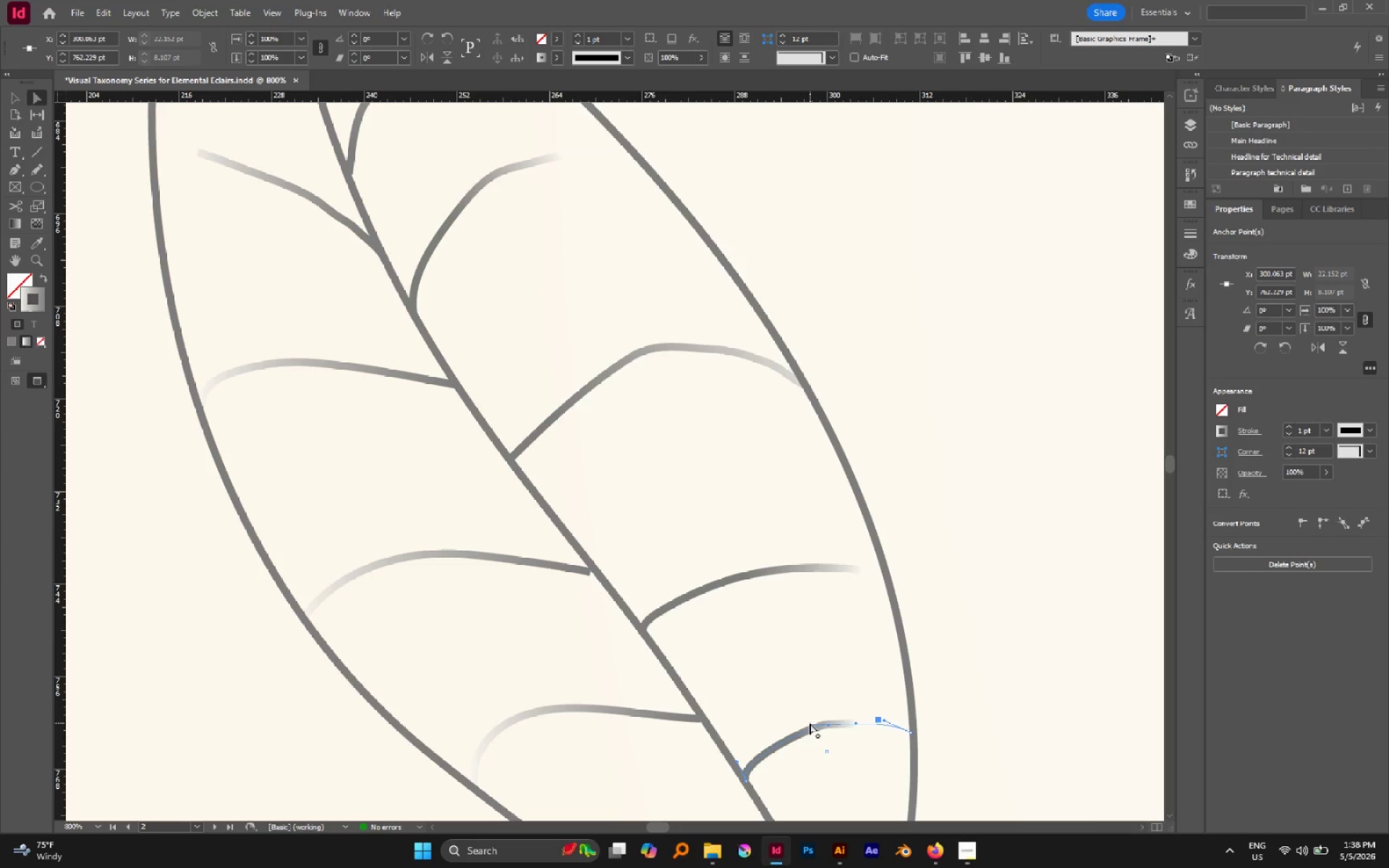 
left_click_drag(start_coordinate=[810, 723], to_coordinate=[771, 728])
 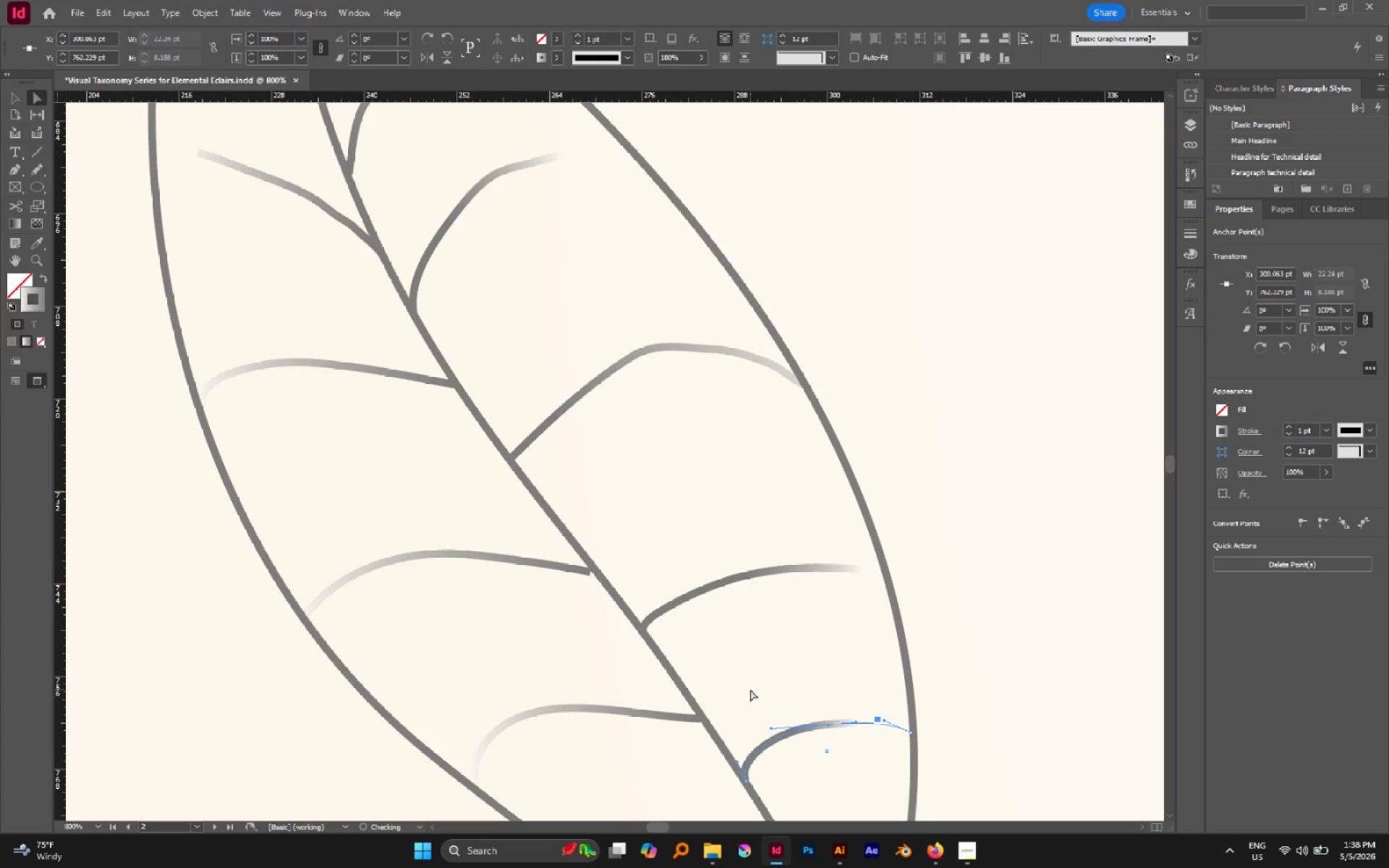 
left_click([750, 689])
 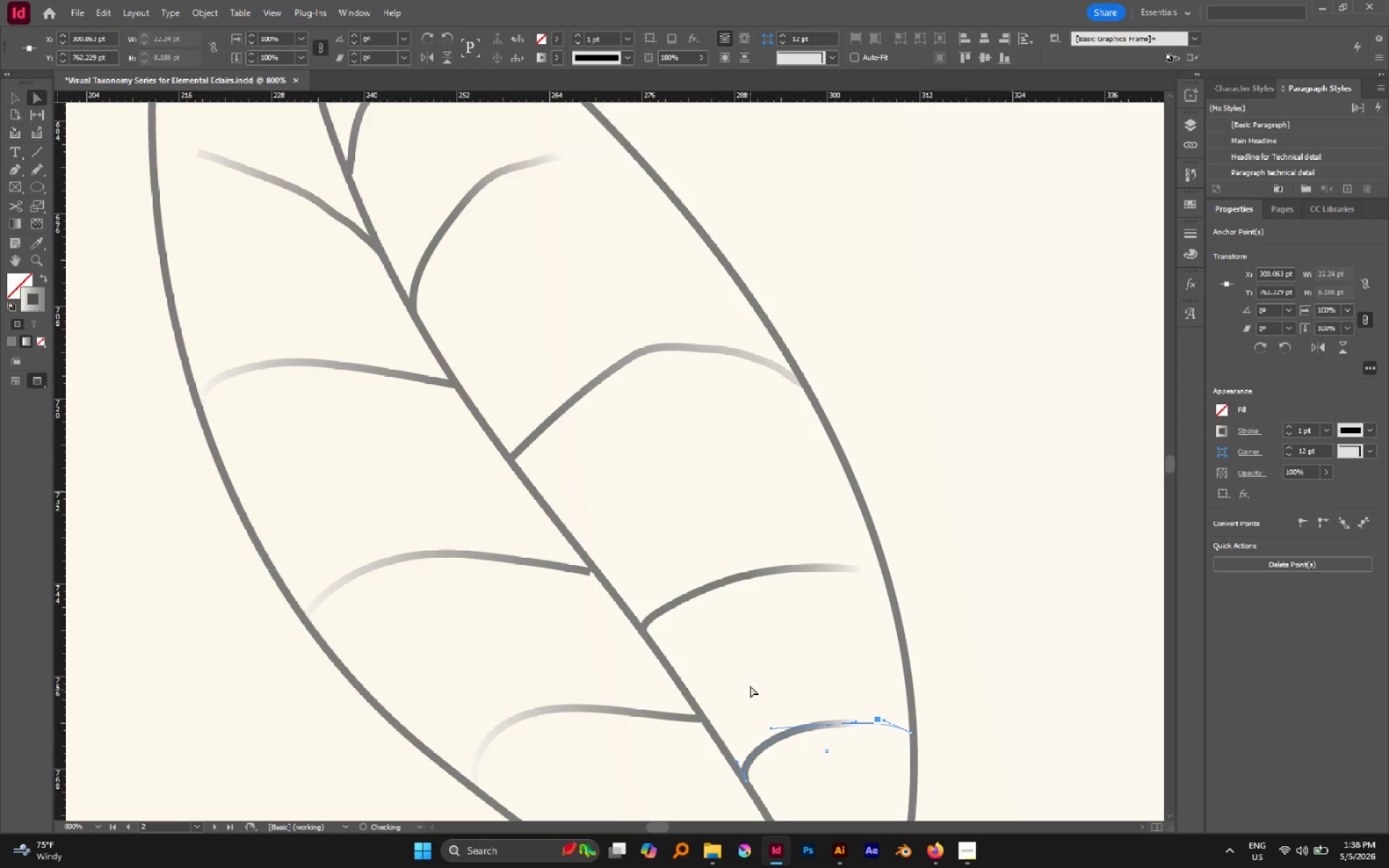 
hold_key(key=AltLeft, duration=0.95)
scroll: coordinate [747, 671], scroll_direction: down, amount: 5.0
 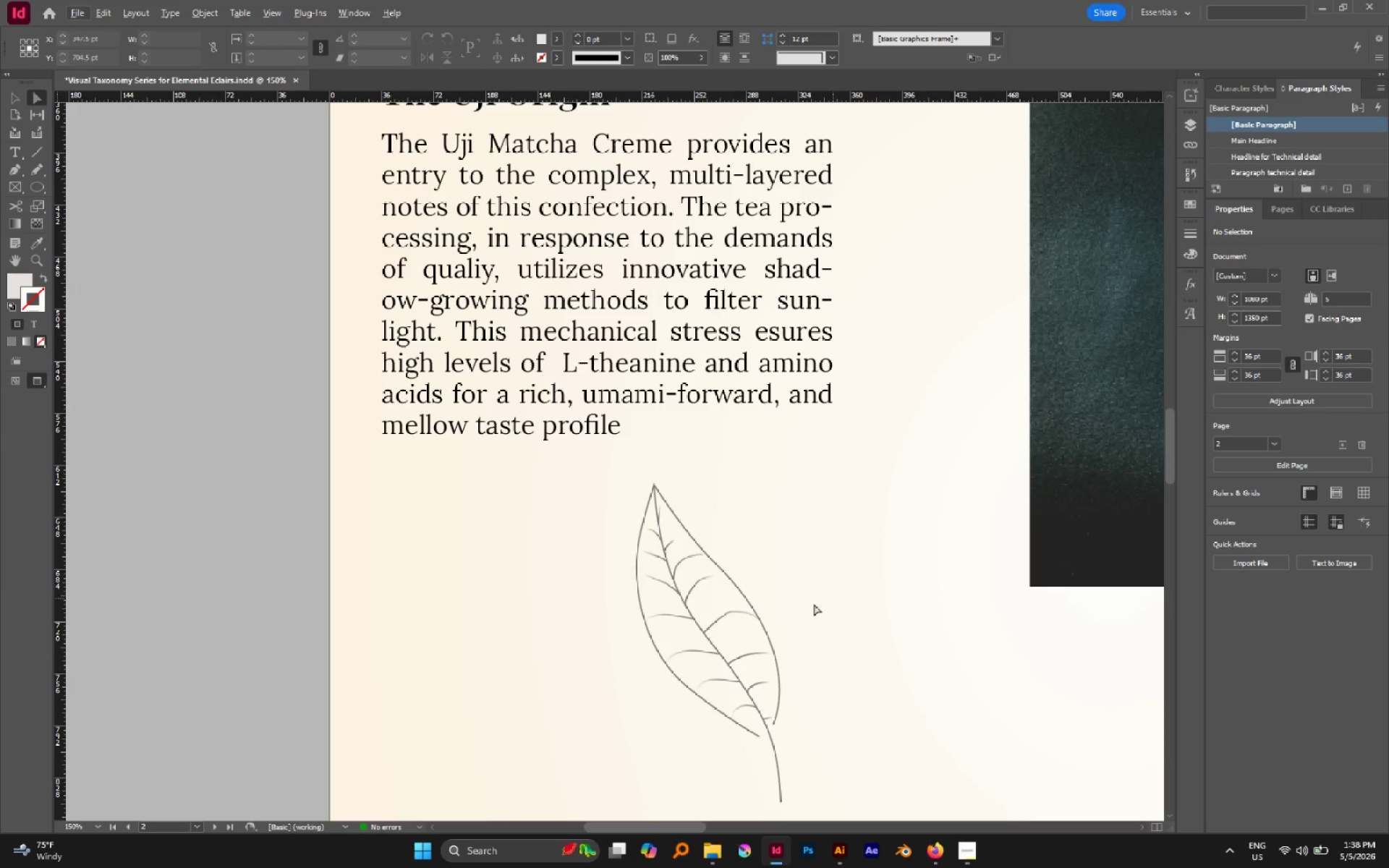 
hold_key(key=AltLeft, duration=0.56)
scroll: coordinate [734, 616], scroll_direction: up, amount: 3.0
 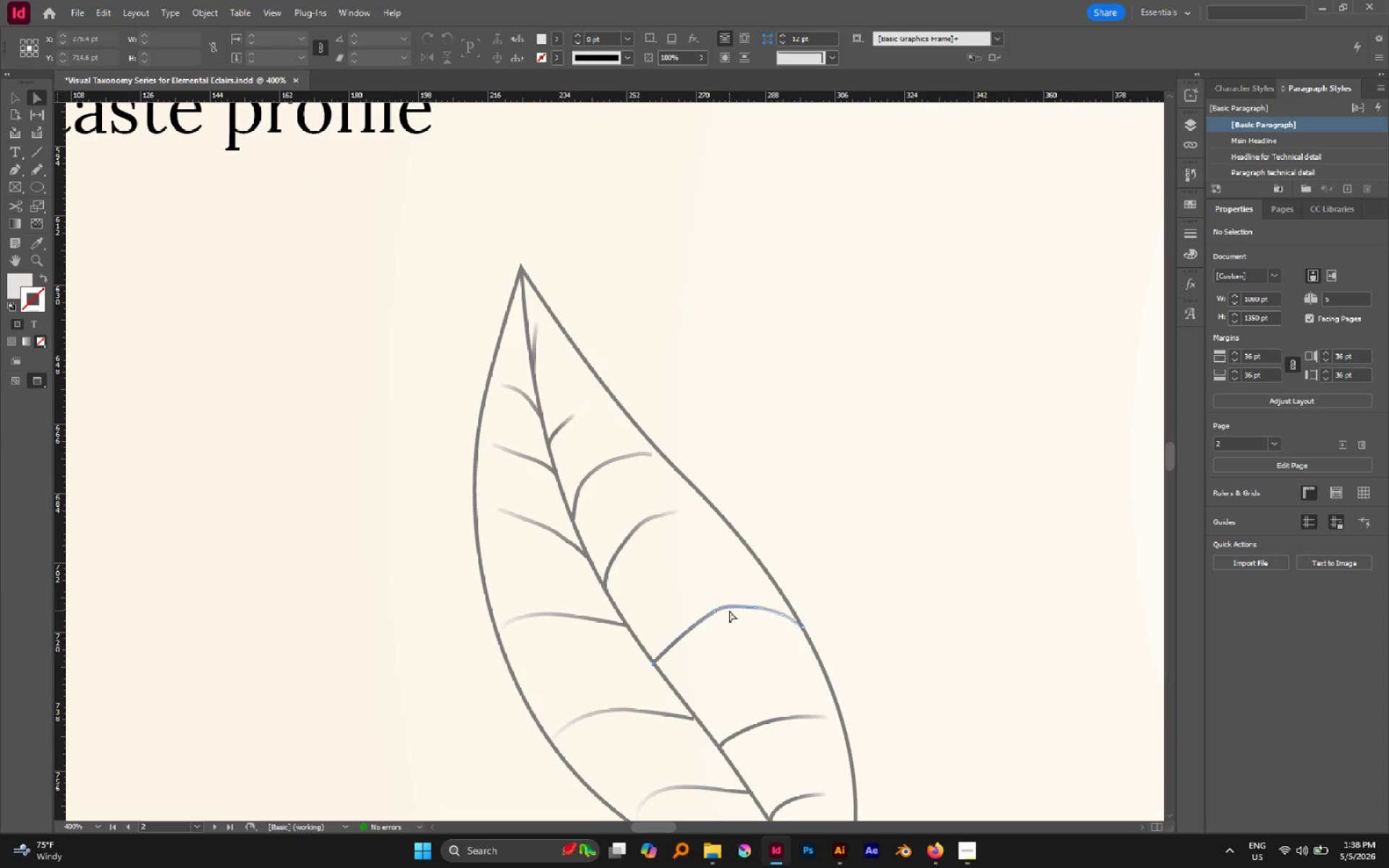 
left_click([729, 608])
 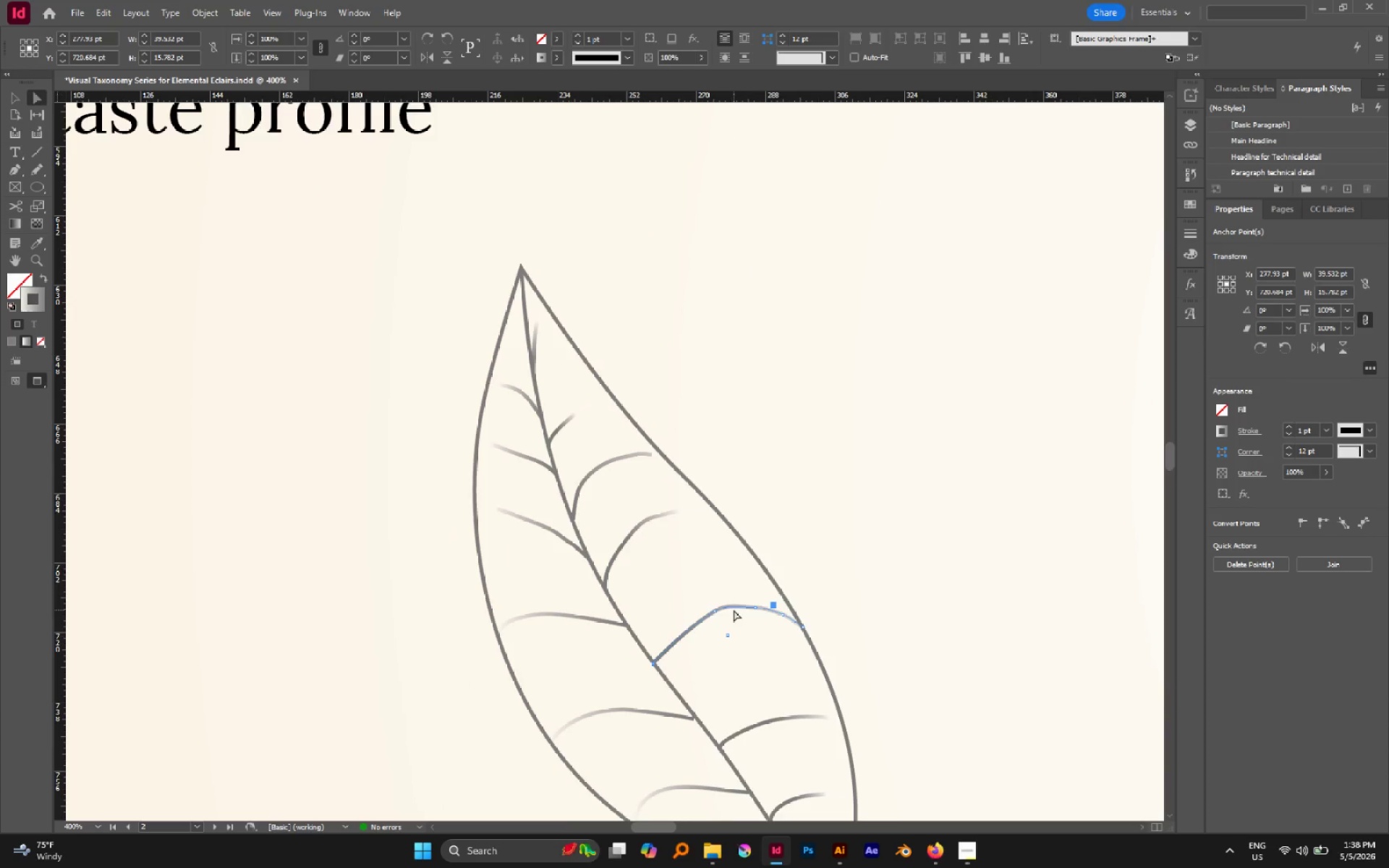 
key(P)
 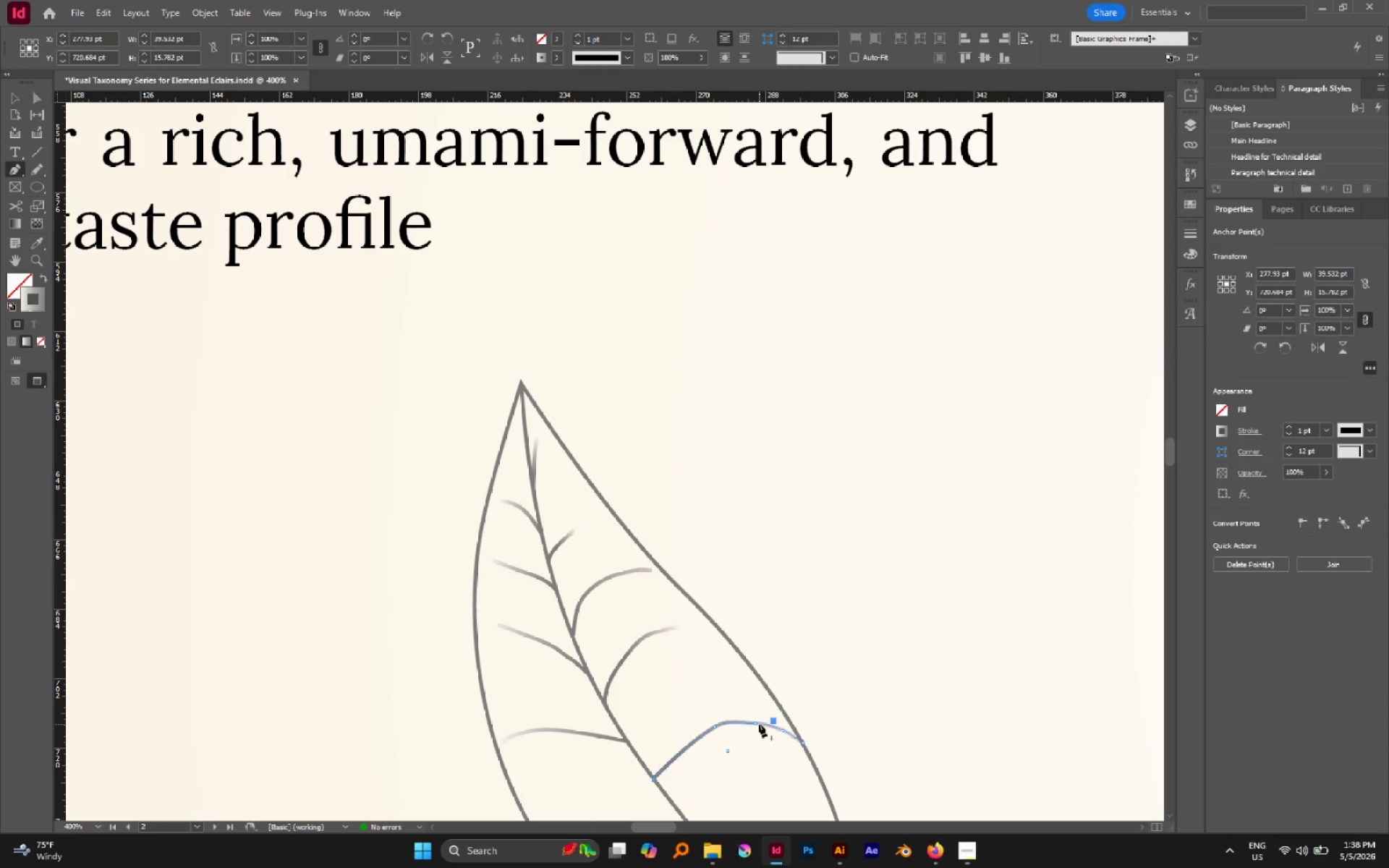 
scroll: coordinate [734, 610], scroll_direction: up, amount: 2.0
 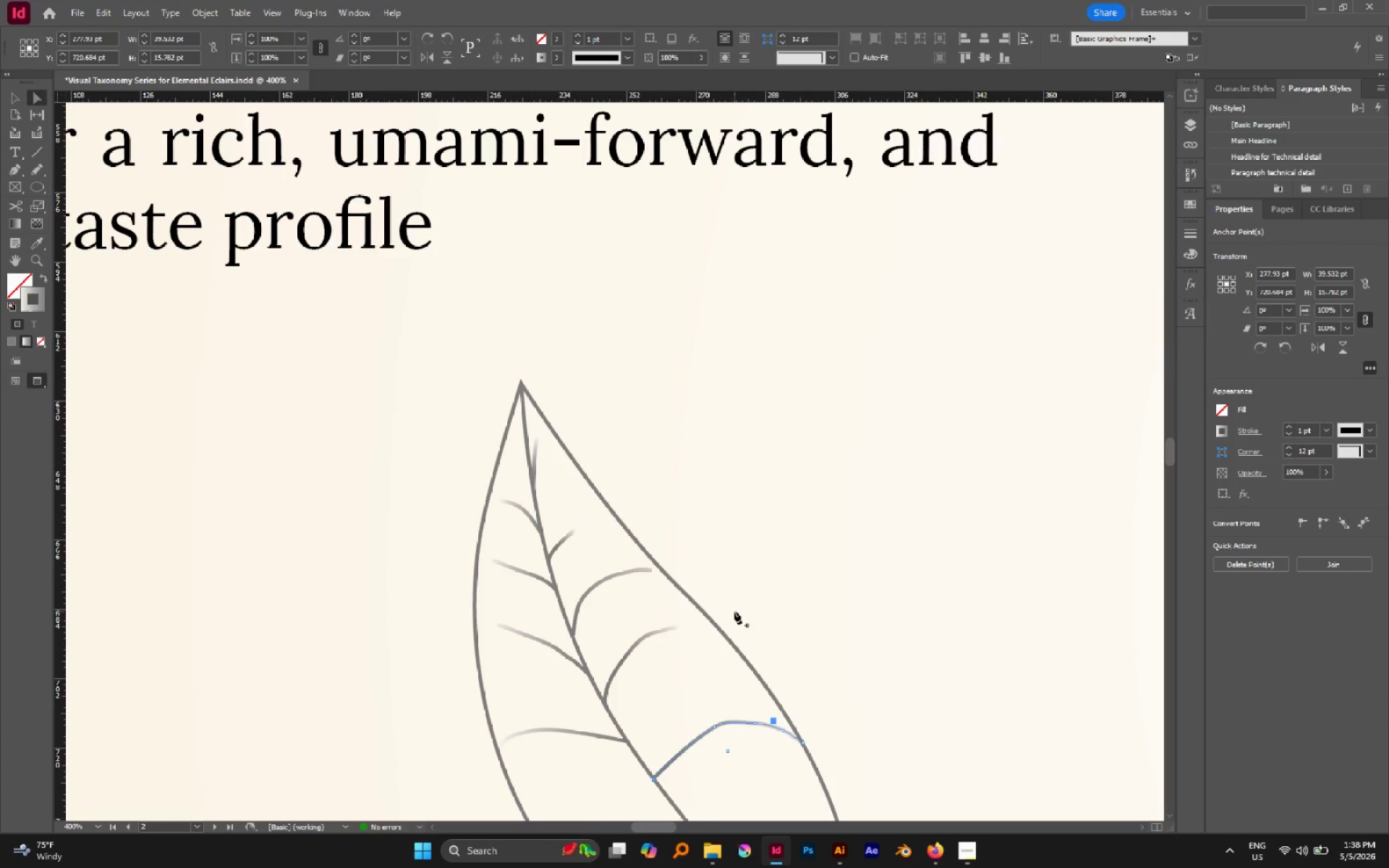 
left_click([757, 723])
 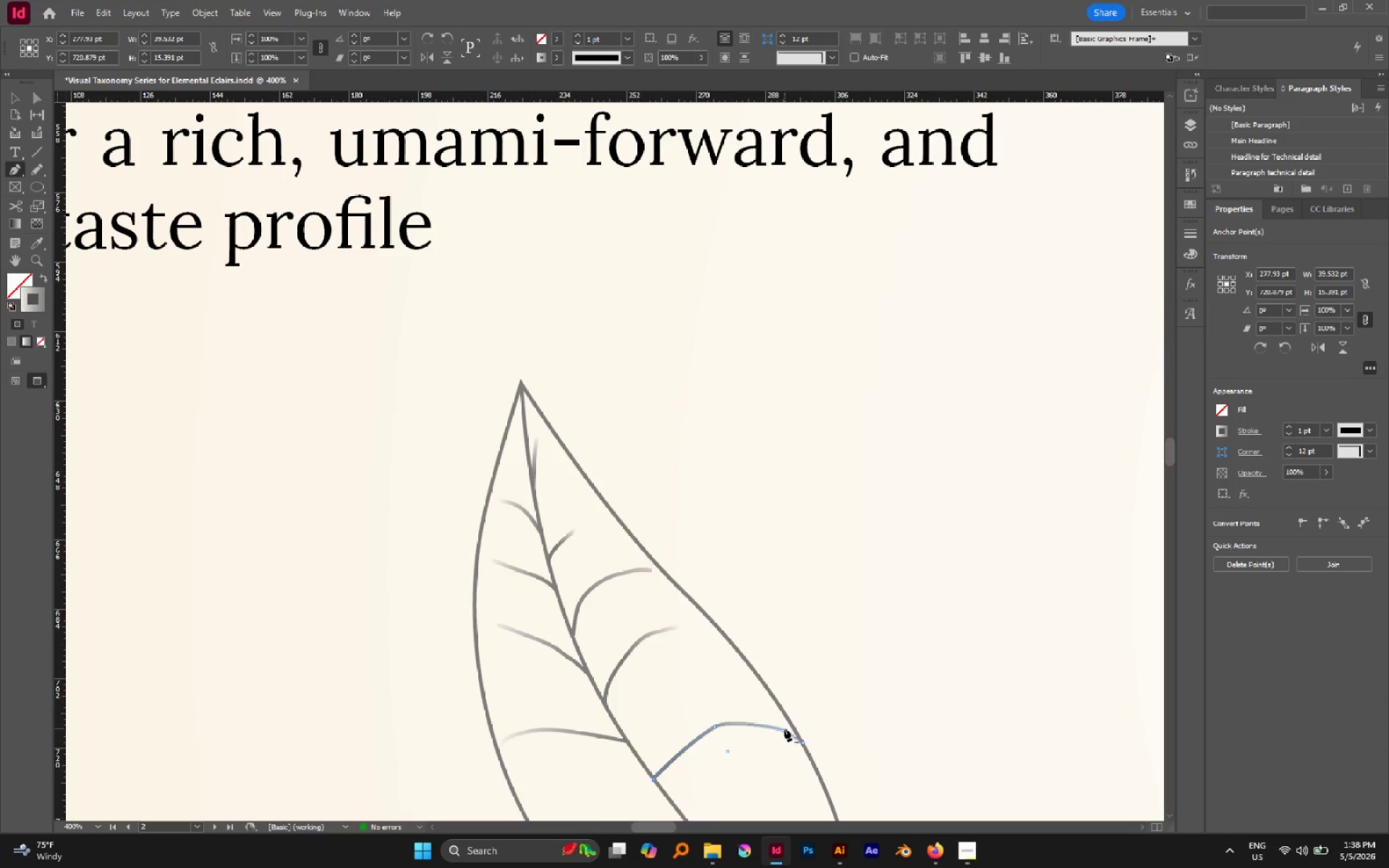 
left_click([782, 728])
 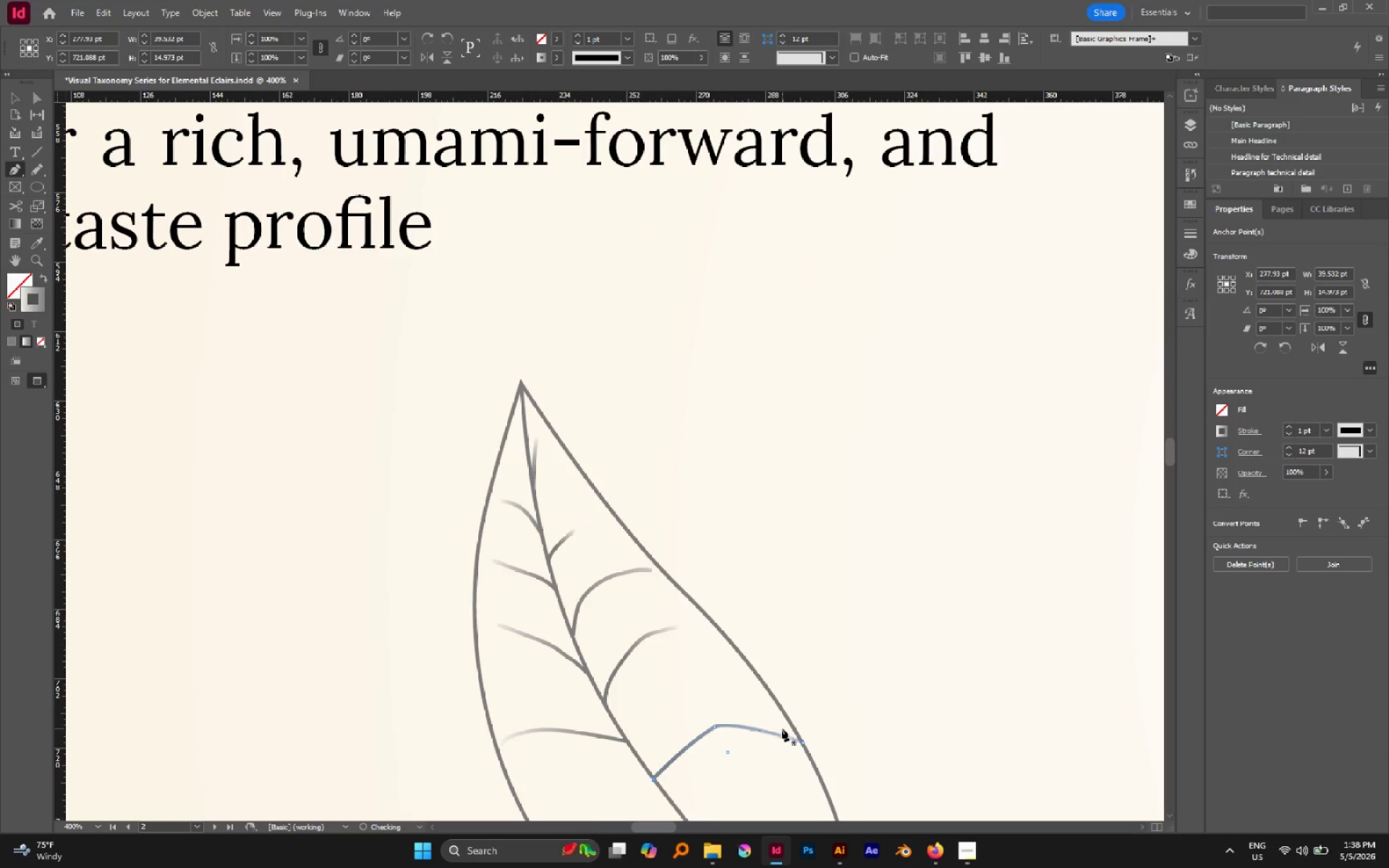 
key(A)
 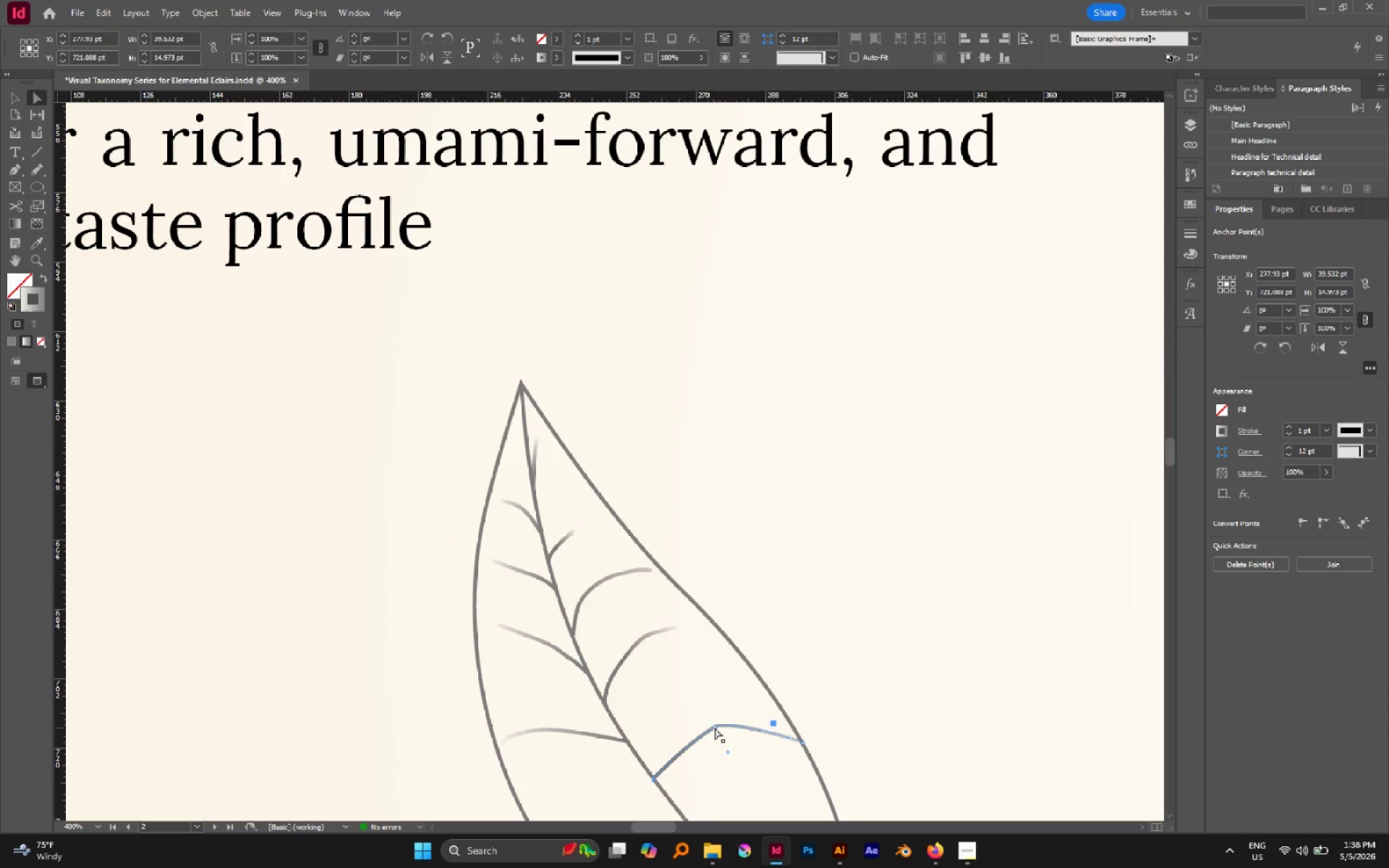 
left_click([713, 726])
 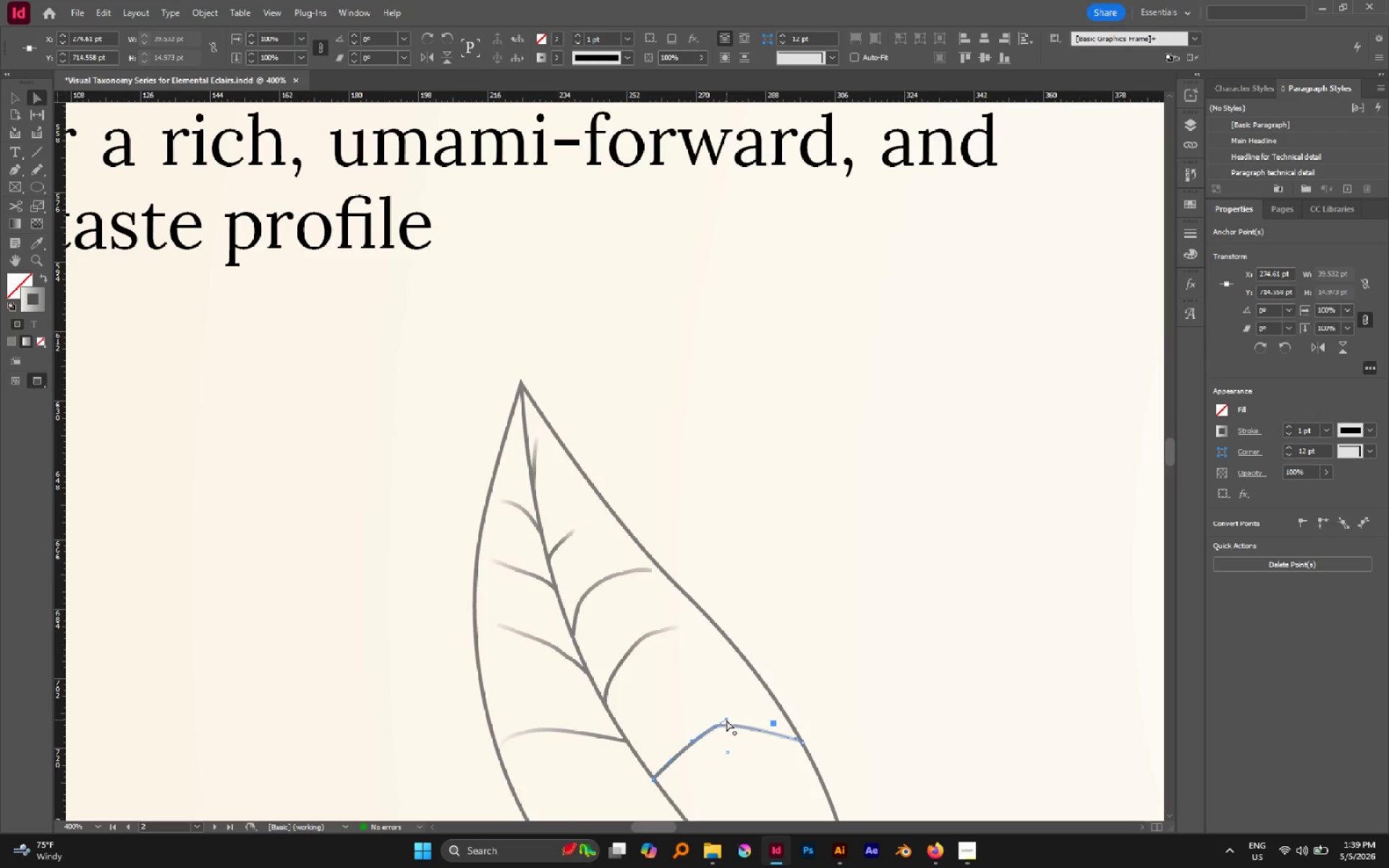 
left_click_drag(start_coordinate=[726, 719], to_coordinate=[761, 711])
 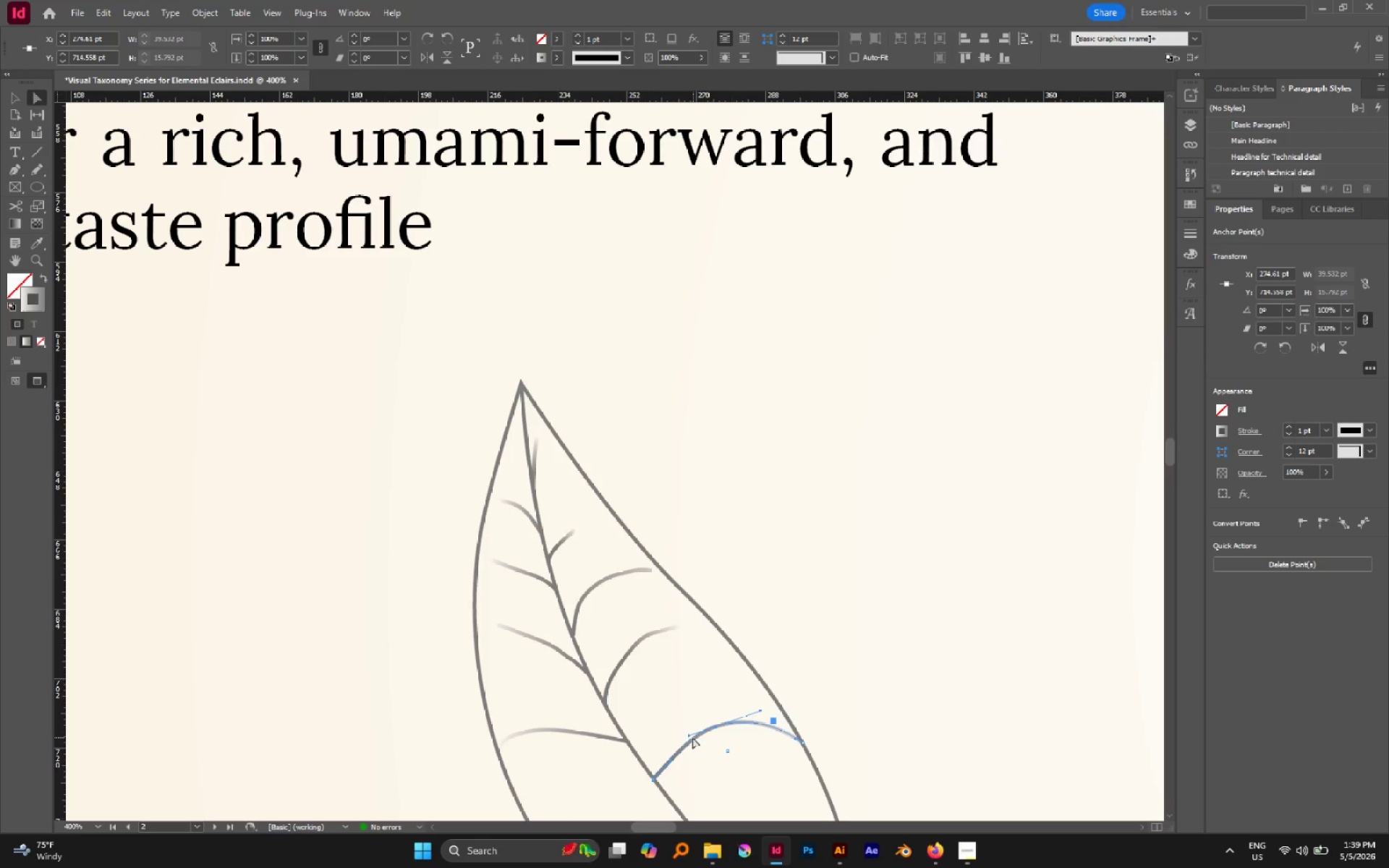 
left_click_drag(start_coordinate=[689, 734], to_coordinate=[664, 740])
 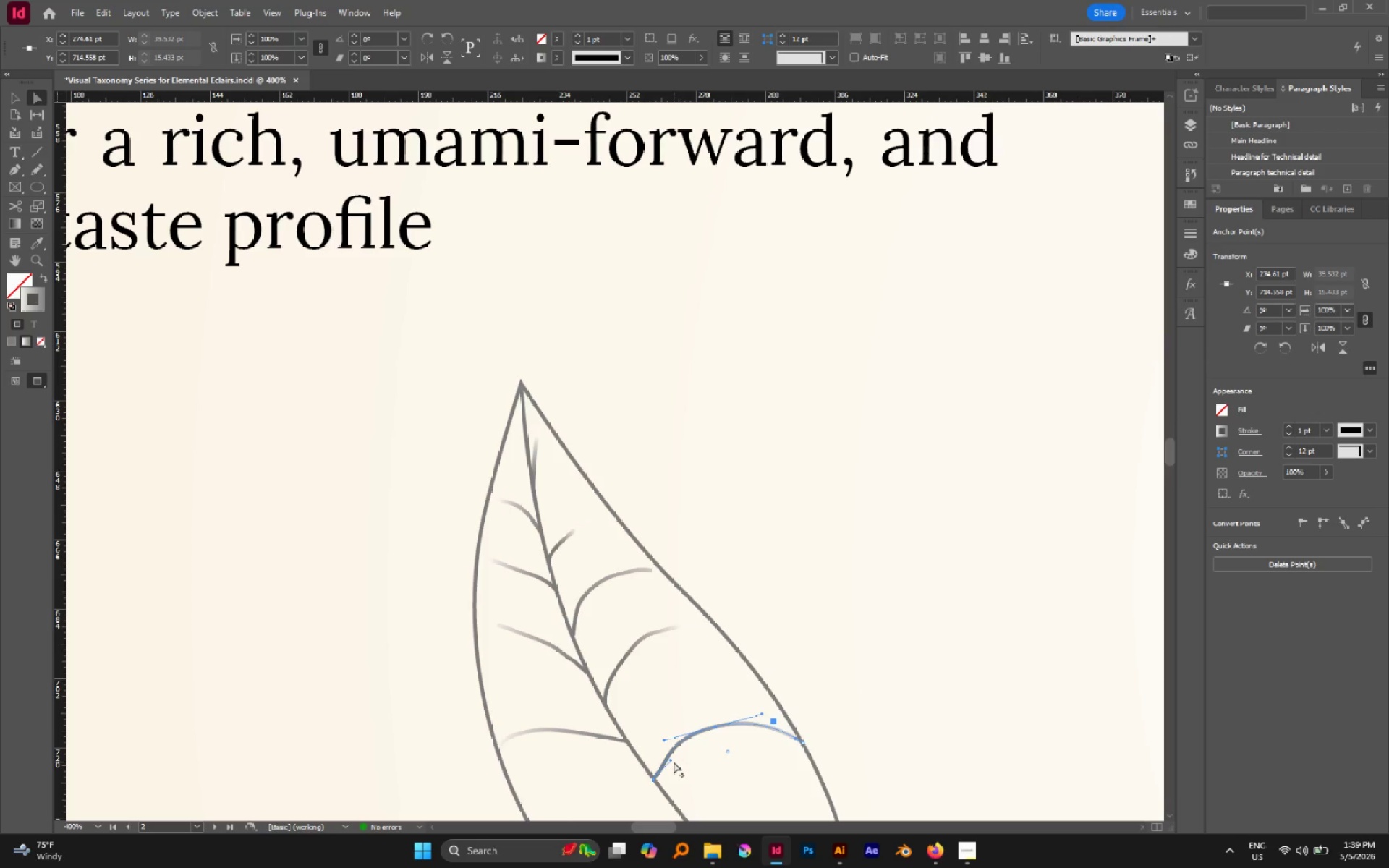 
left_click_drag(start_coordinate=[671, 761], to_coordinate=[660, 755])
 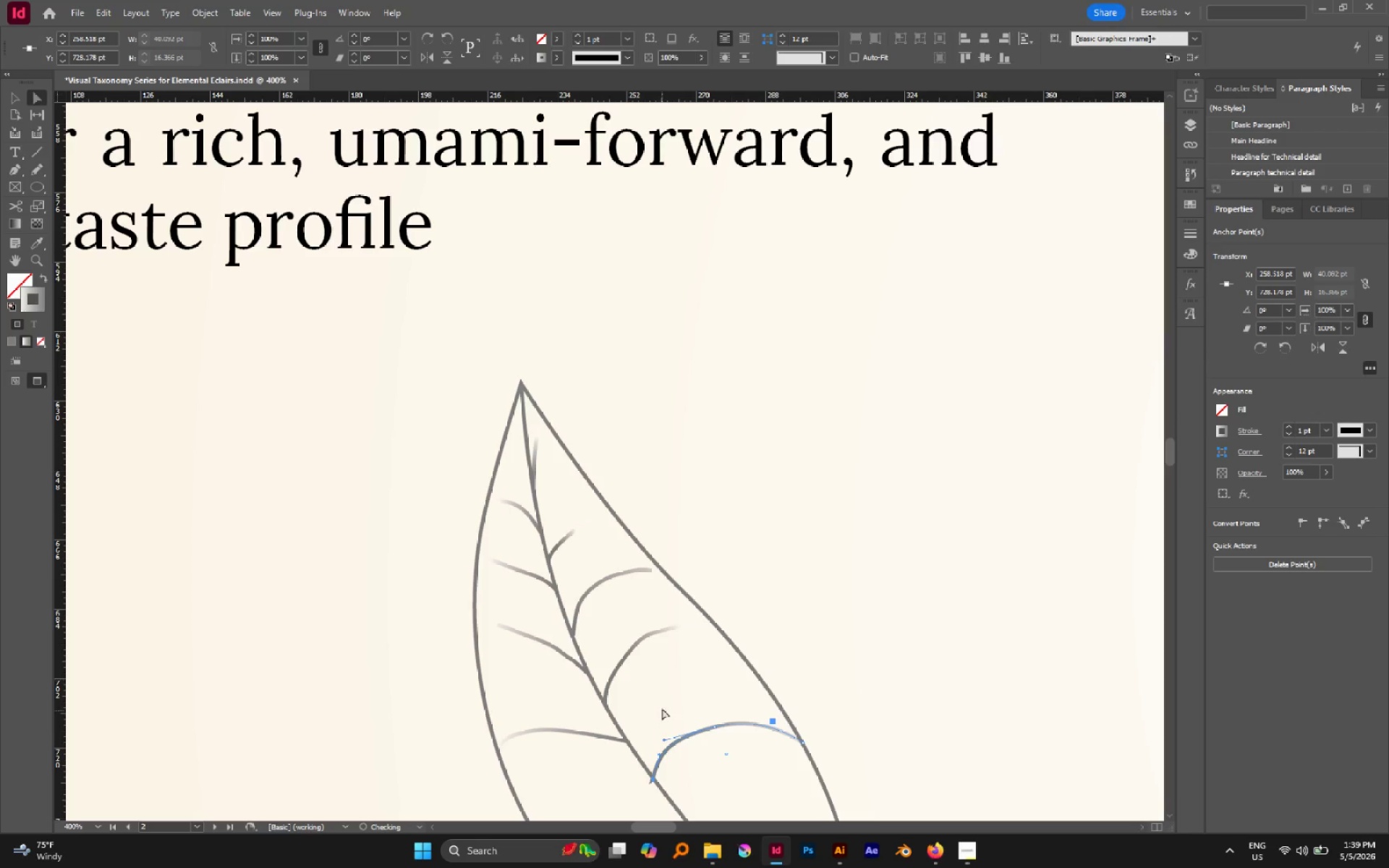 
left_click([662, 708])
 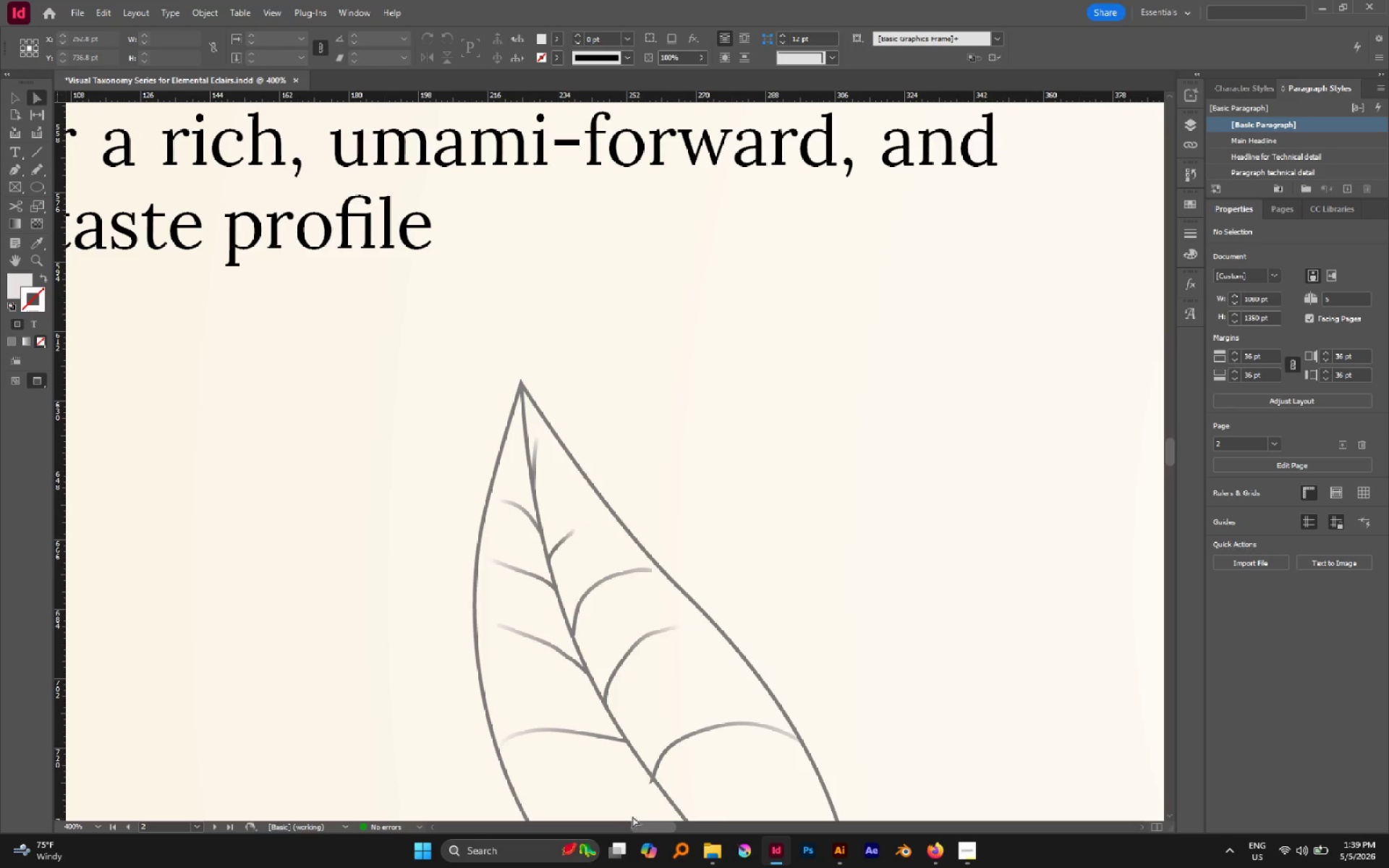 
hold_key(key=AltLeft, duration=0.86)
scroll: coordinate [658, 773], scroll_direction: up, amount: 4.0
 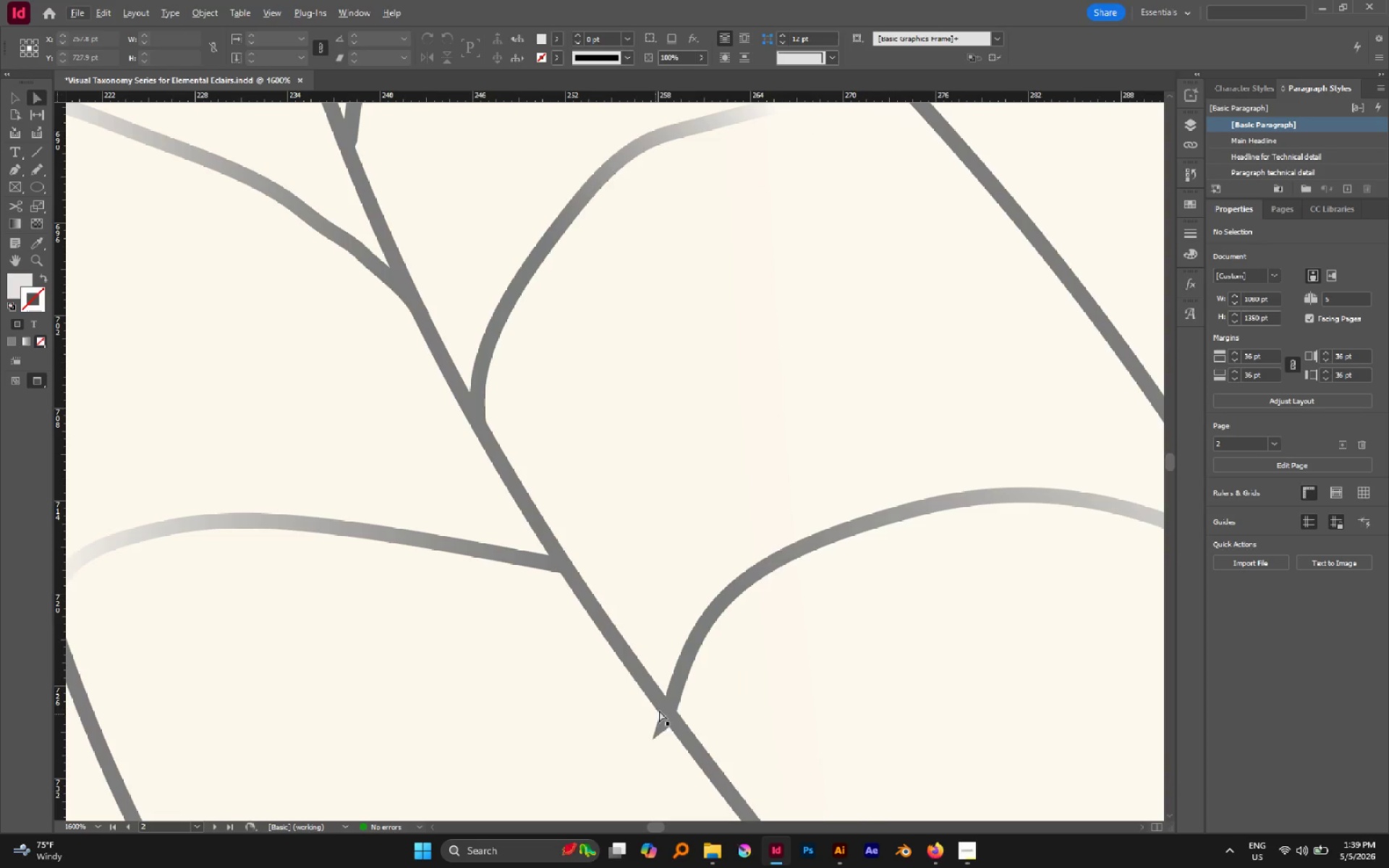 
left_click([663, 702])
 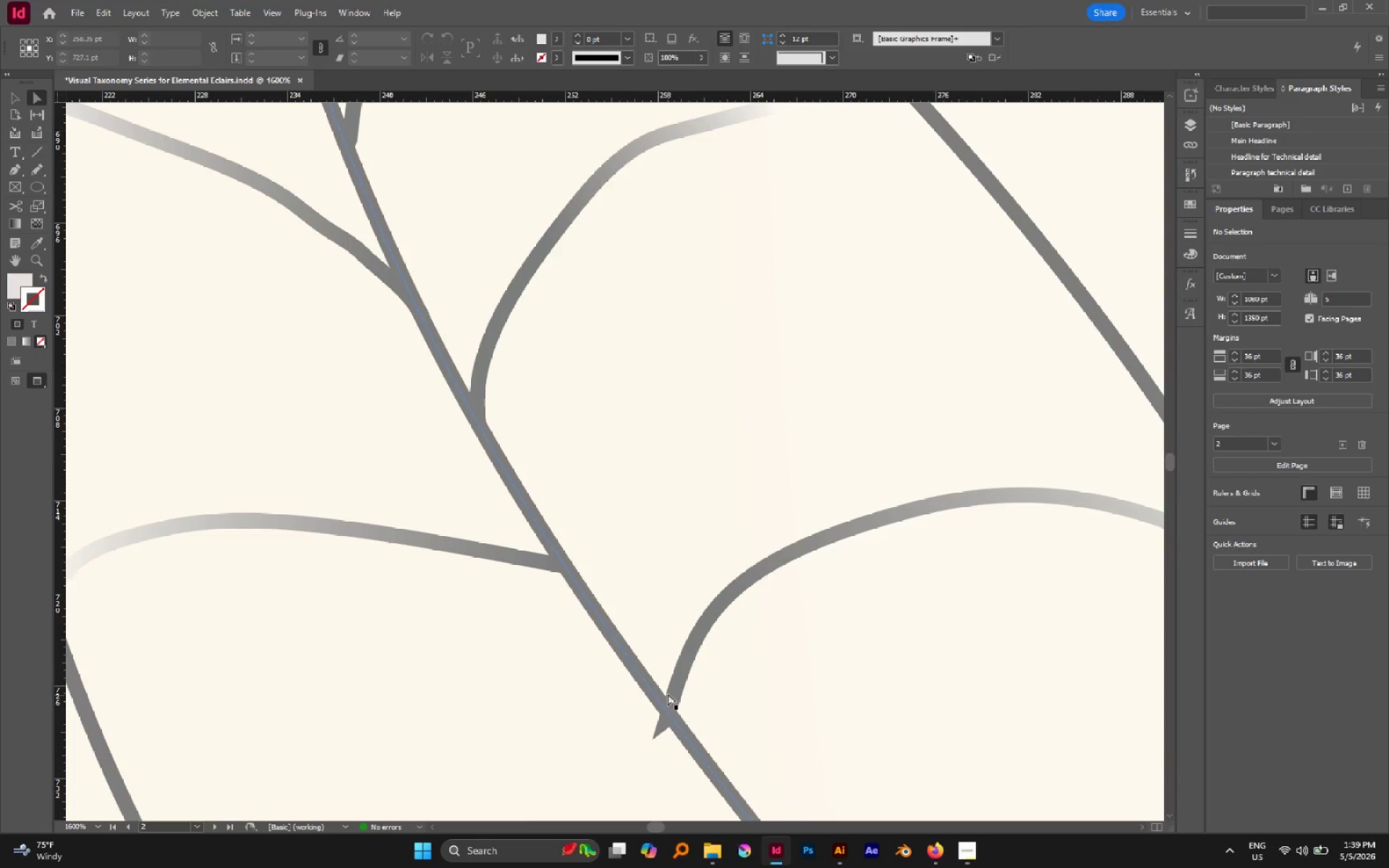 
left_click([668, 688])
 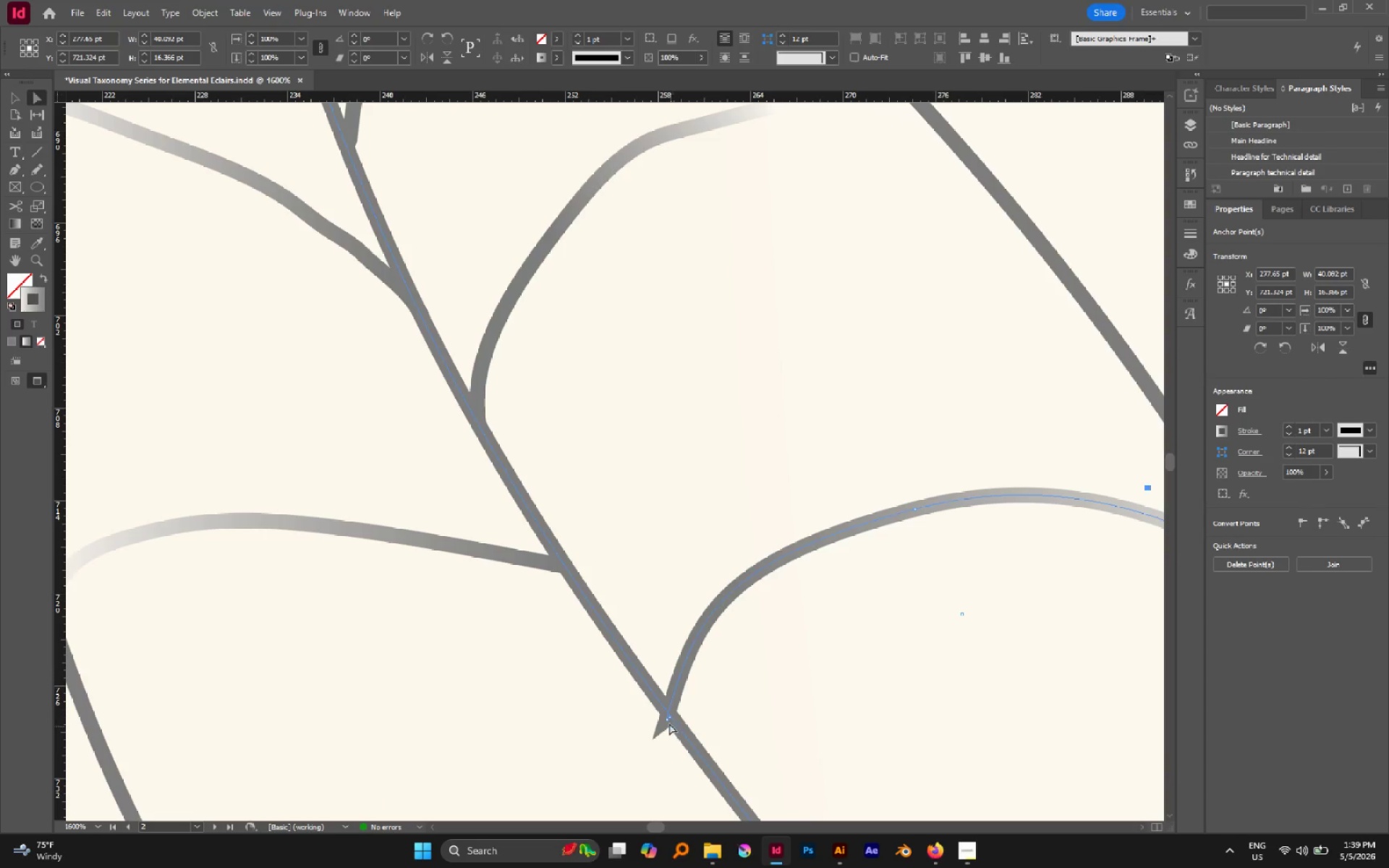 
hold_key(key=AltLeft, duration=0.94)
scroll: coordinate [668, 720], scroll_direction: up, amount: 6.0
 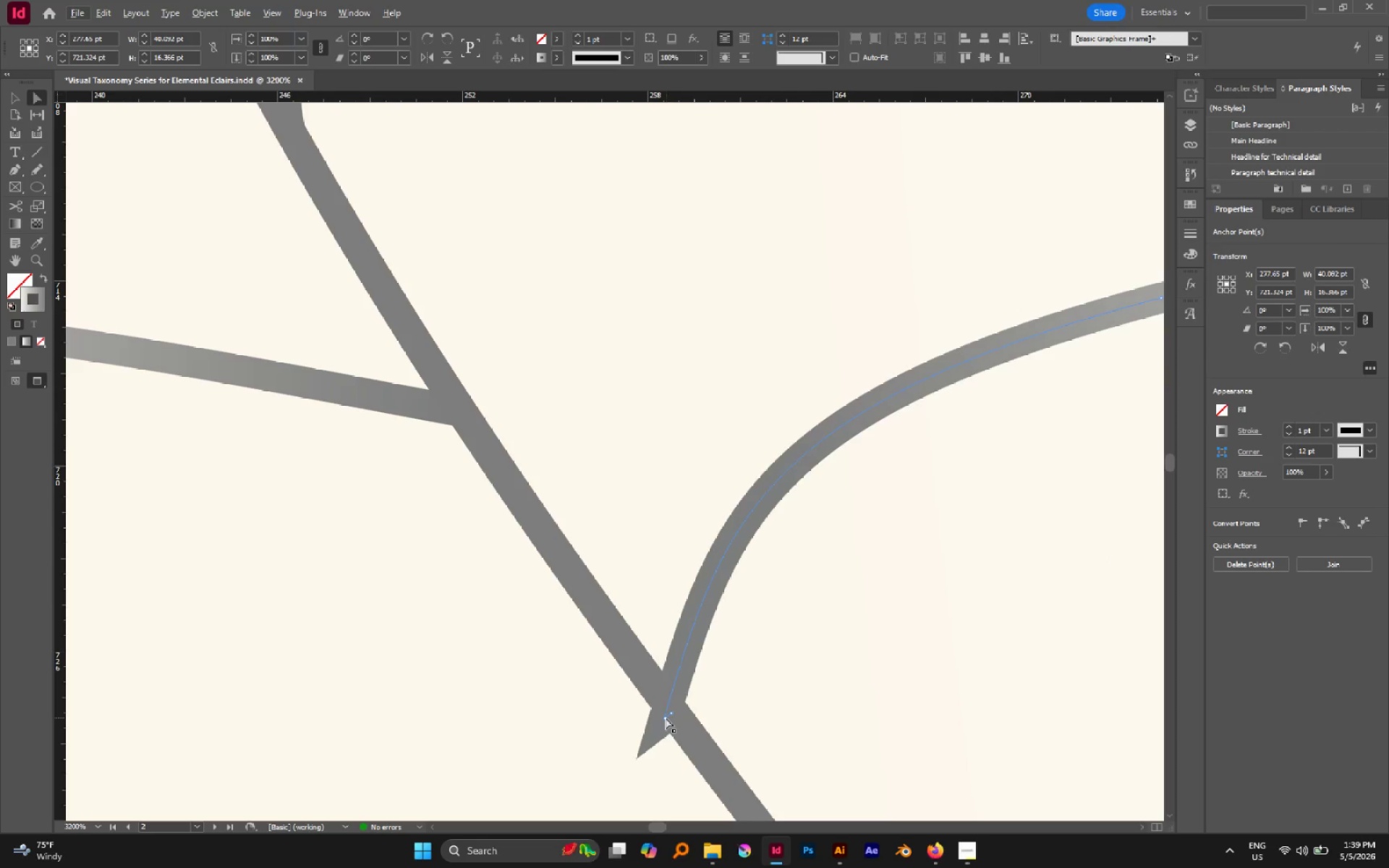 
type(pp)
 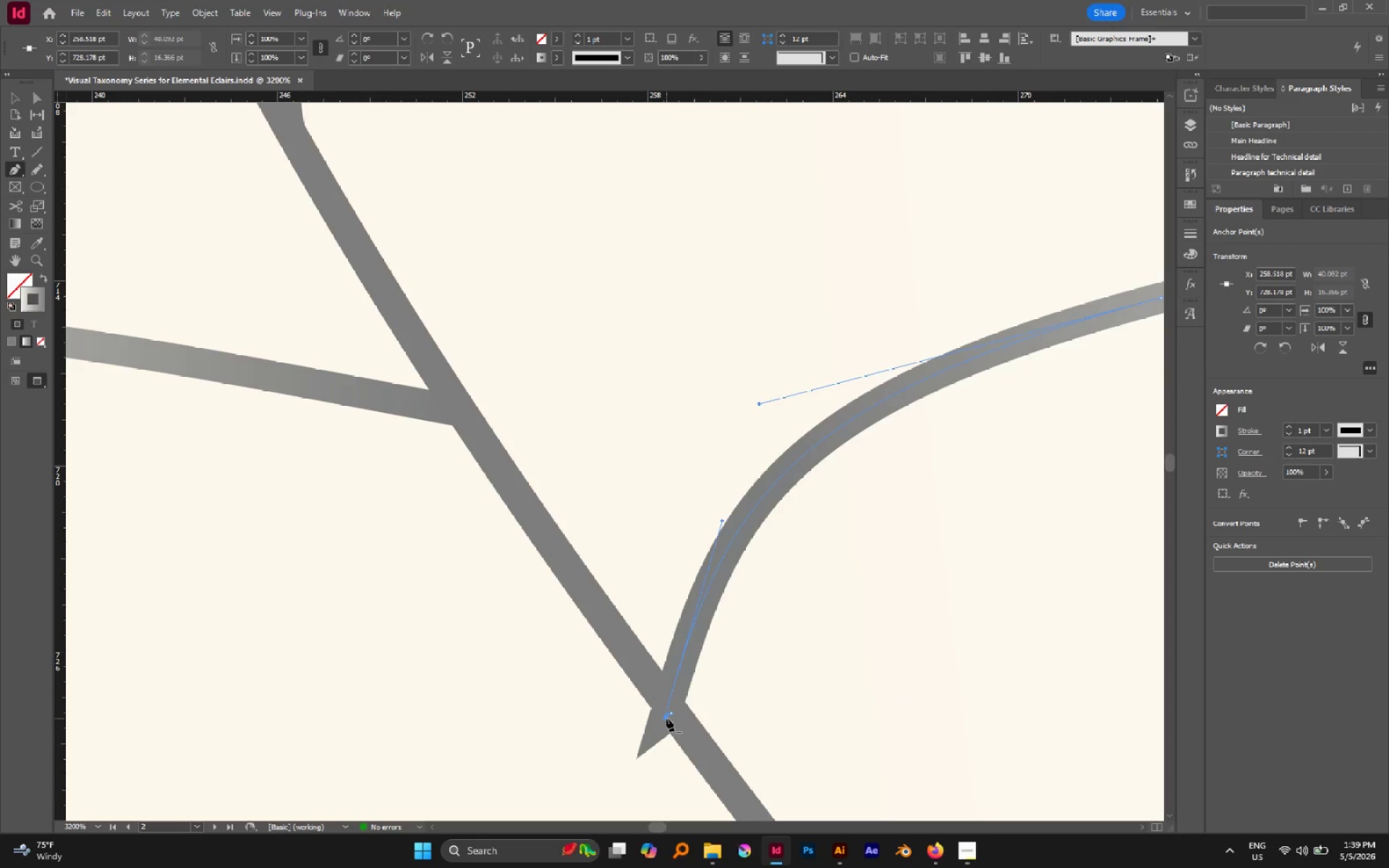 
left_click([666, 718])
 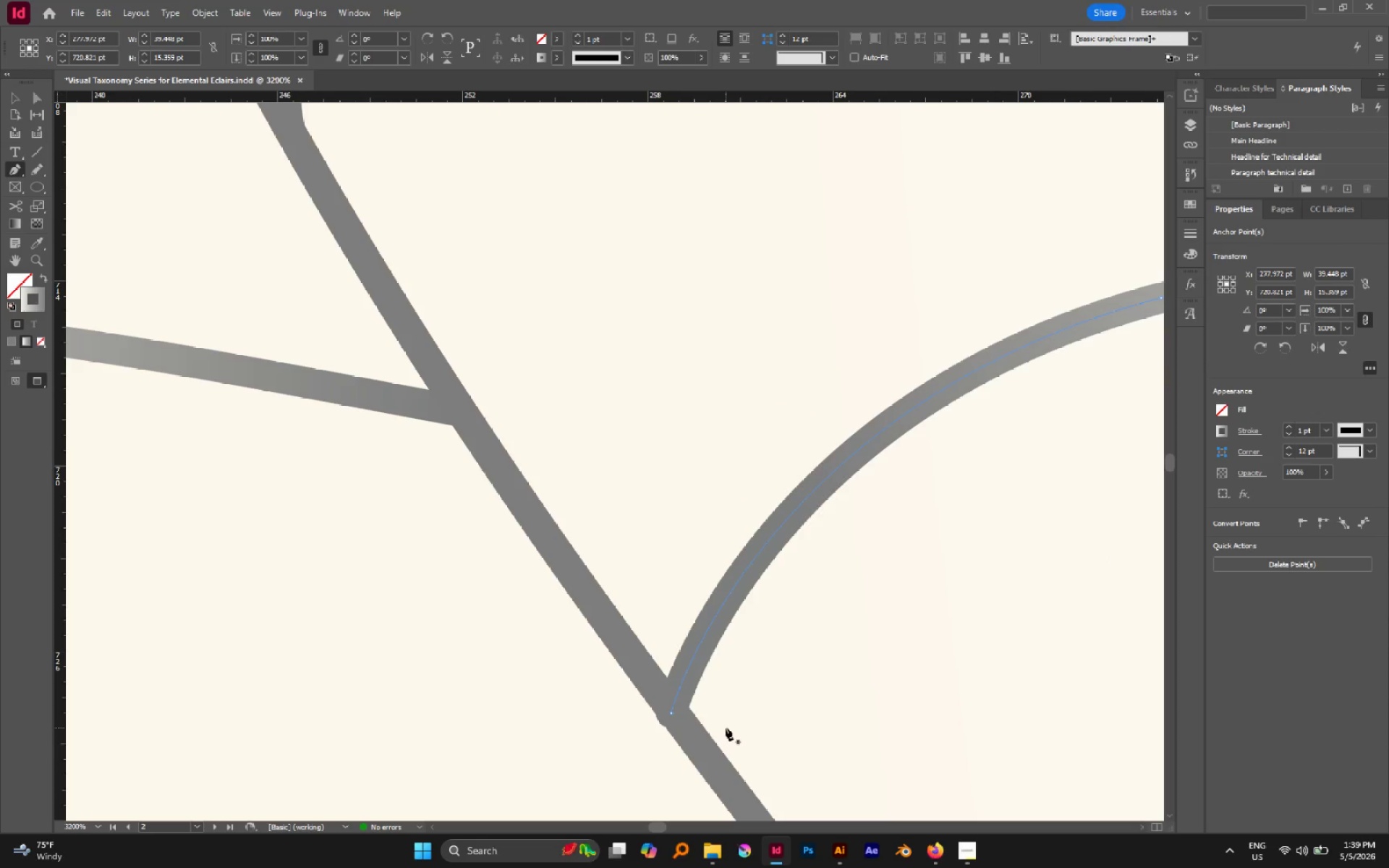 
key(A)
 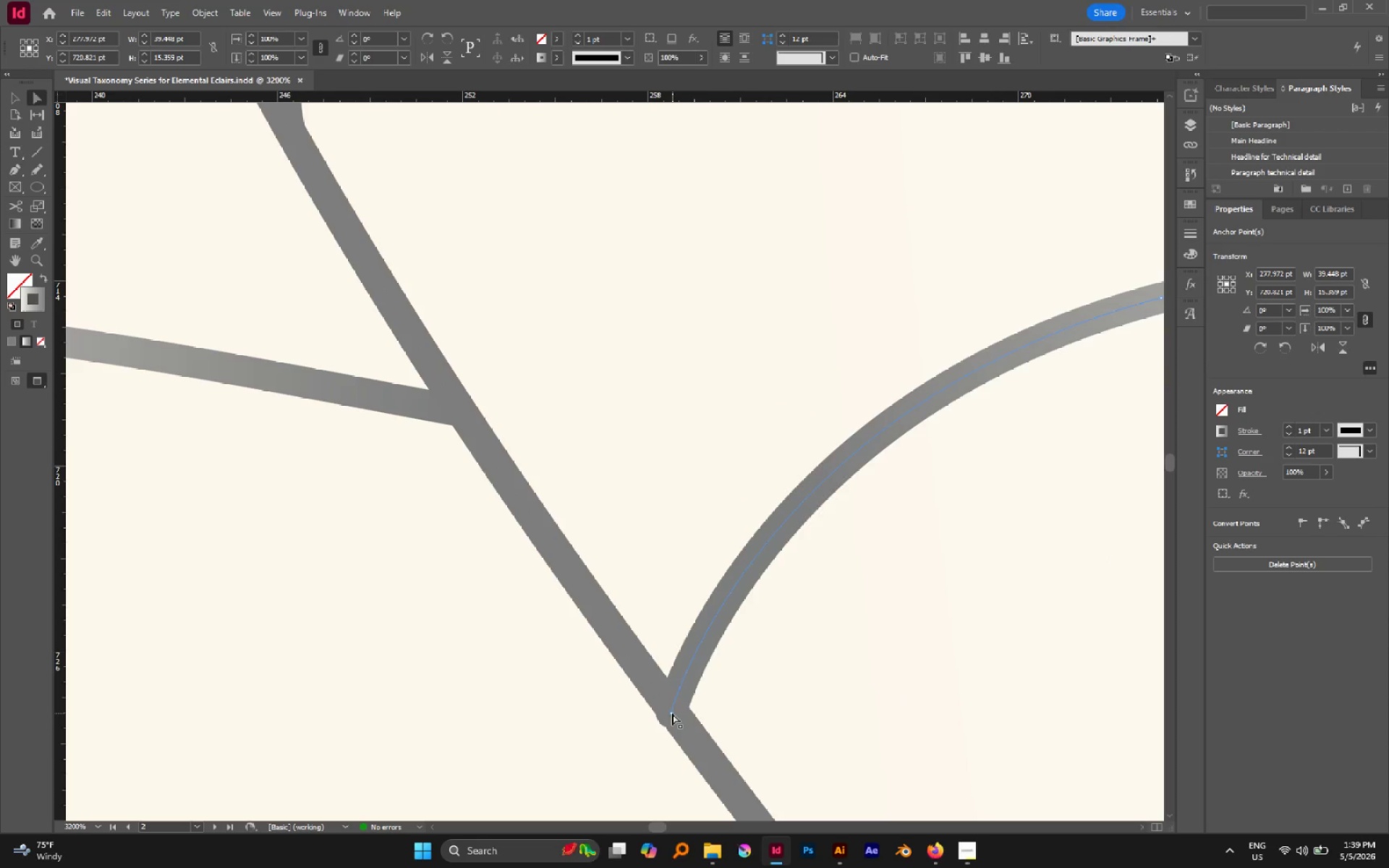 
left_click([671, 713])
 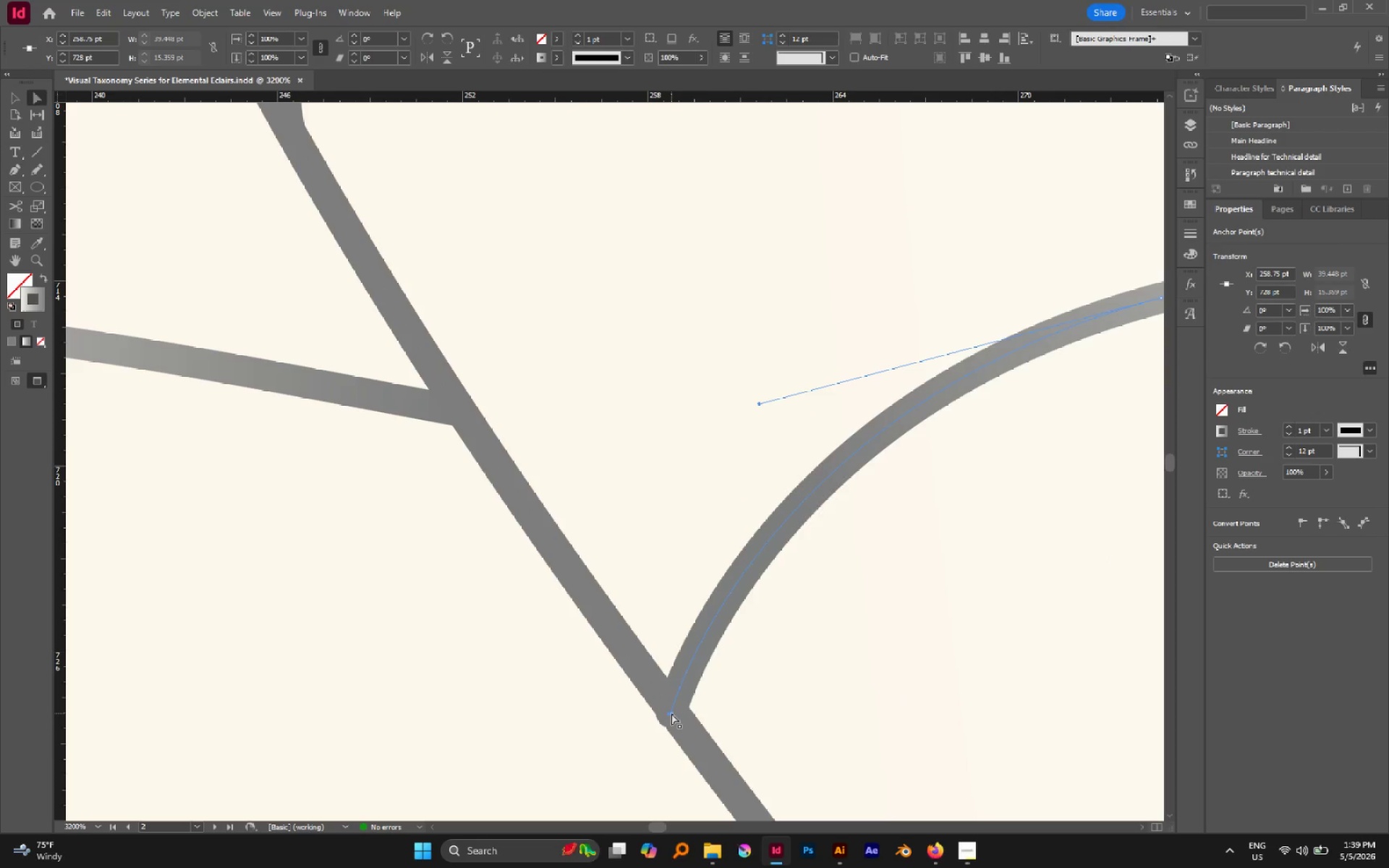 
left_click_drag(start_coordinate=[671, 713], to_coordinate=[671, 710])
 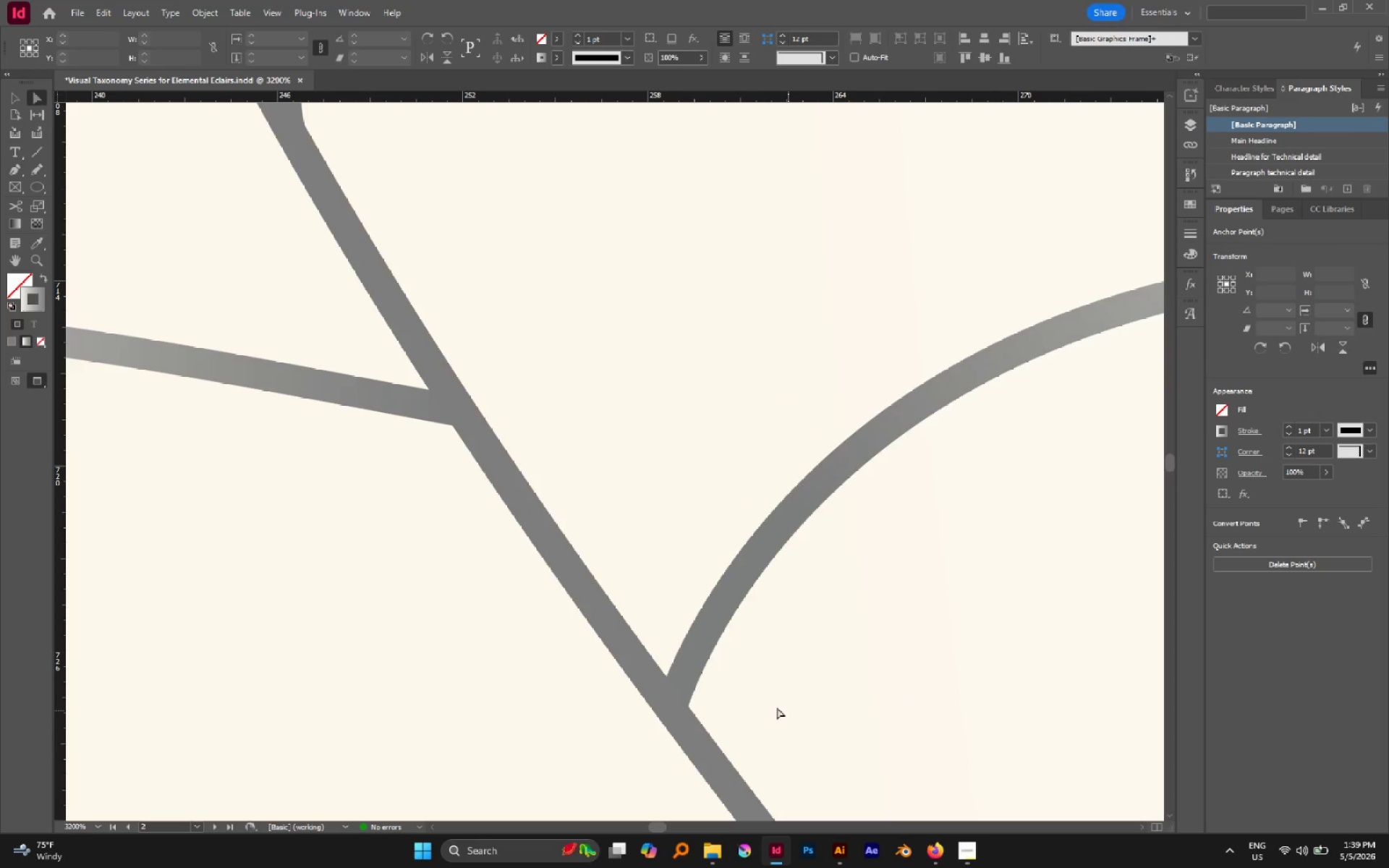 
hold_key(key=AltLeft, duration=0.67)
scroll: coordinate [625, 605], scroll_direction: down, amount: 8.0
 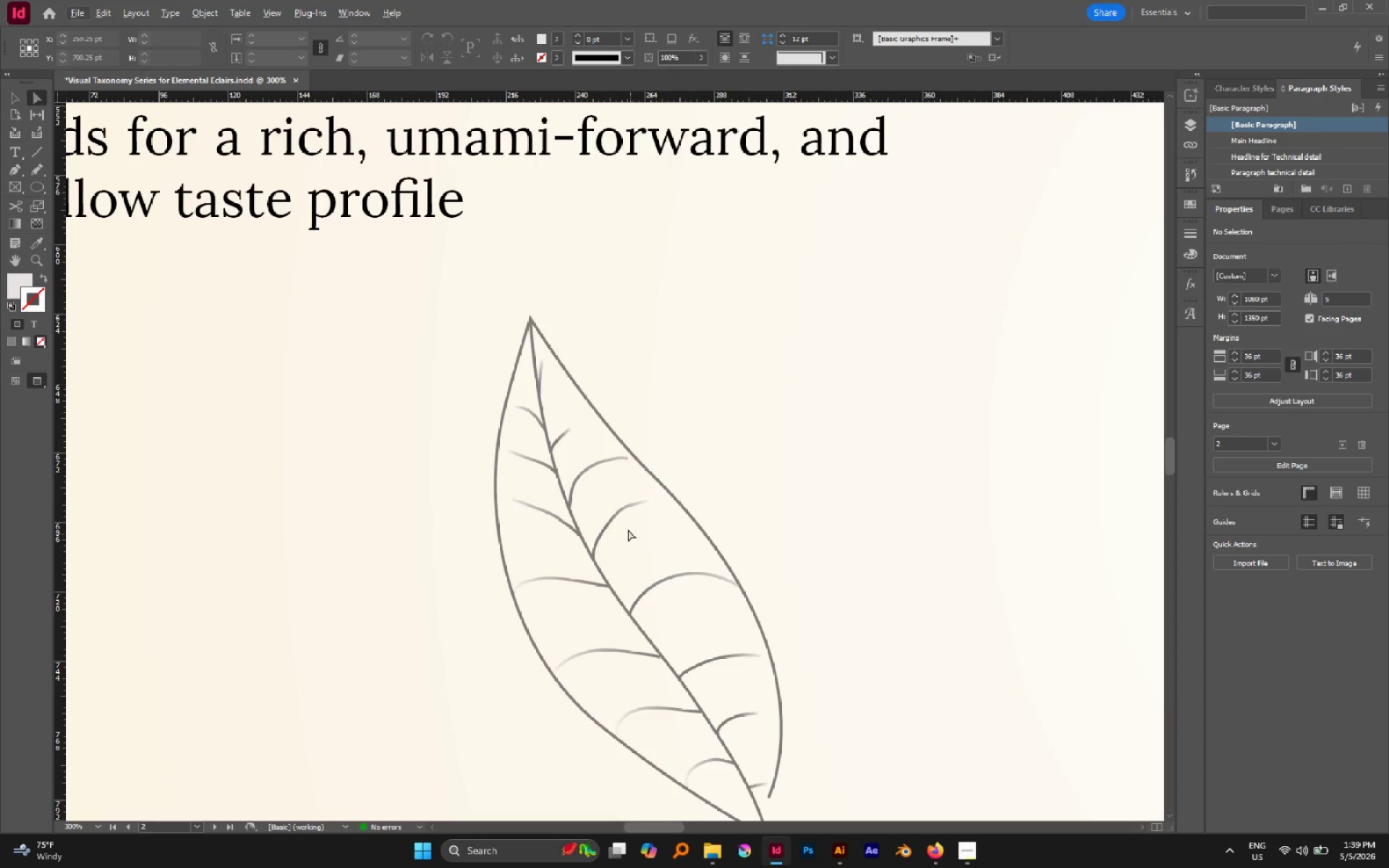 
hold_key(key=AltLeft, duration=0.98)
scroll: coordinate [623, 511], scroll_direction: up, amount: 4.0
 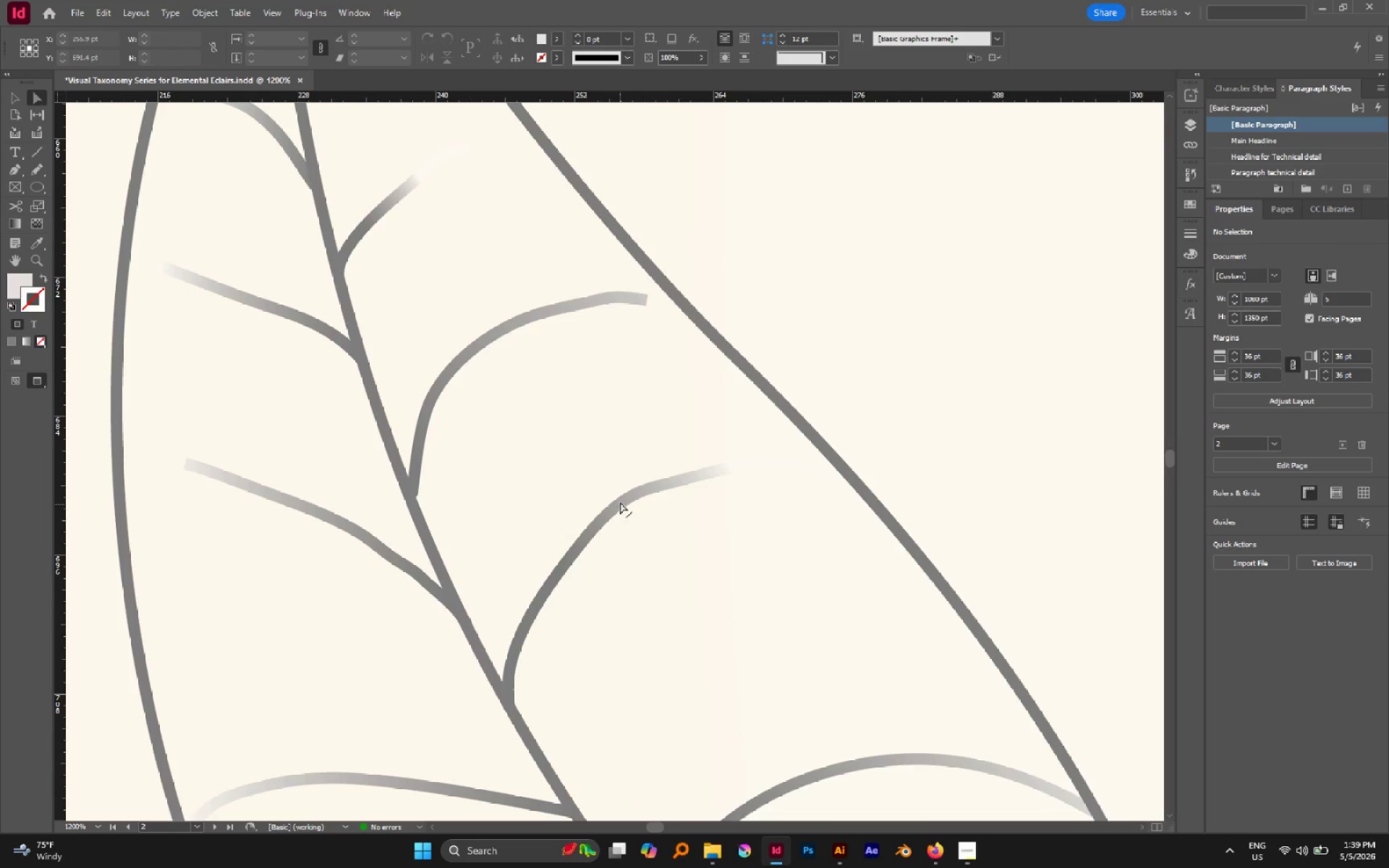 
hold_key(key=AltLeft, duration=0.97)
left_click([621, 501])
 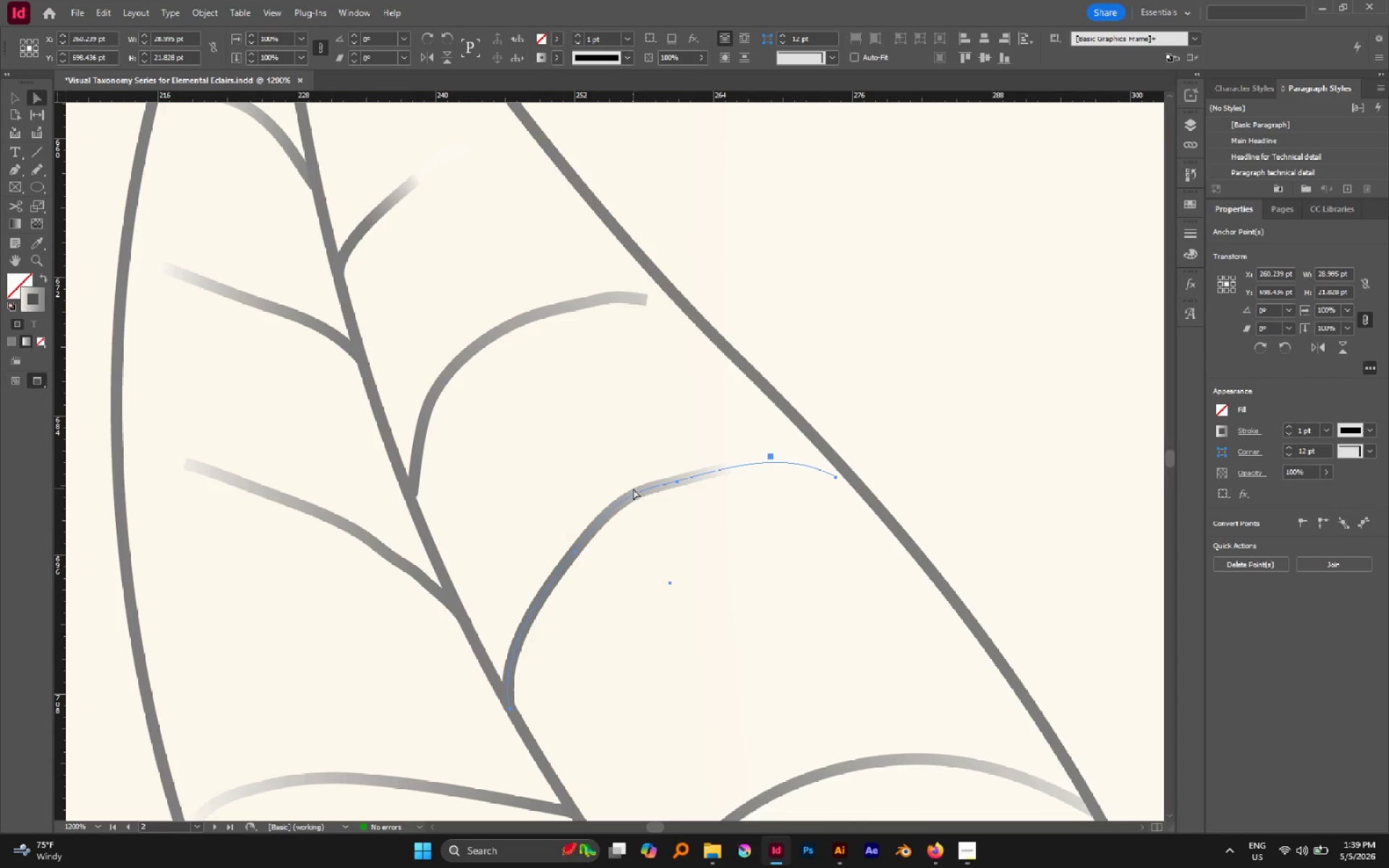 
key(P)
 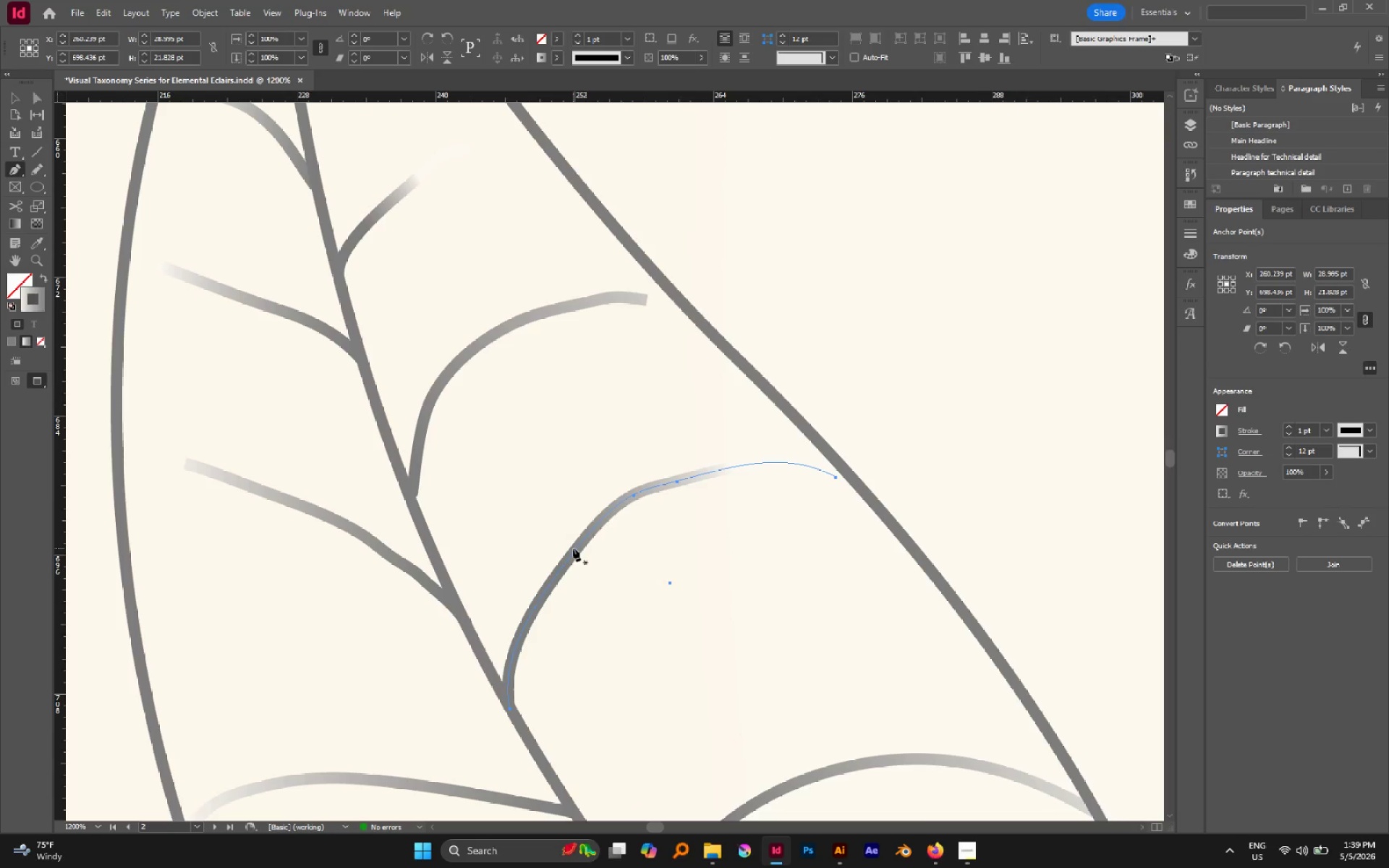 
left_click([574, 550])
 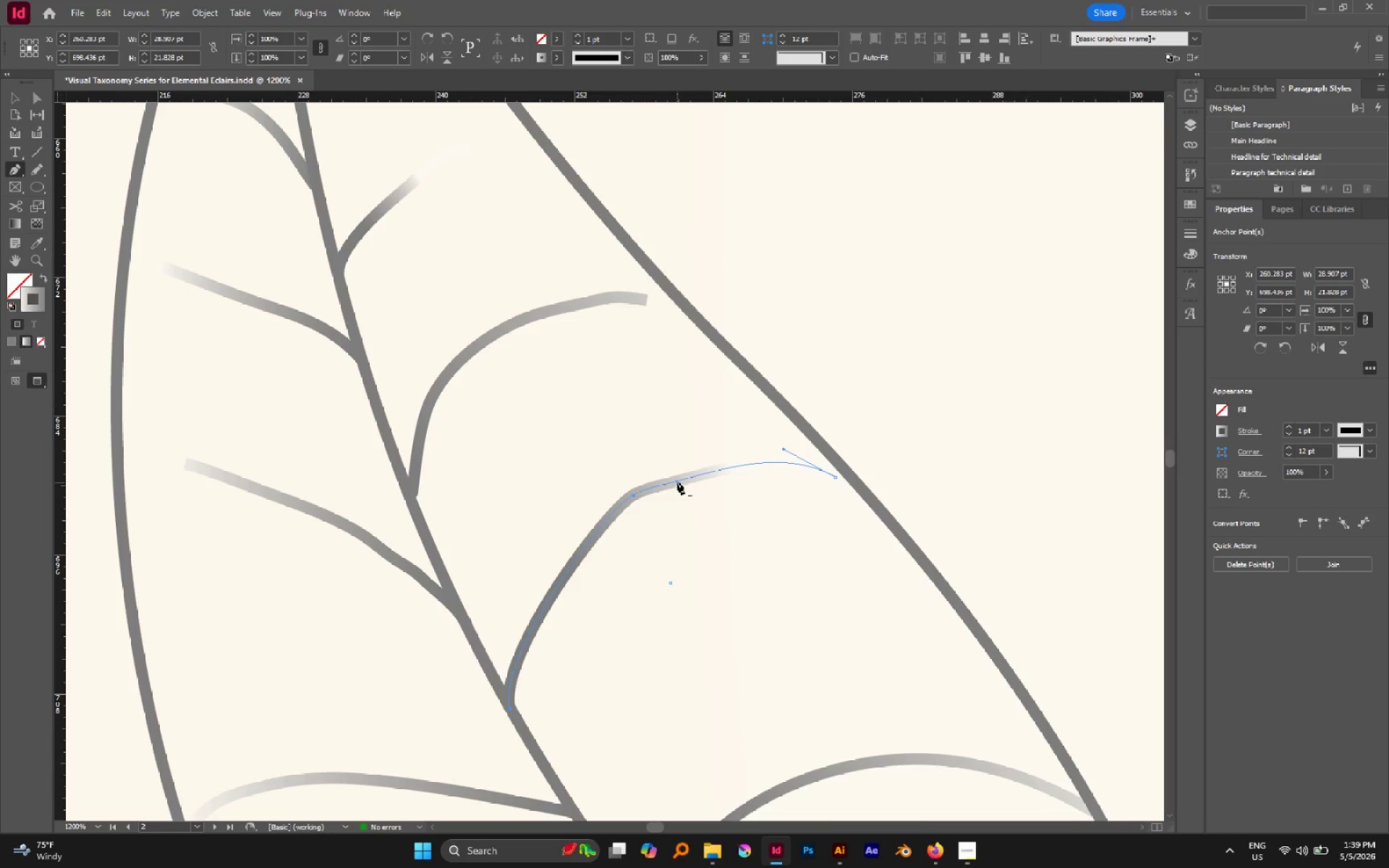 
left_click([677, 480])
 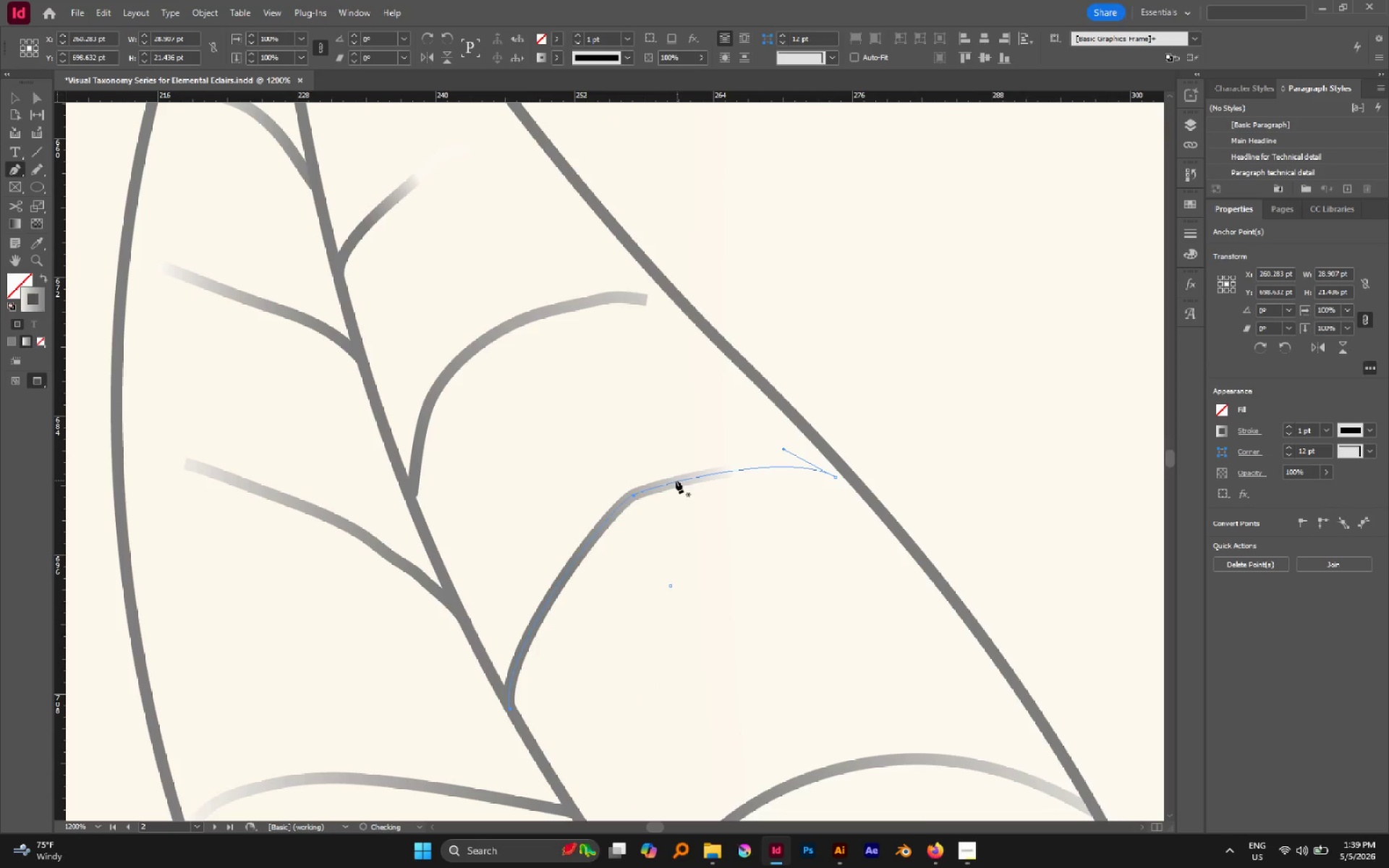 
key(A)
 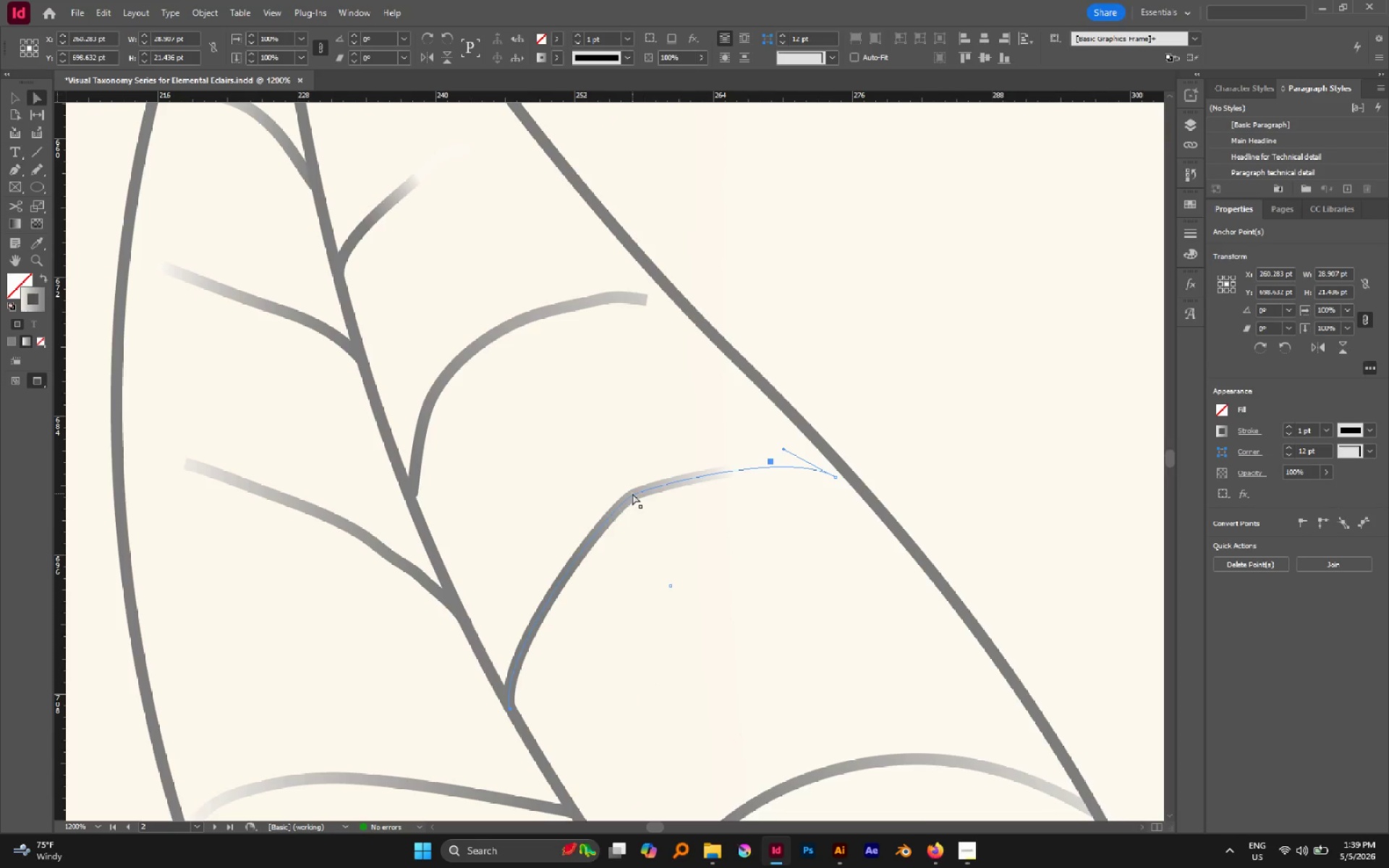 
left_click([632, 493])
 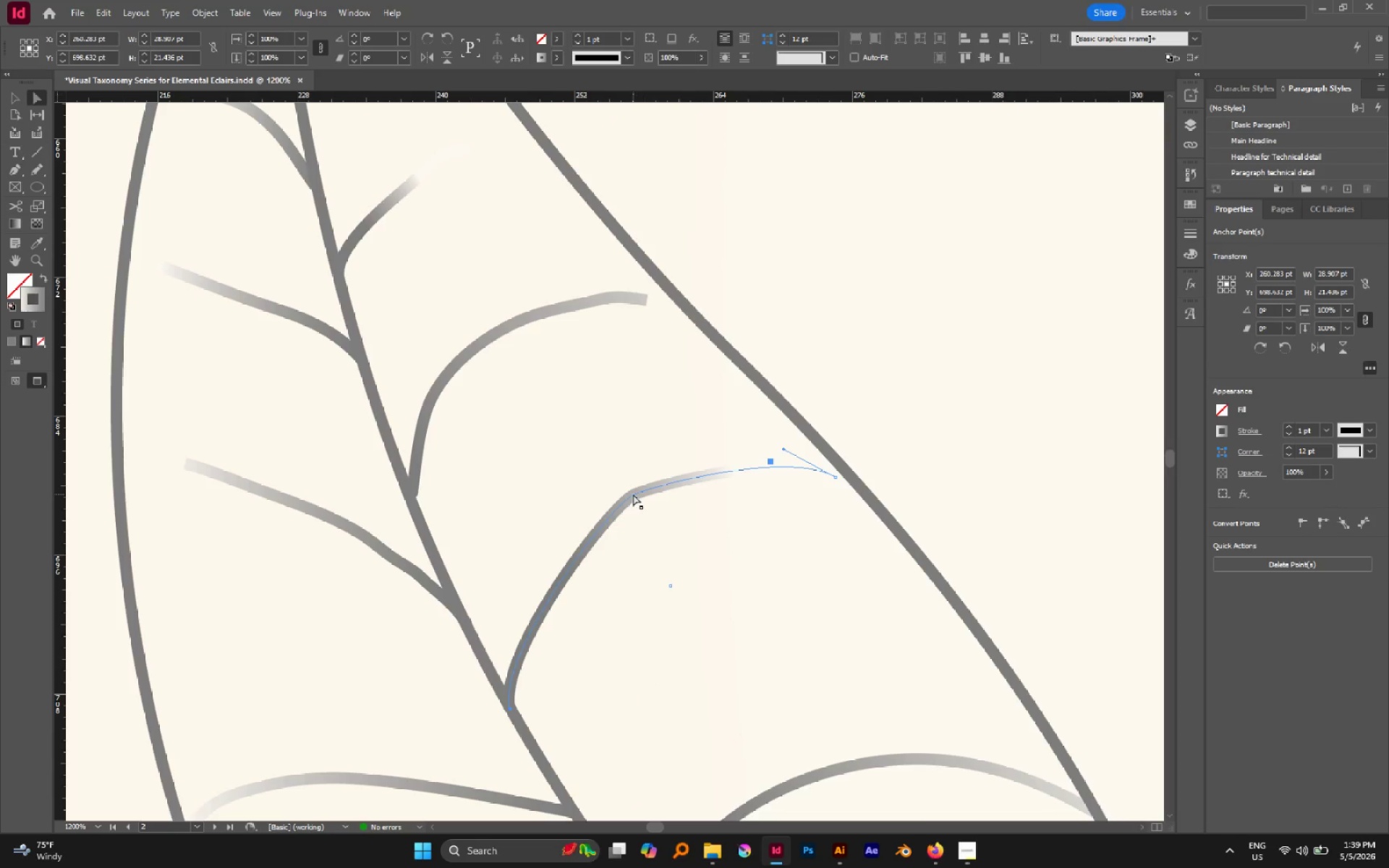 
key(P)
 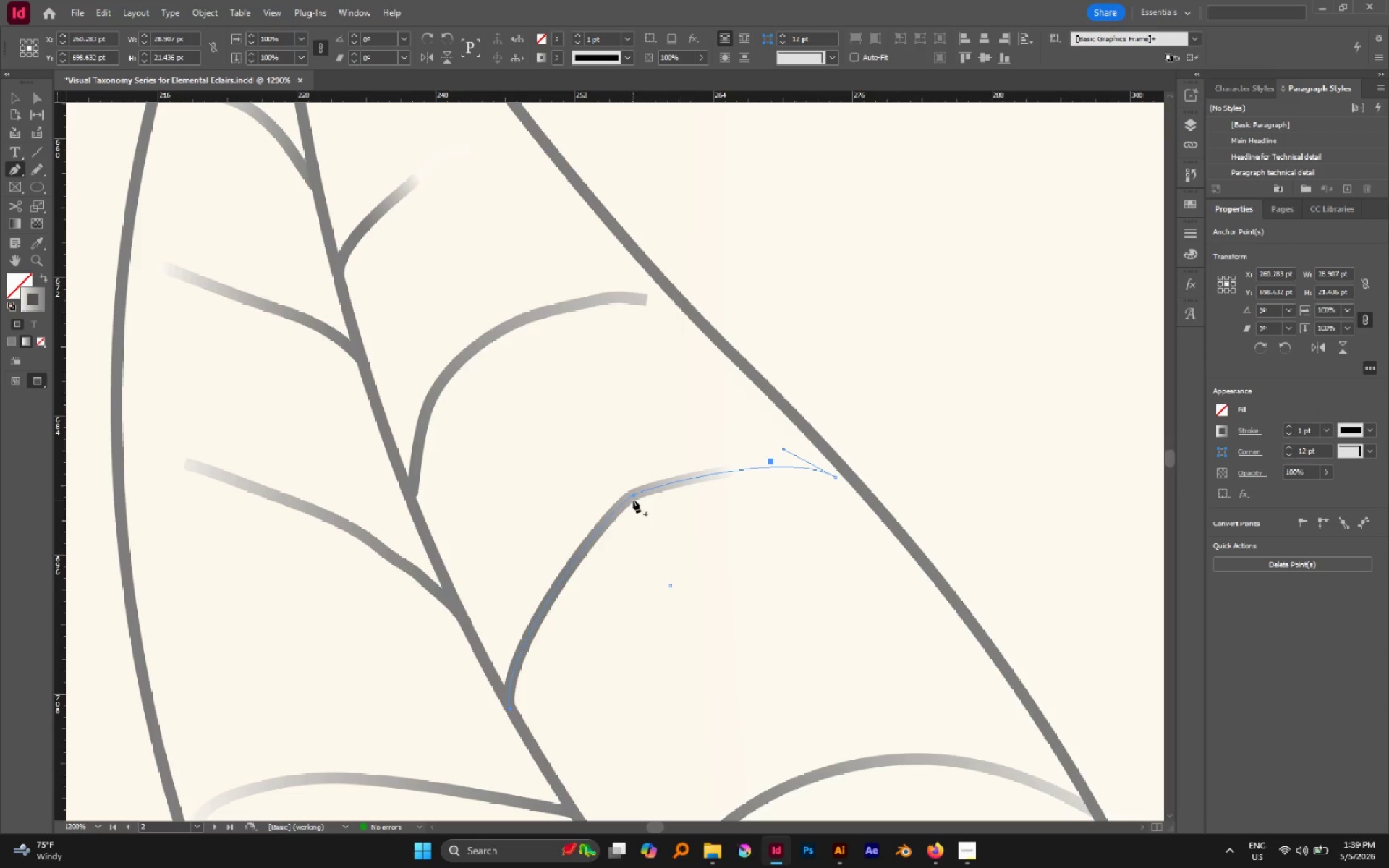 
hold_key(key=AltLeft, duration=3.05)
left_click_drag(start_coordinate=[632, 494], to_coordinate=[700, 461])
 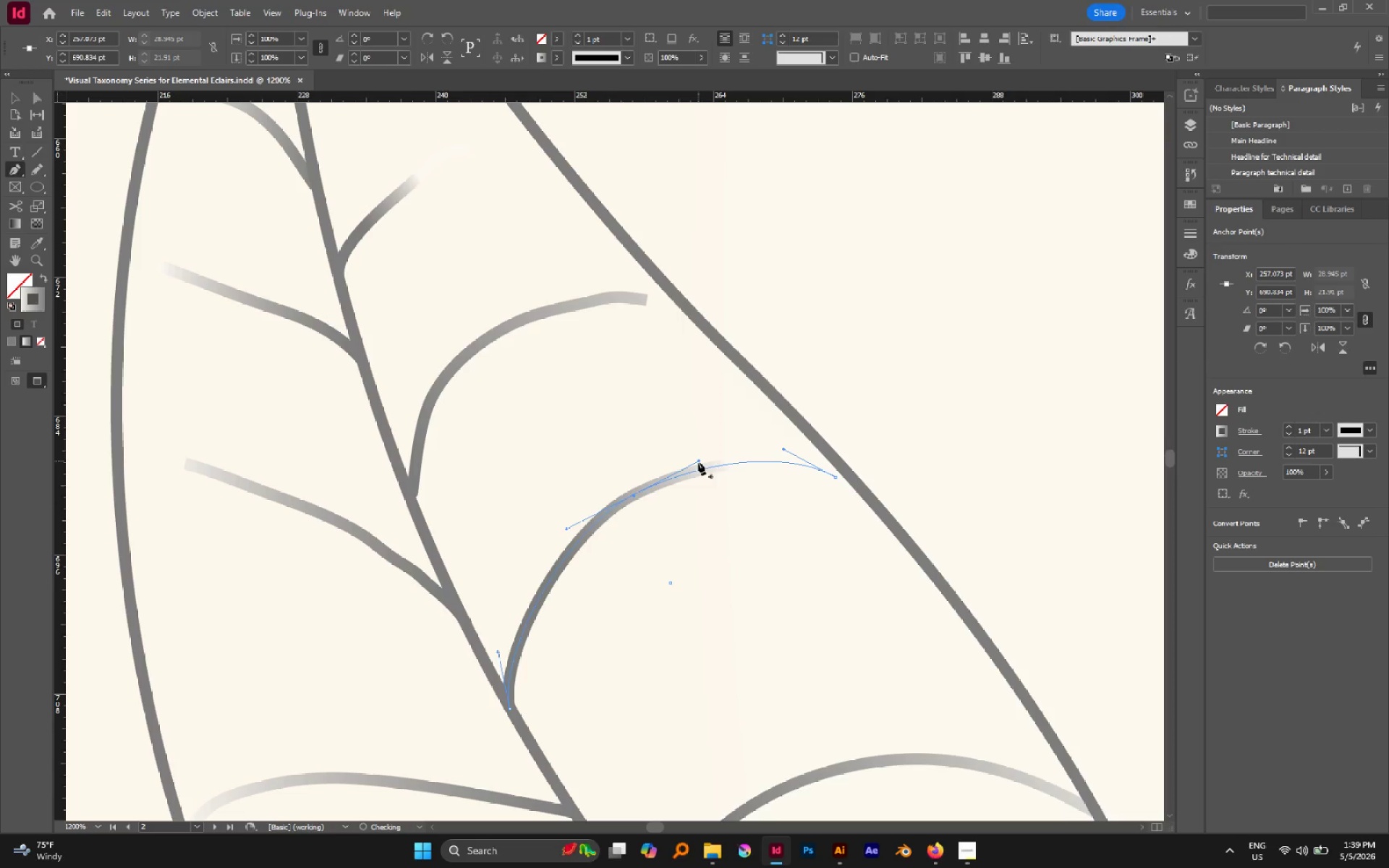 
key(A)
 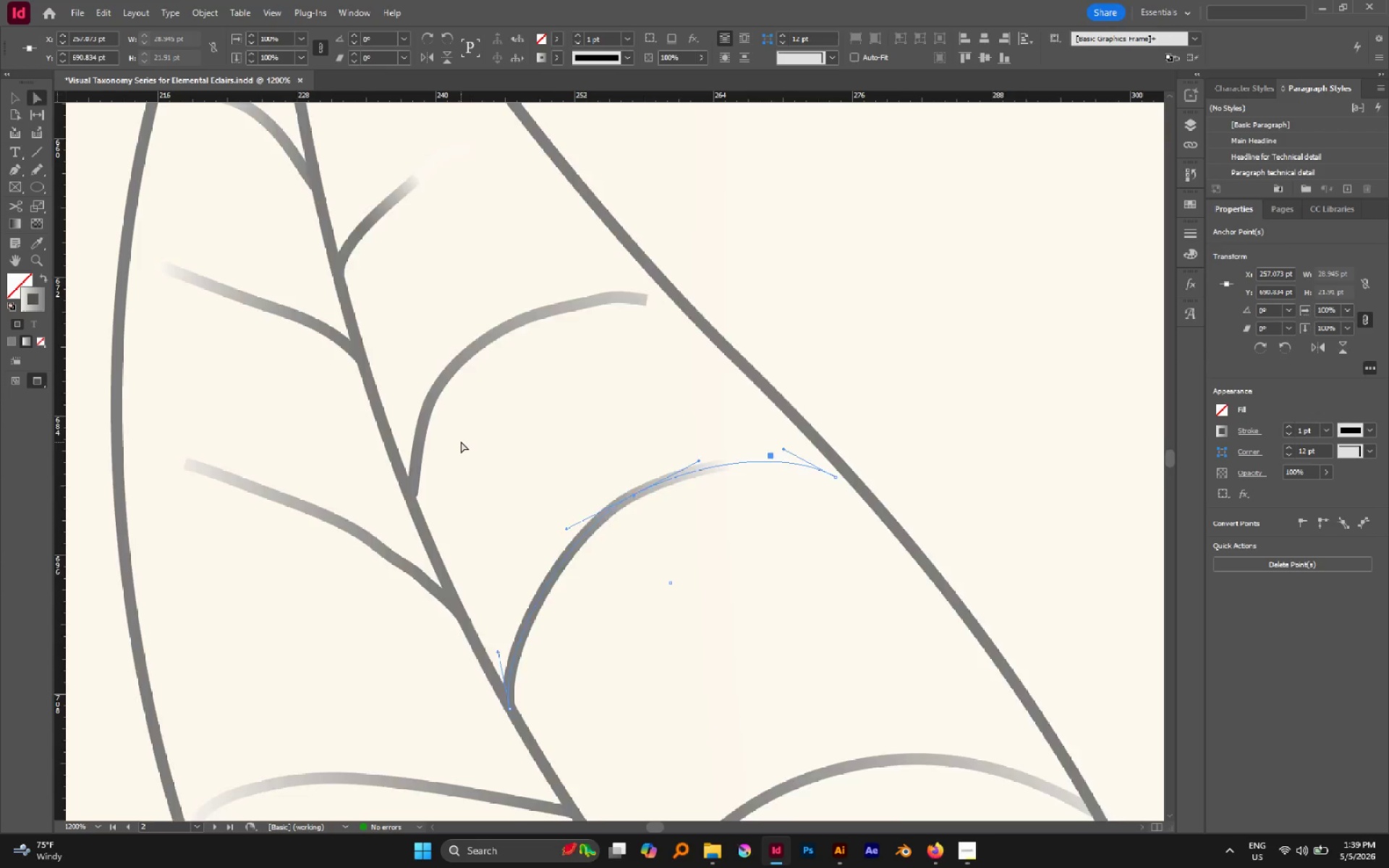 
key(A)
 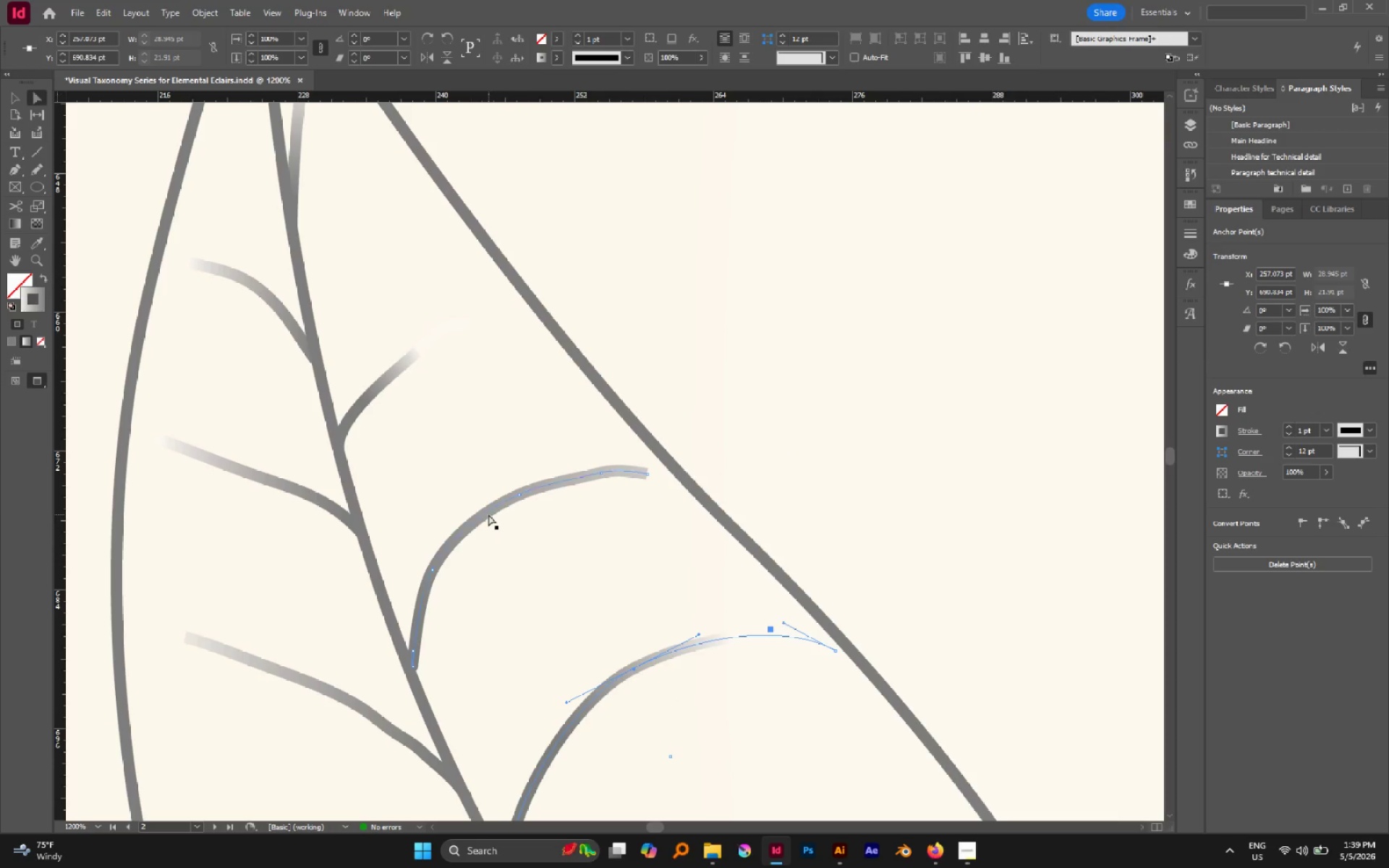 
scroll: coordinate [559, 635], scroll_direction: up, amount: 3.0
 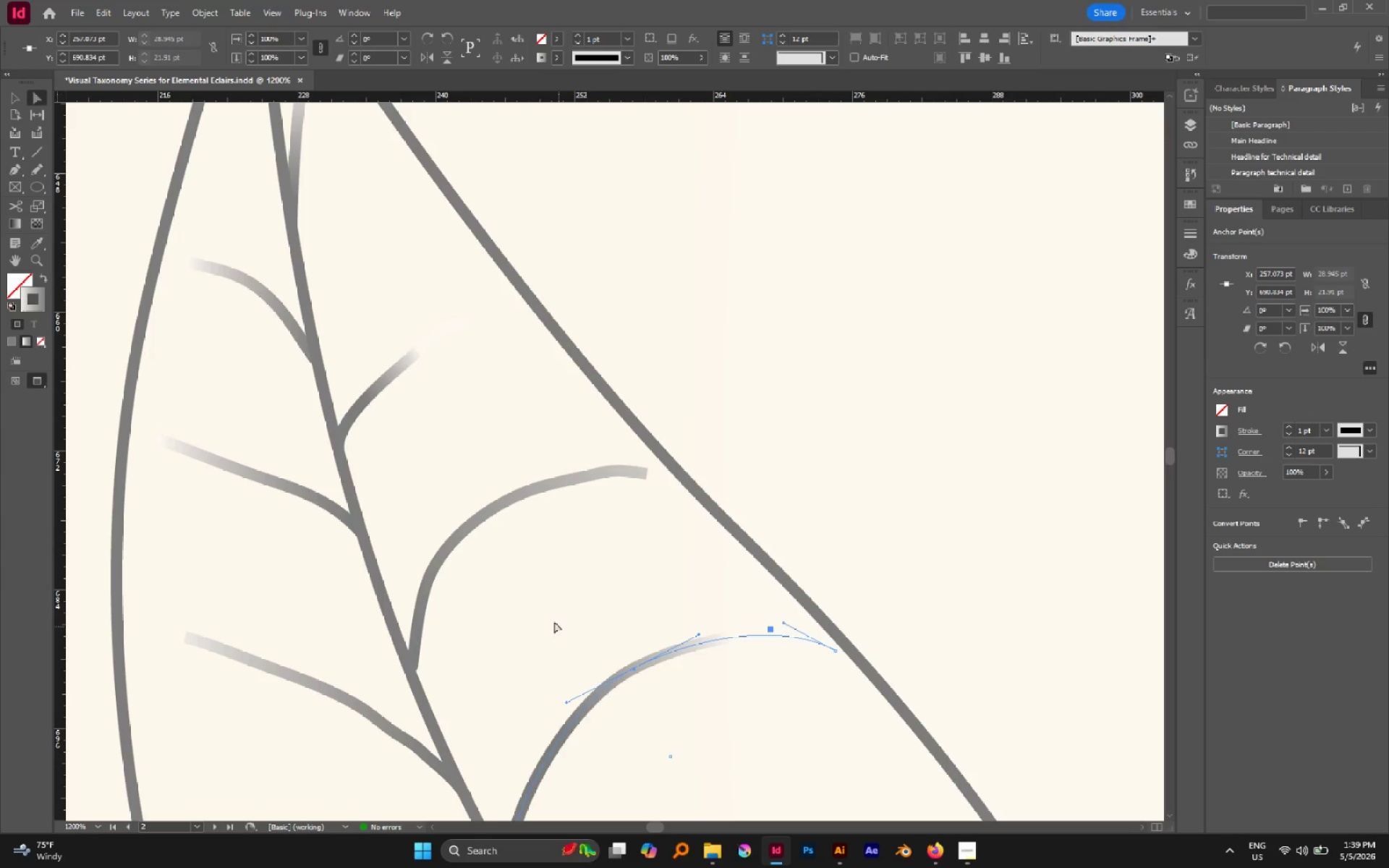 
left_click([488, 511])
 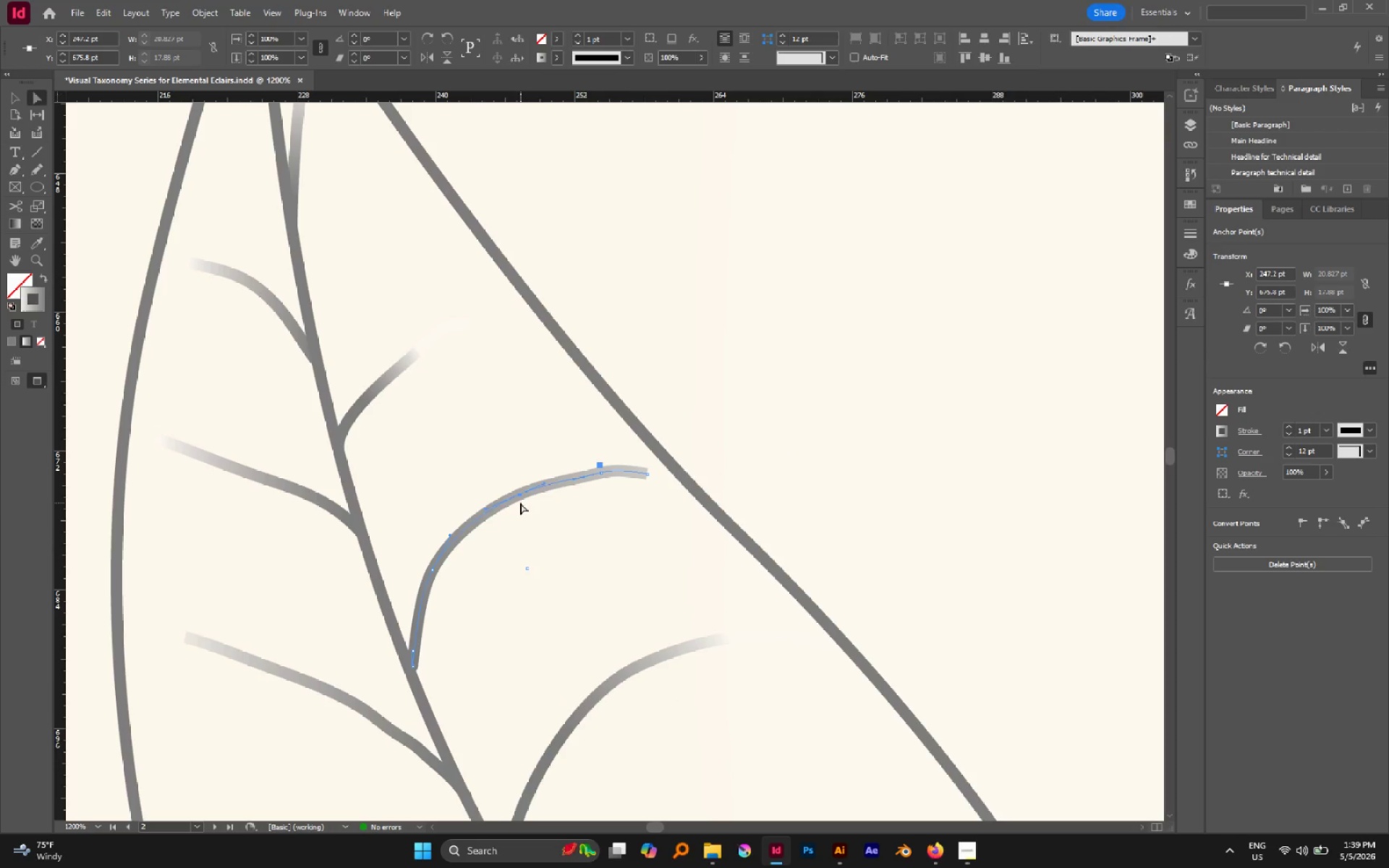 
key(P)
 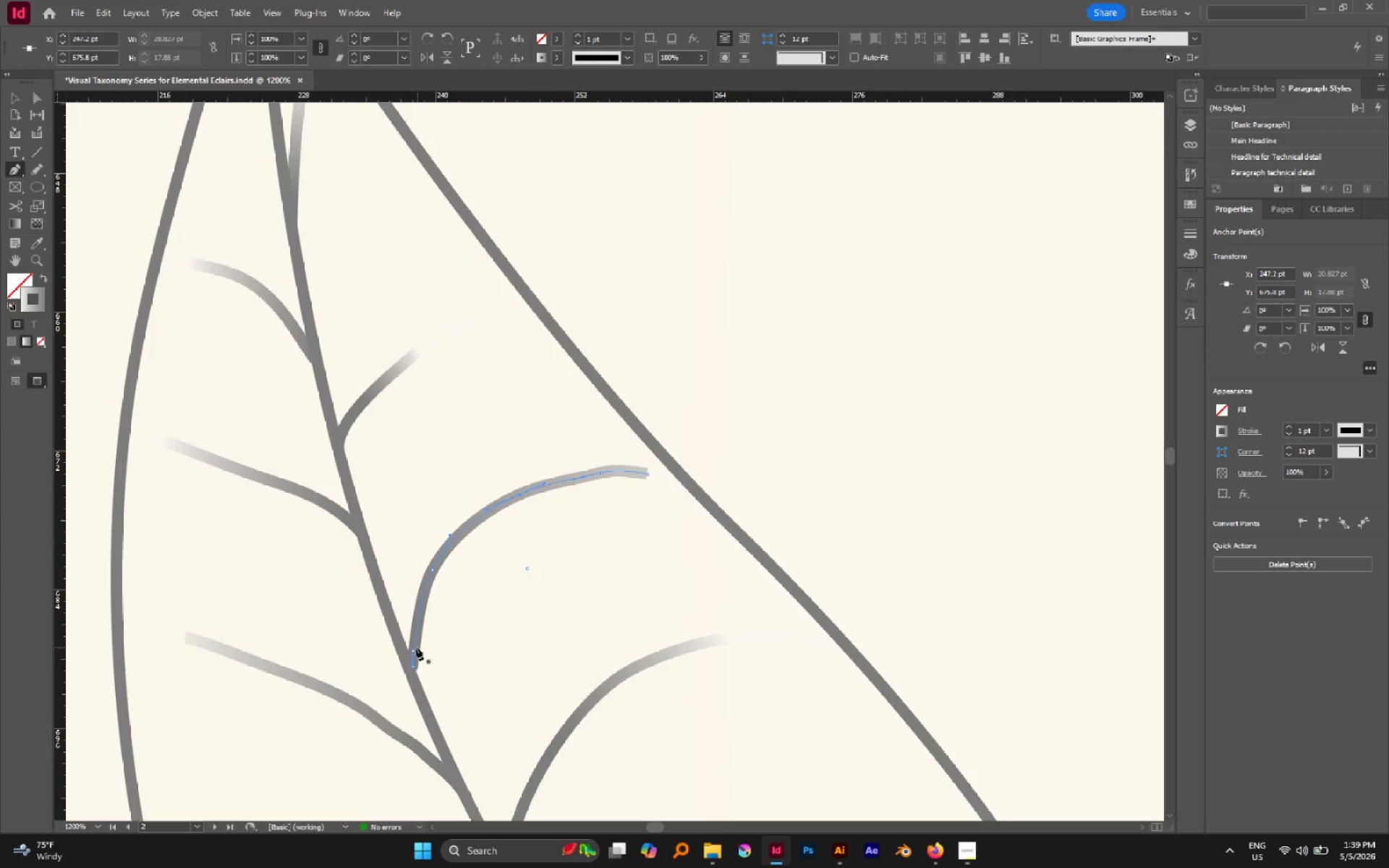 
left_click([415, 648])
 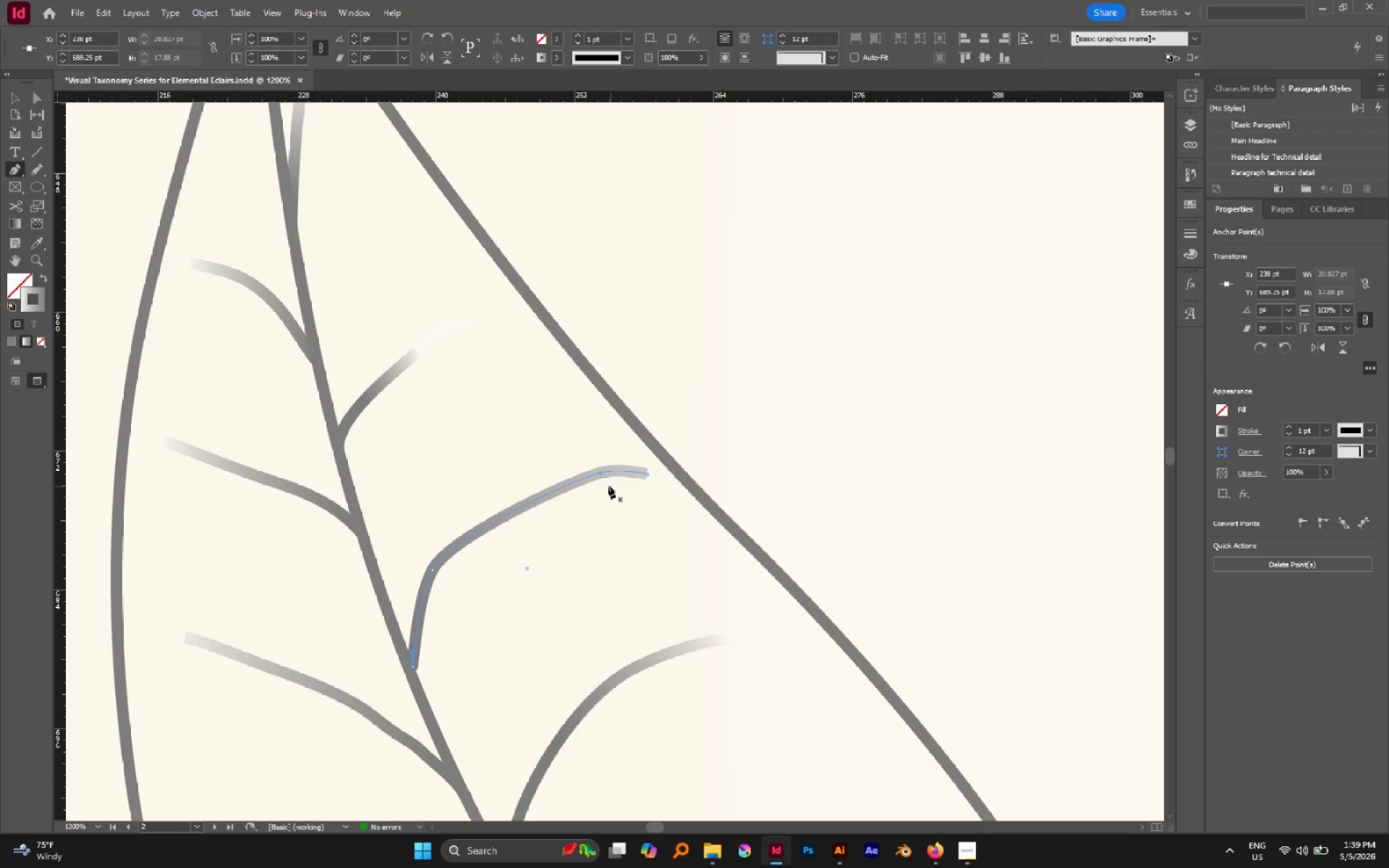 
left_click([601, 472])
 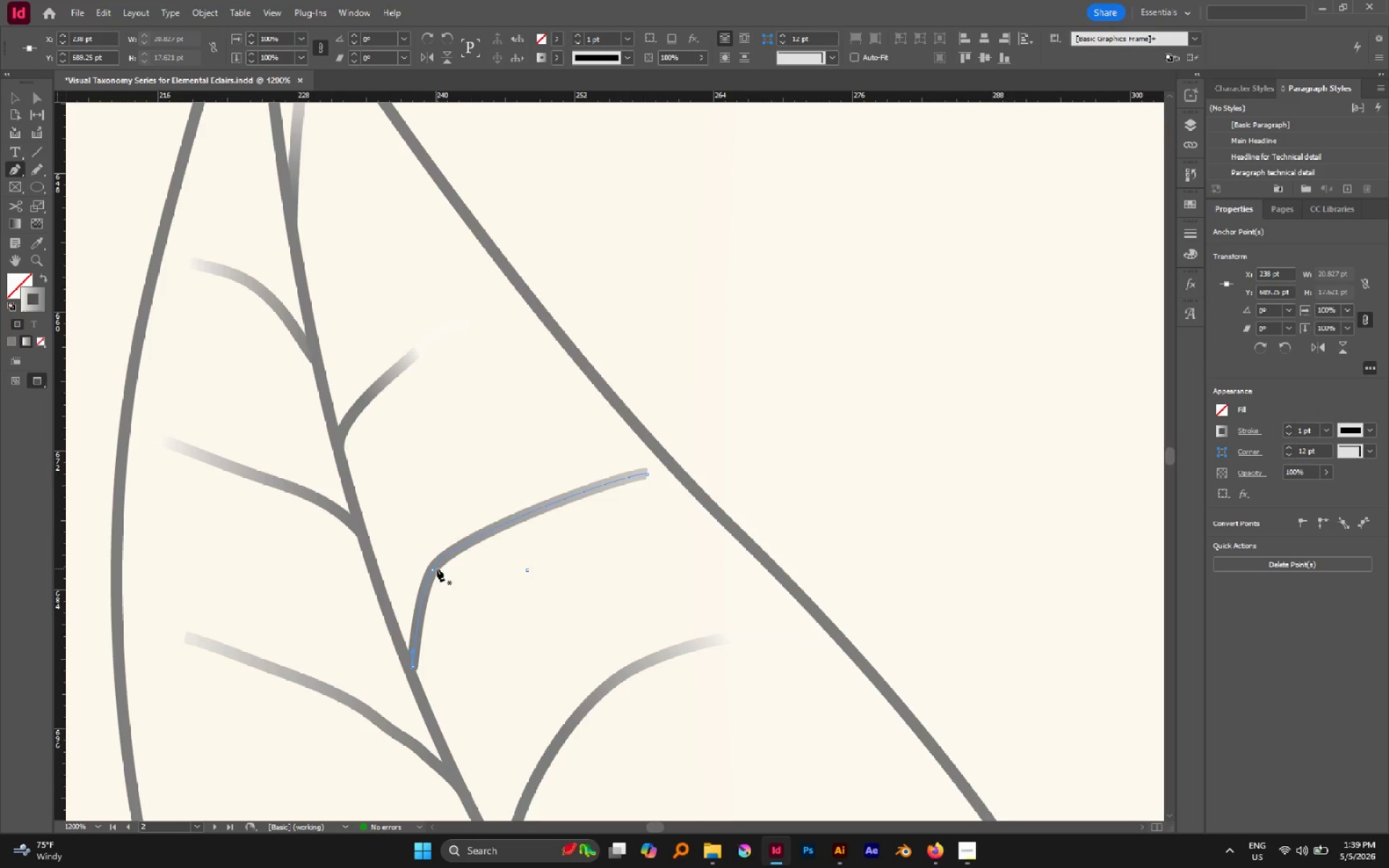 
key(A)
 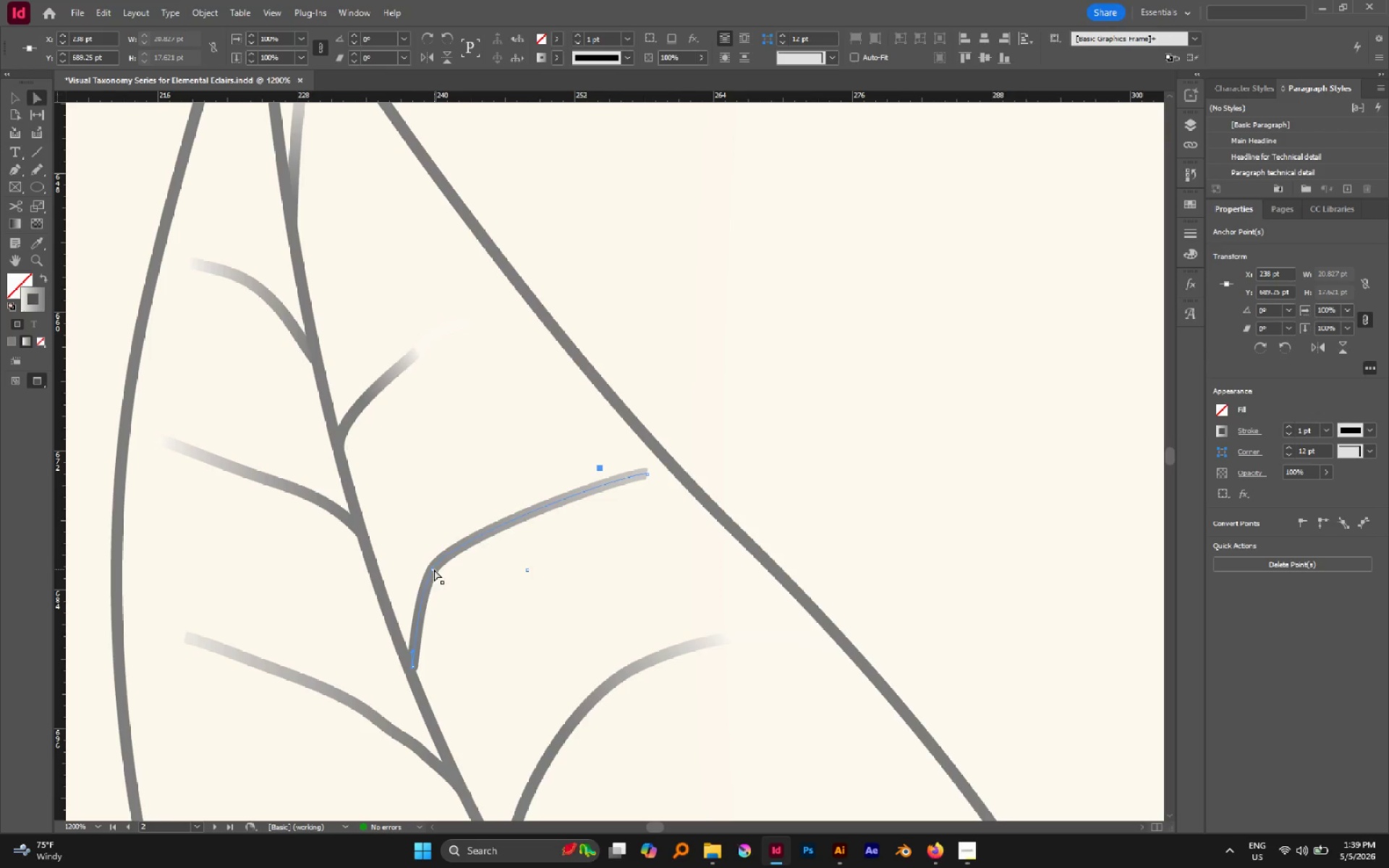 
left_click([431, 567])
 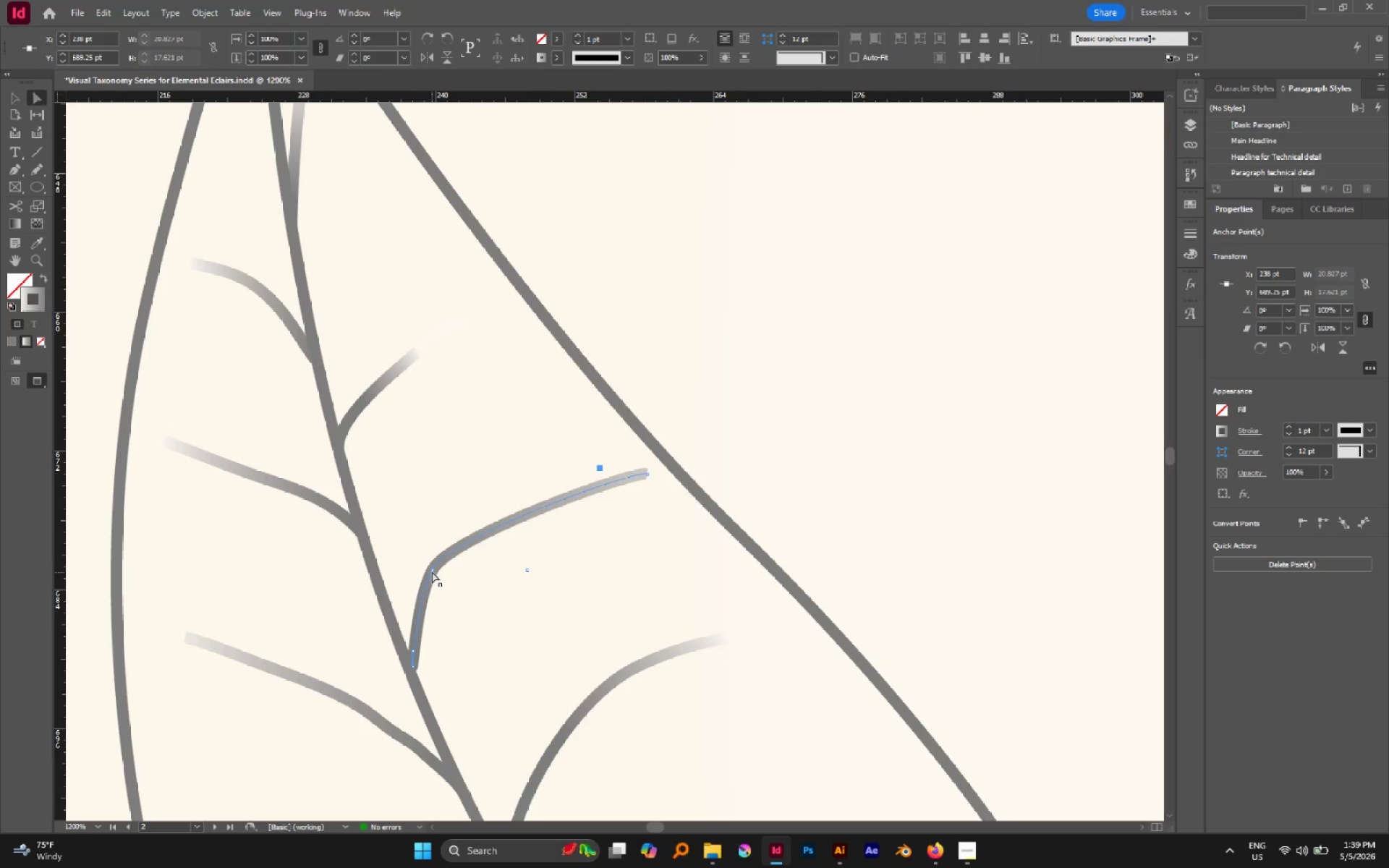 
left_click([433, 570])
 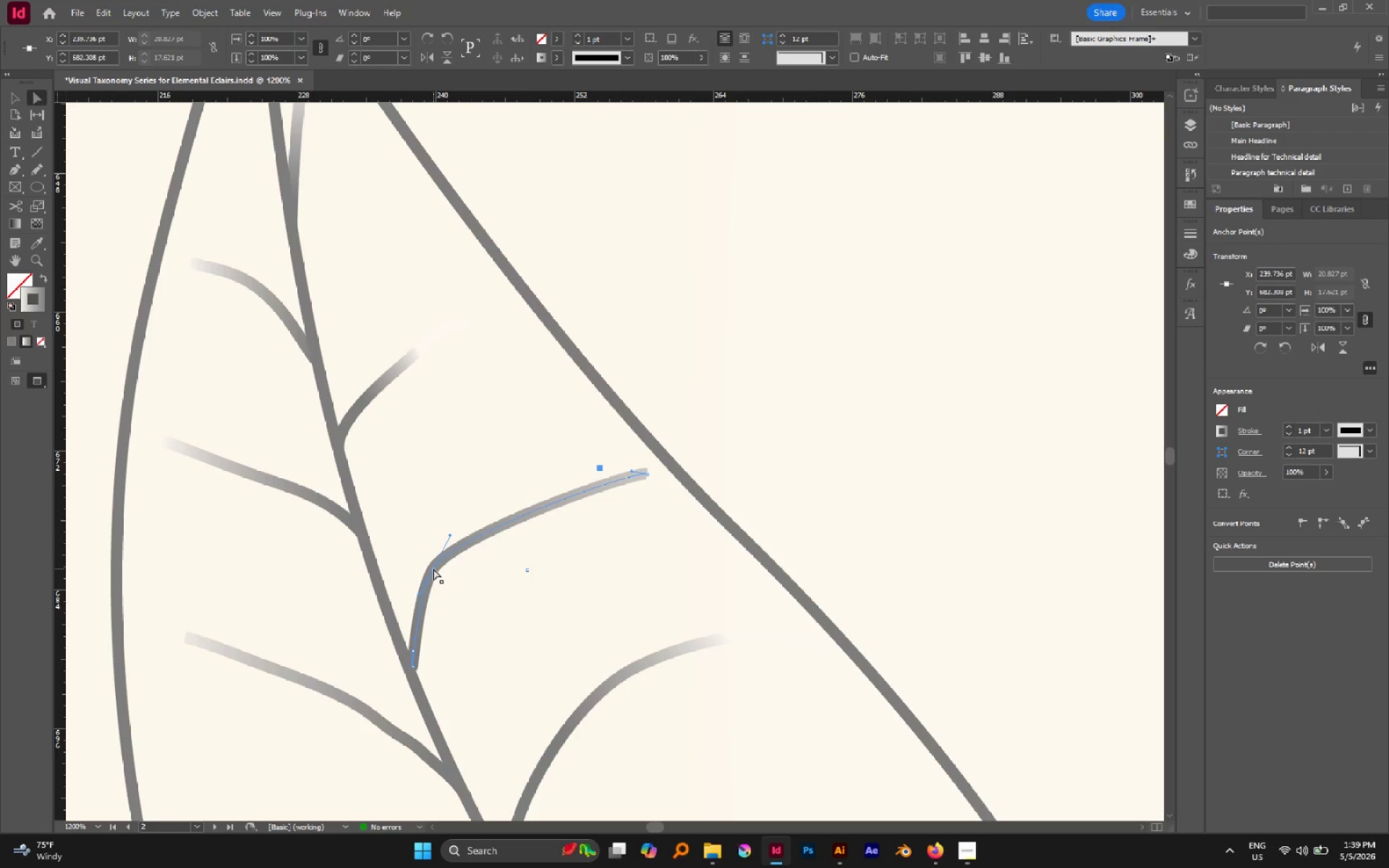 
left_click_drag(start_coordinate=[433, 569], to_coordinate=[470, 537])
 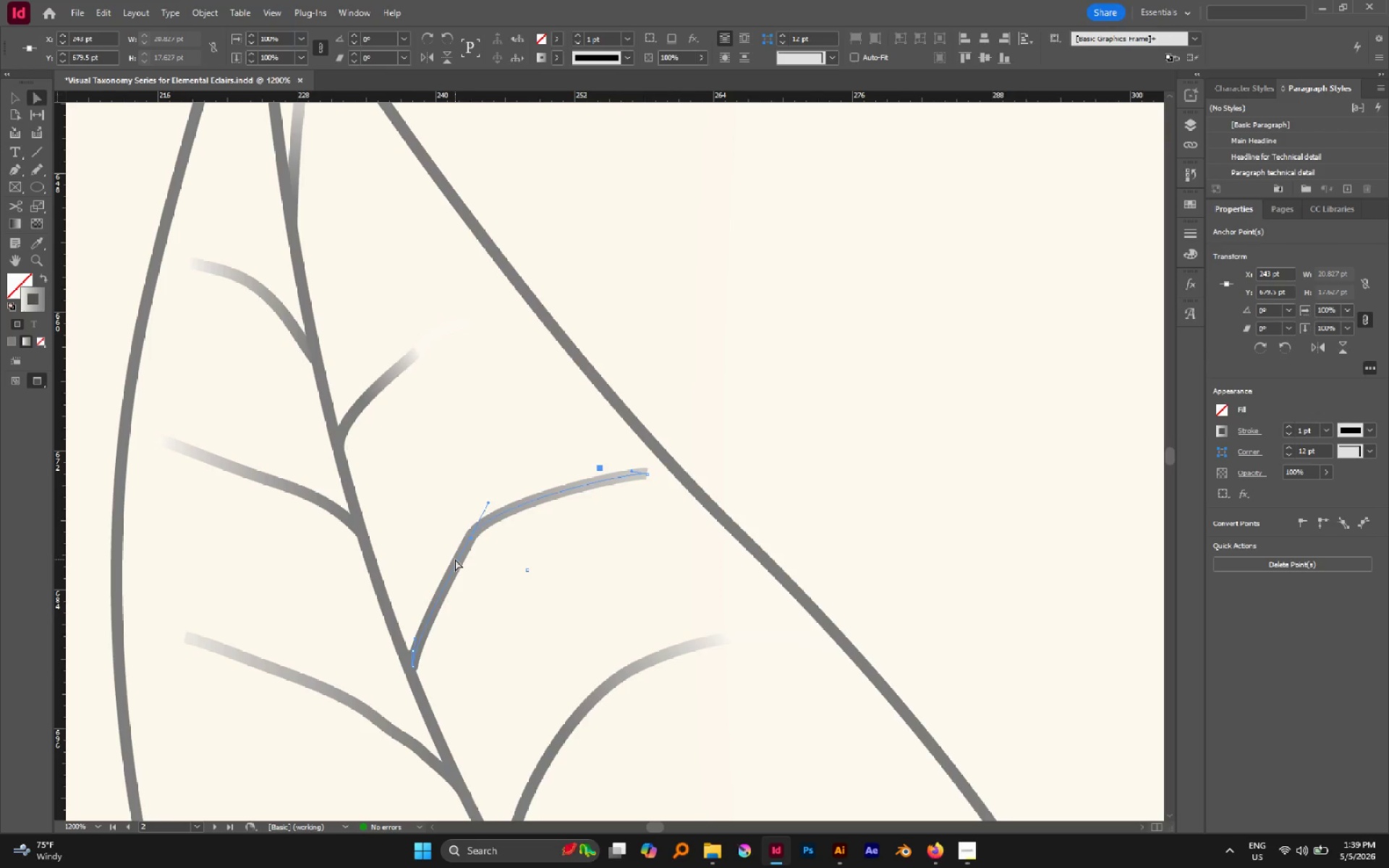 
left_click_drag(start_coordinate=[457, 561], to_coordinate=[420, 582])
 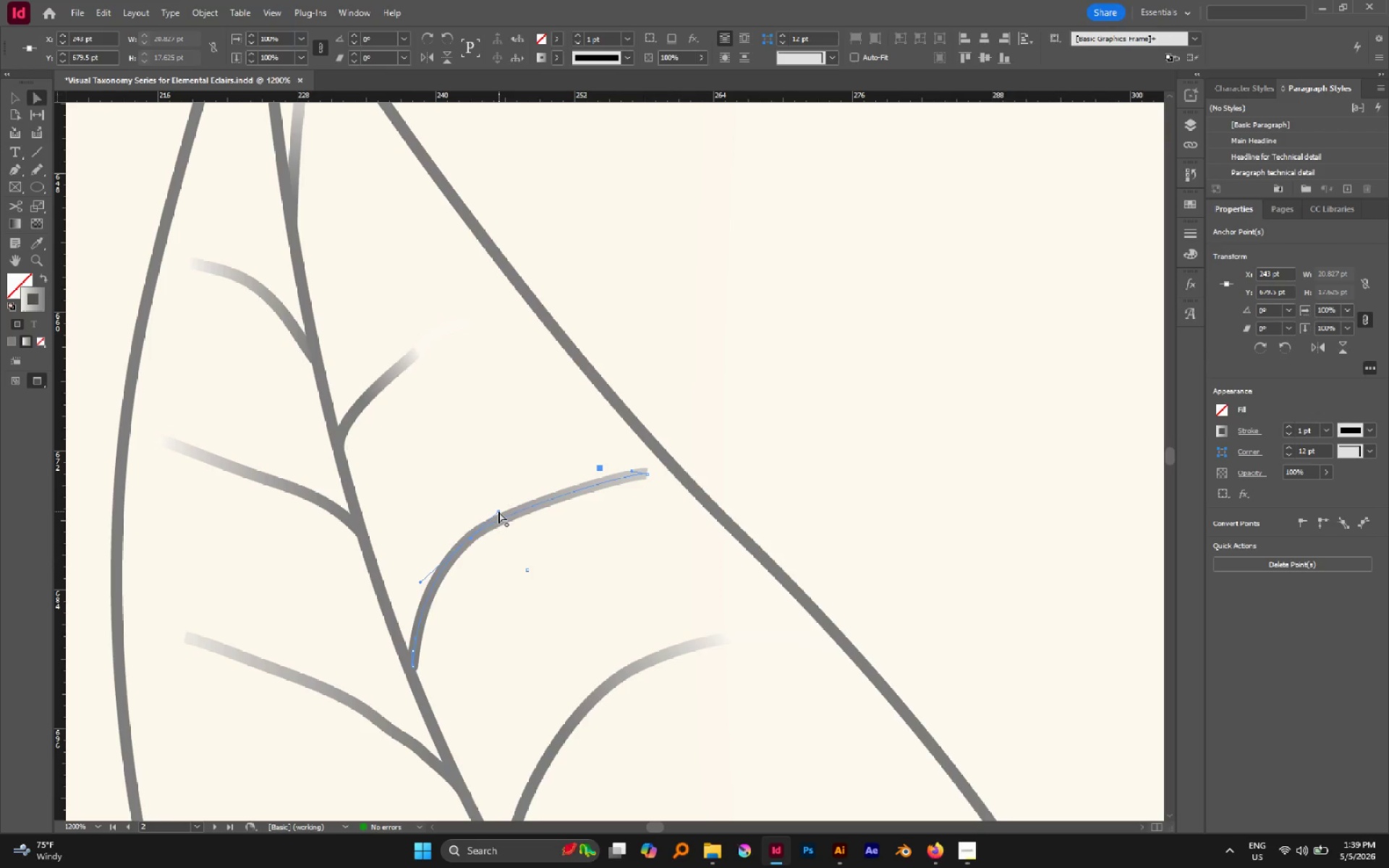 
left_click_drag(start_coordinate=[498, 509], to_coordinate=[519, 488])
 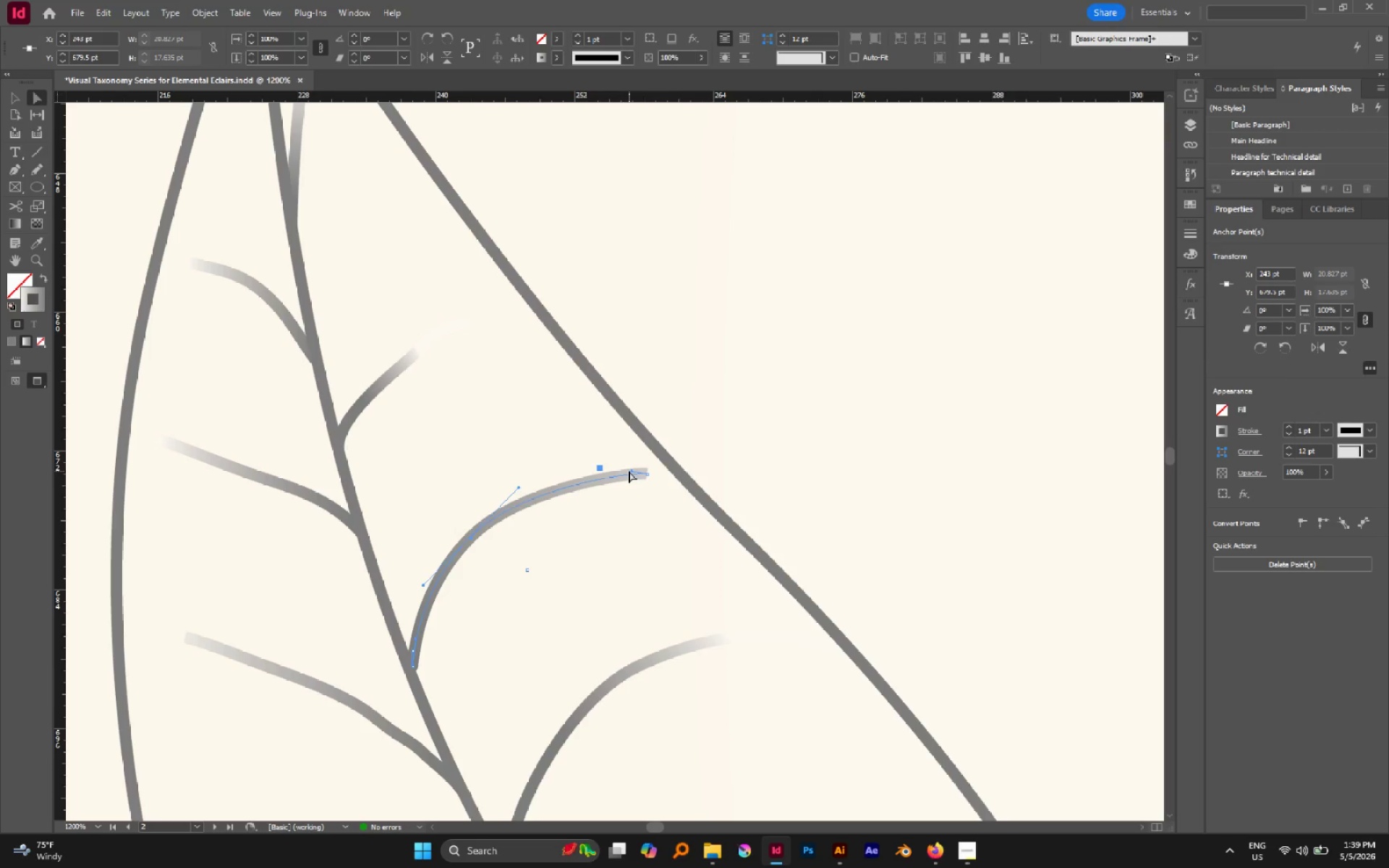 
left_click_drag(start_coordinate=[631, 469], to_coordinate=[587, 469])
 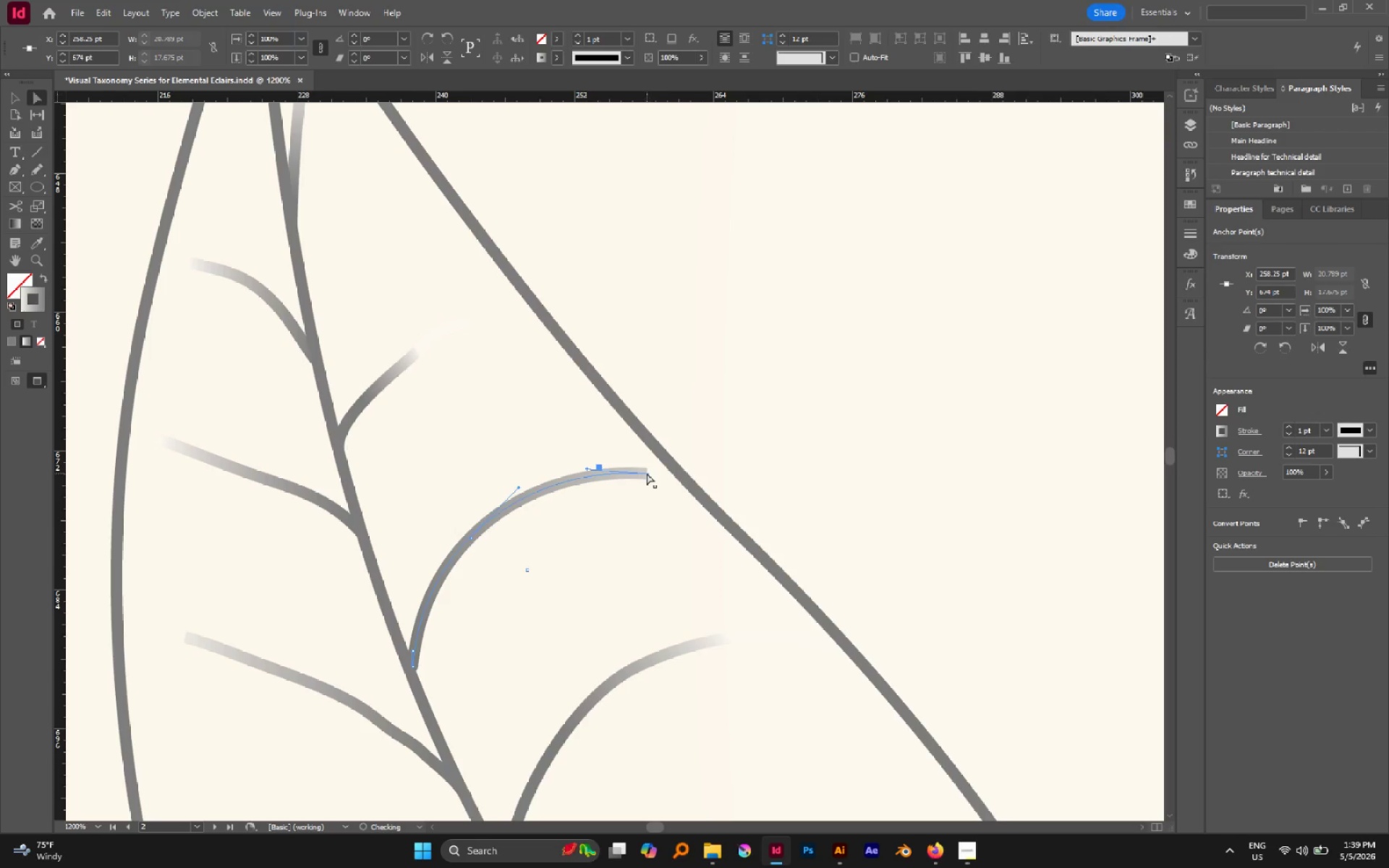 
left_click_drag(start_coordinate=[647, 473], to_coordinate=[676, 474])
 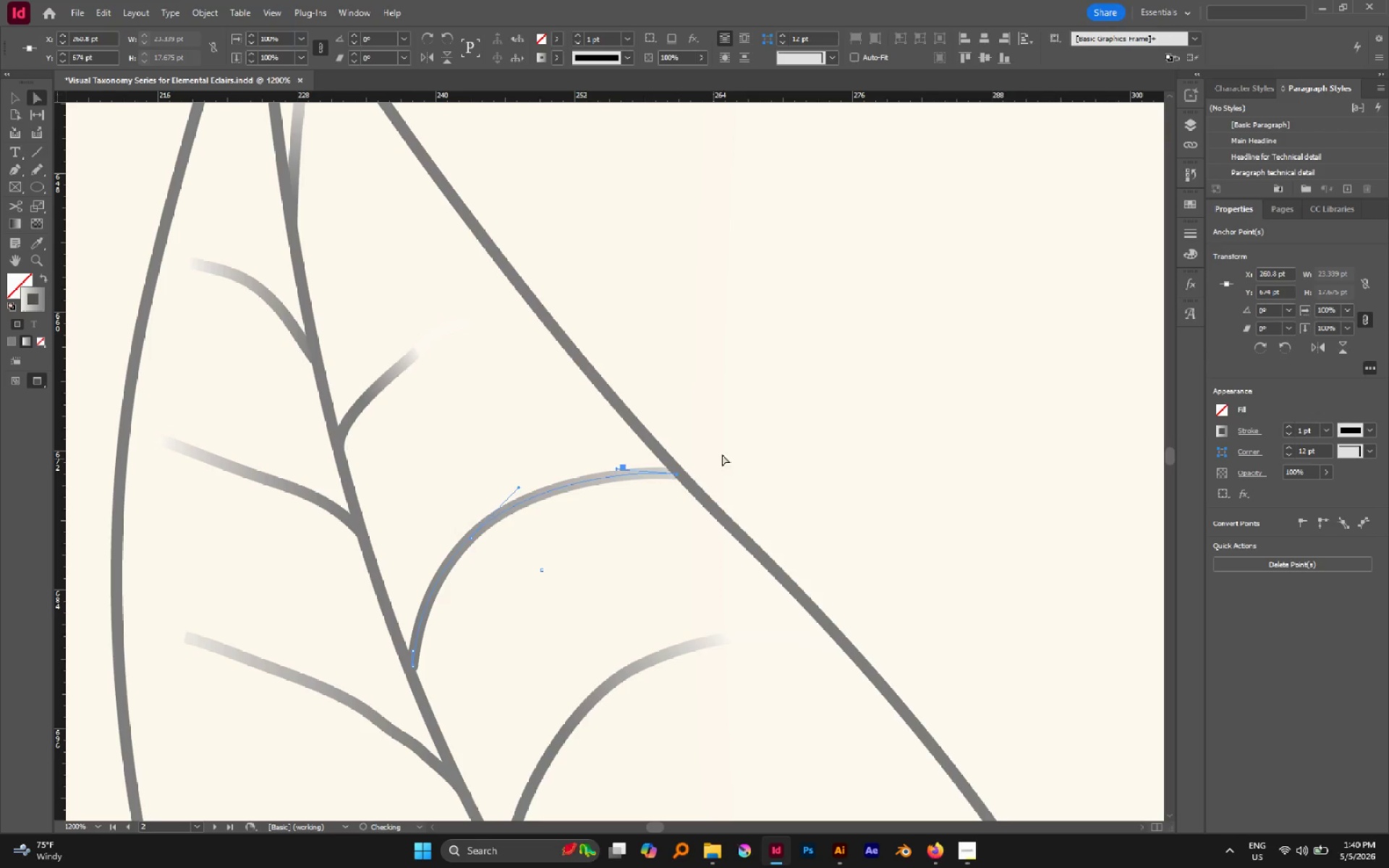 
left_click([730, 451])
 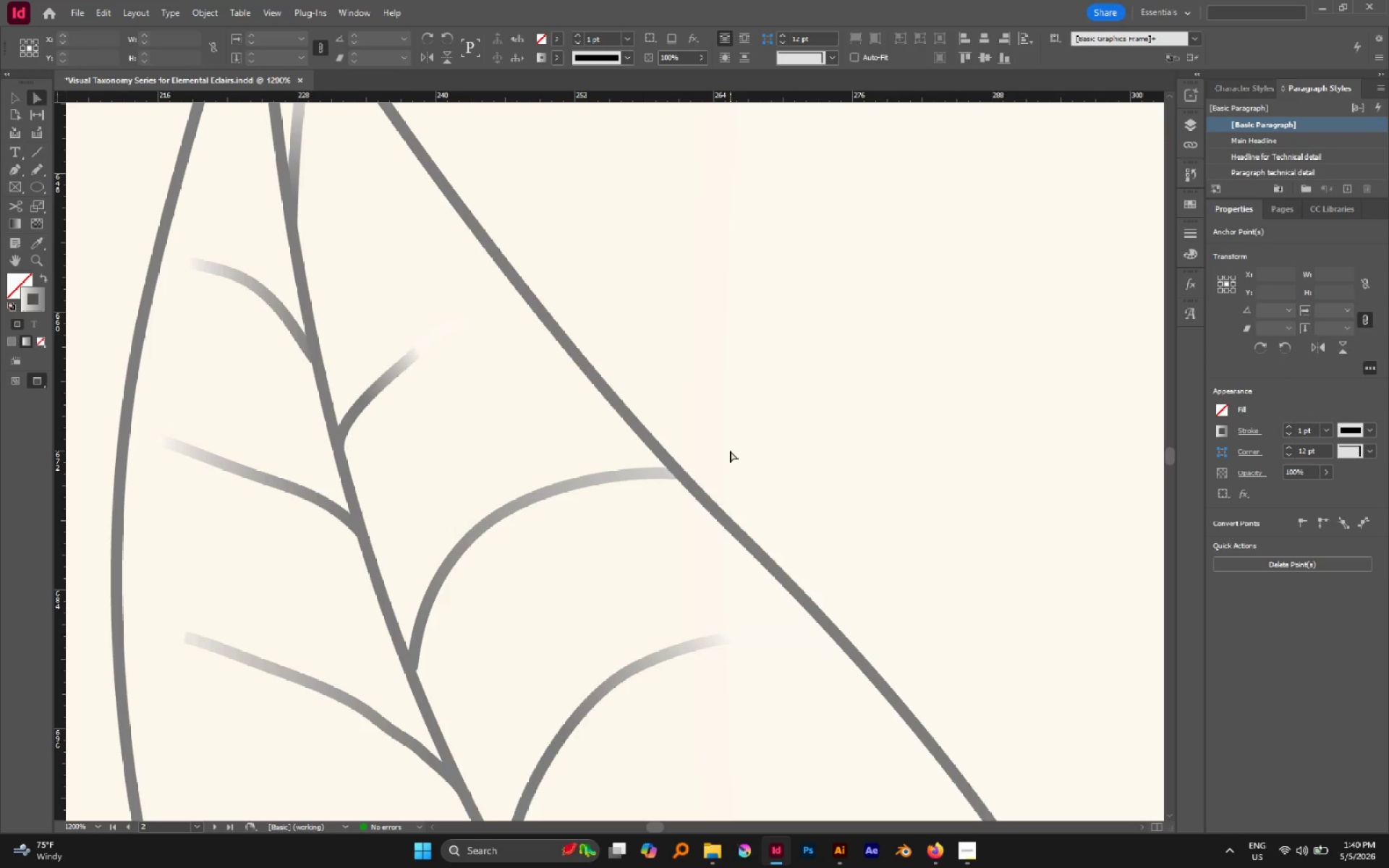 
hold_key(key=AltLeft, duration=1.17)
scroll: coordinate [732, 453], scroll_direction: down, amount: 4.0
 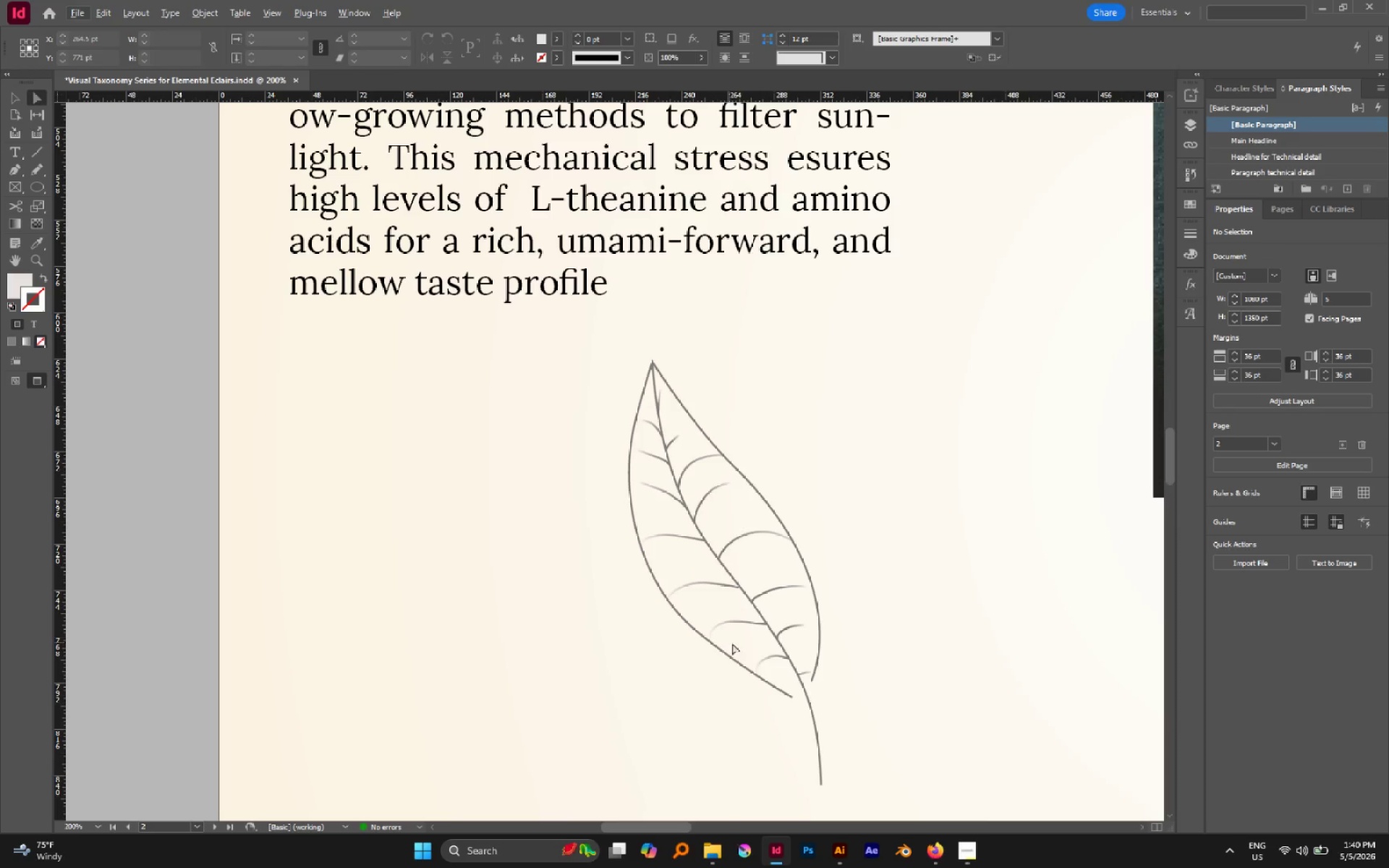 
hold_key(key=AltLeft, duration=0.61)
scroll: coordinate [835, 576], scroll_direction: down, amount: 4.0
 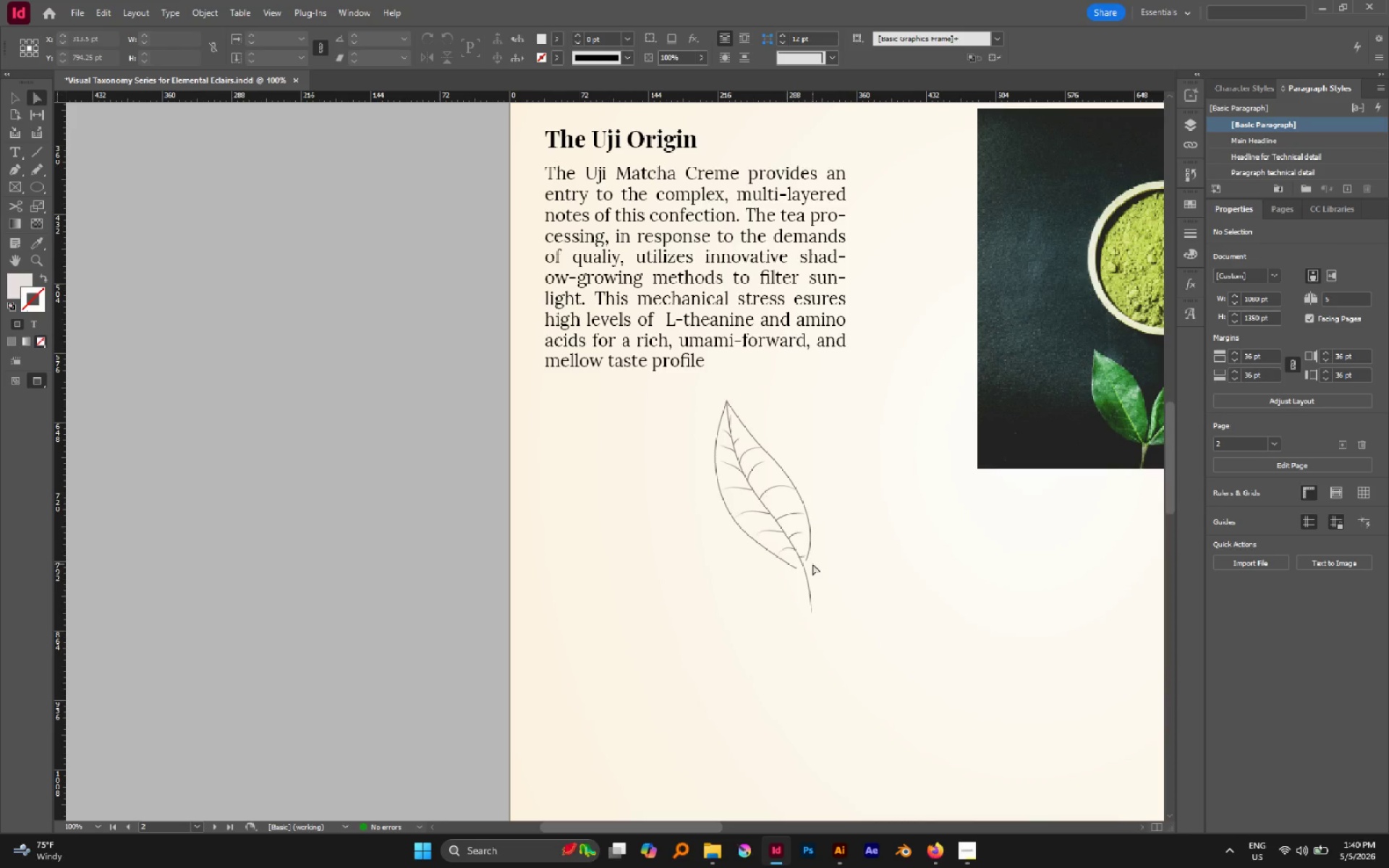 
key(V)
 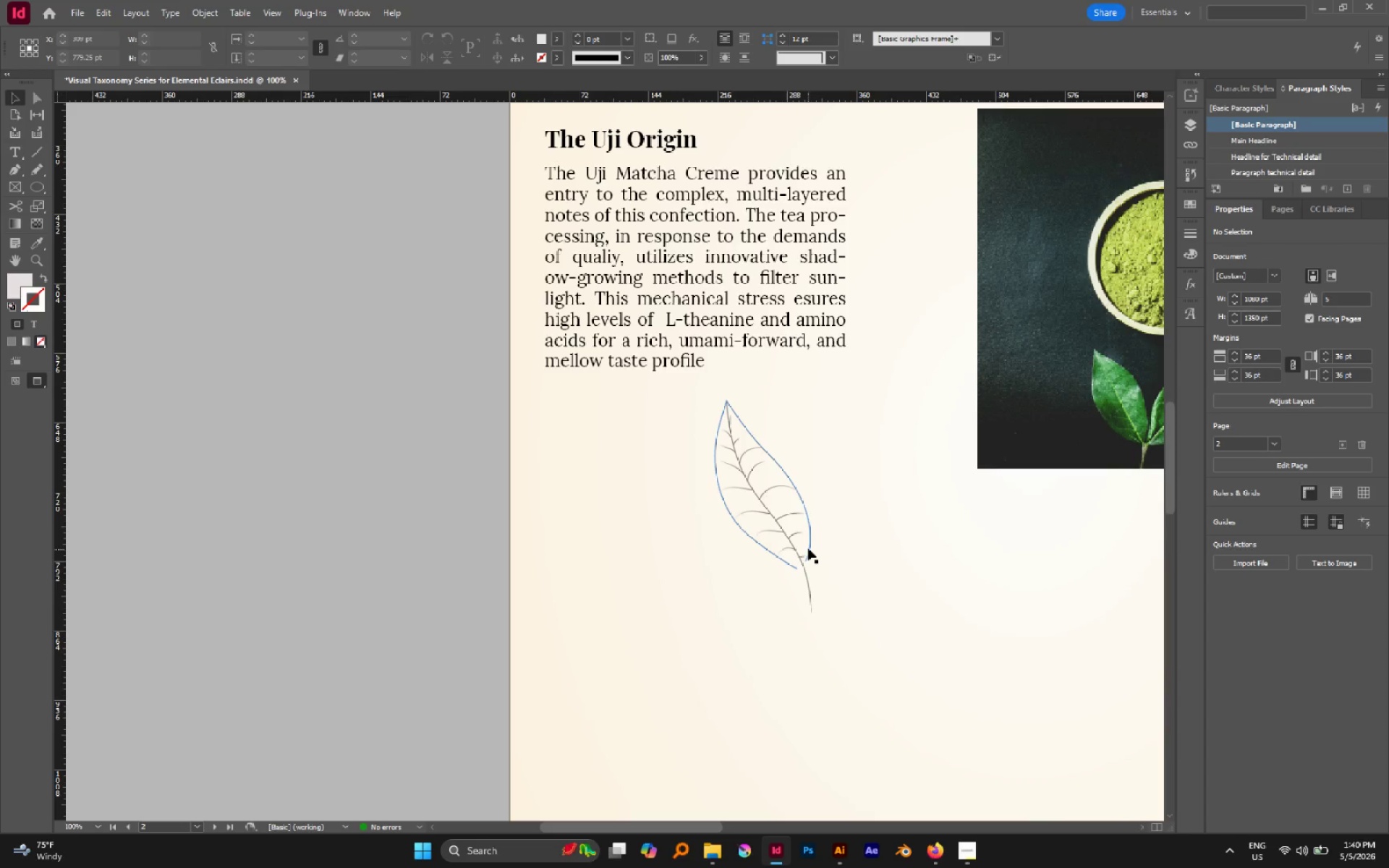 
left_click([808, 548])
 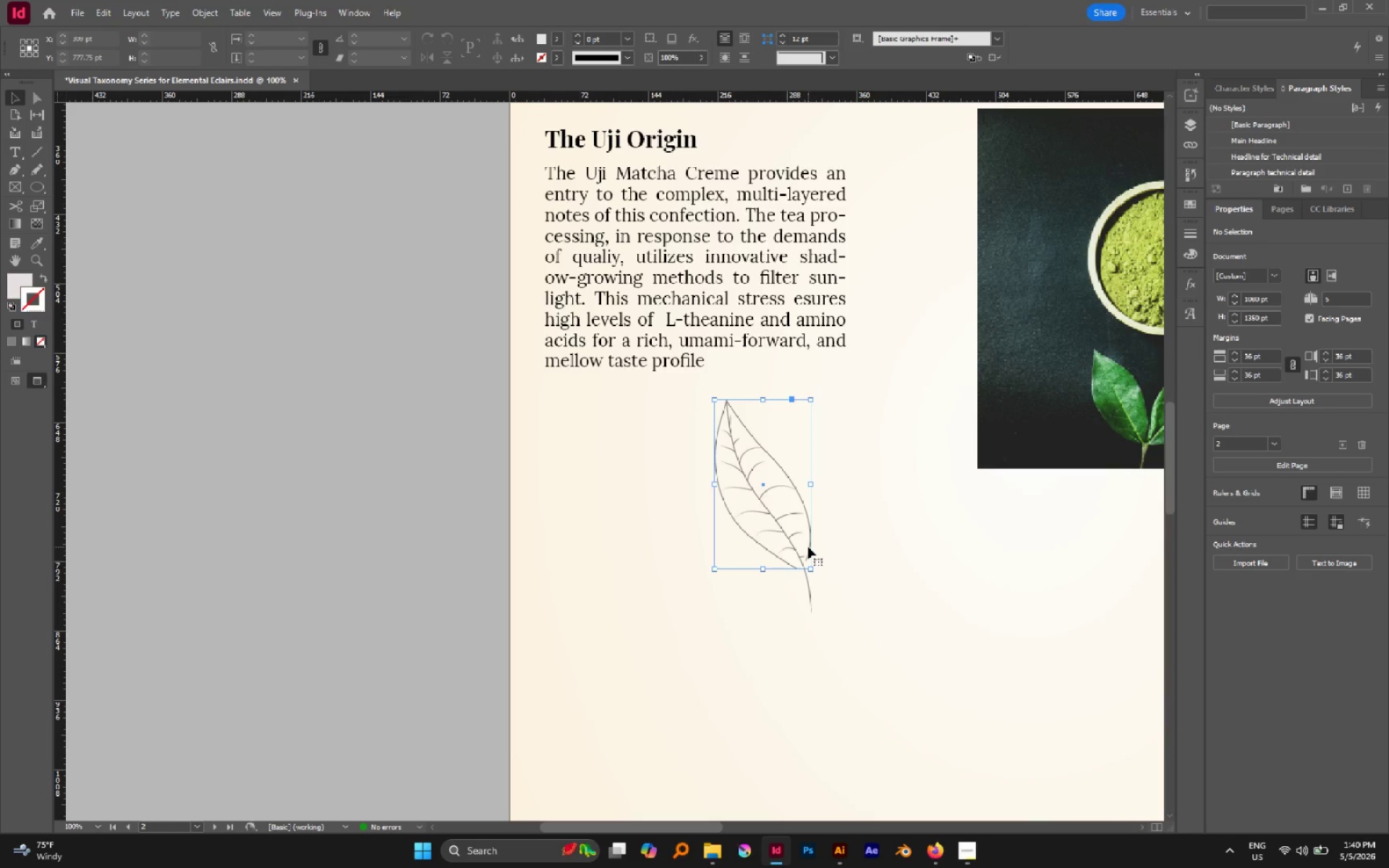 
key(Control+Shift+BracketRight)
 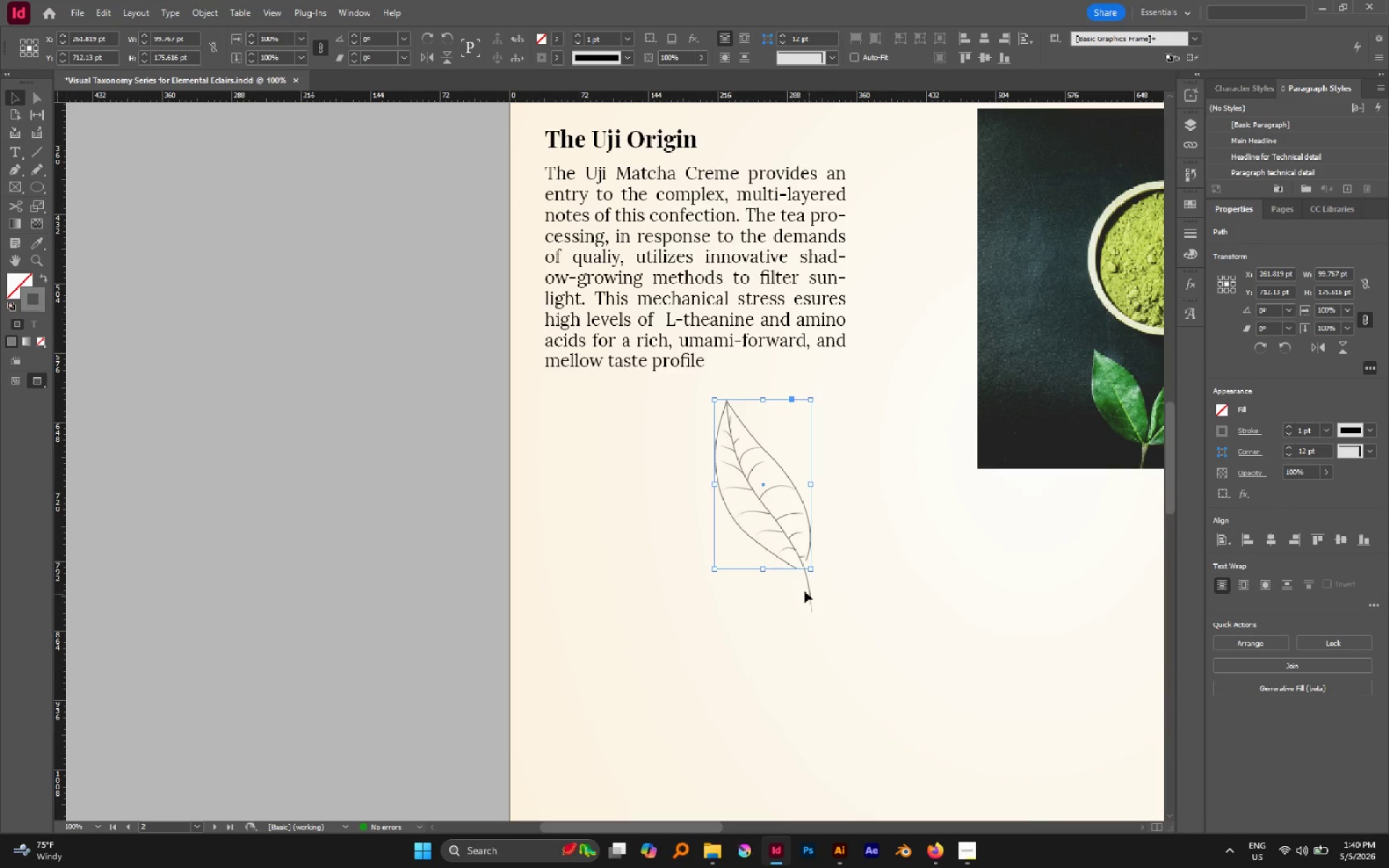 
left_click([808, 584])
 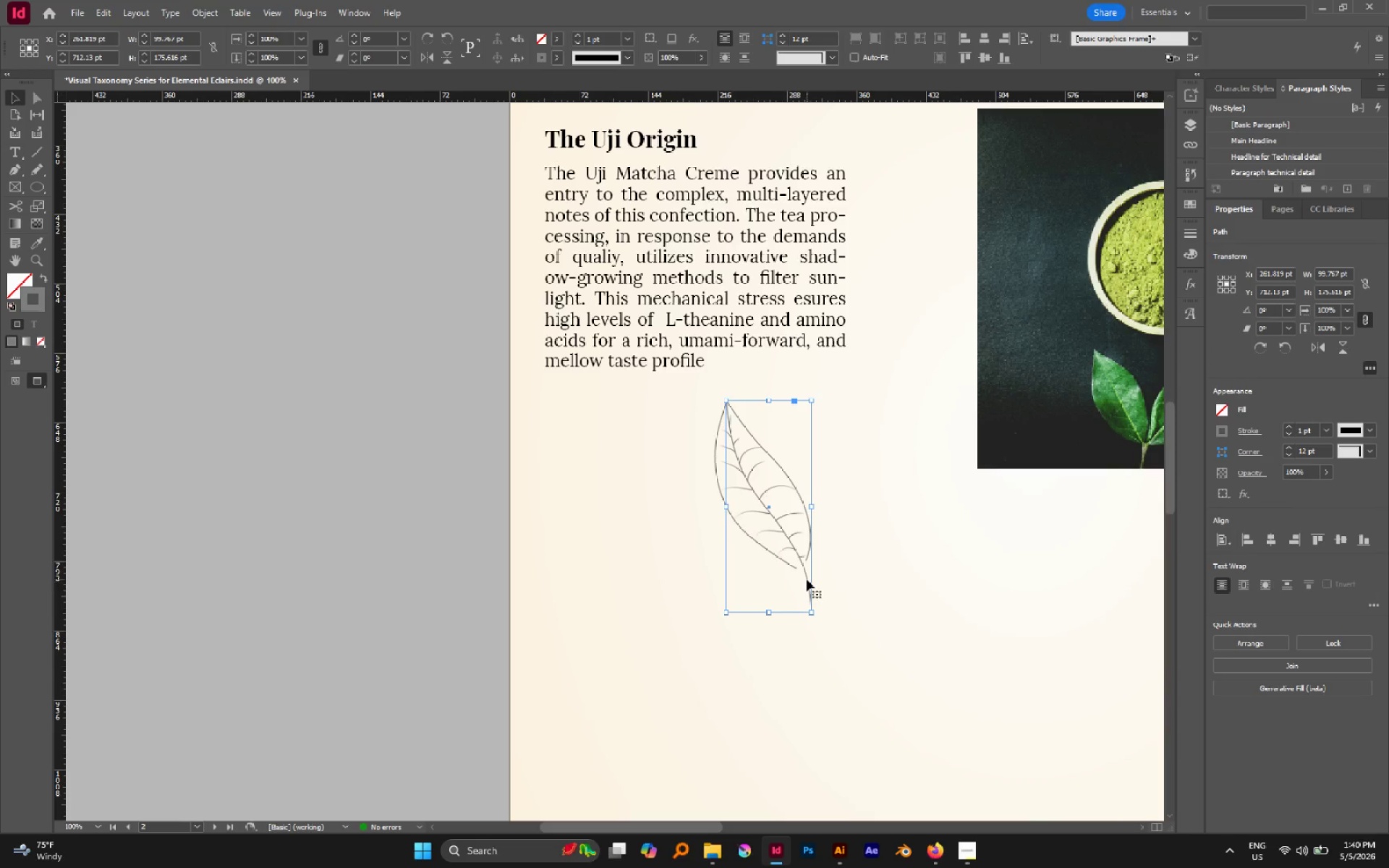 
key(Control+Shift+BracketRight)
 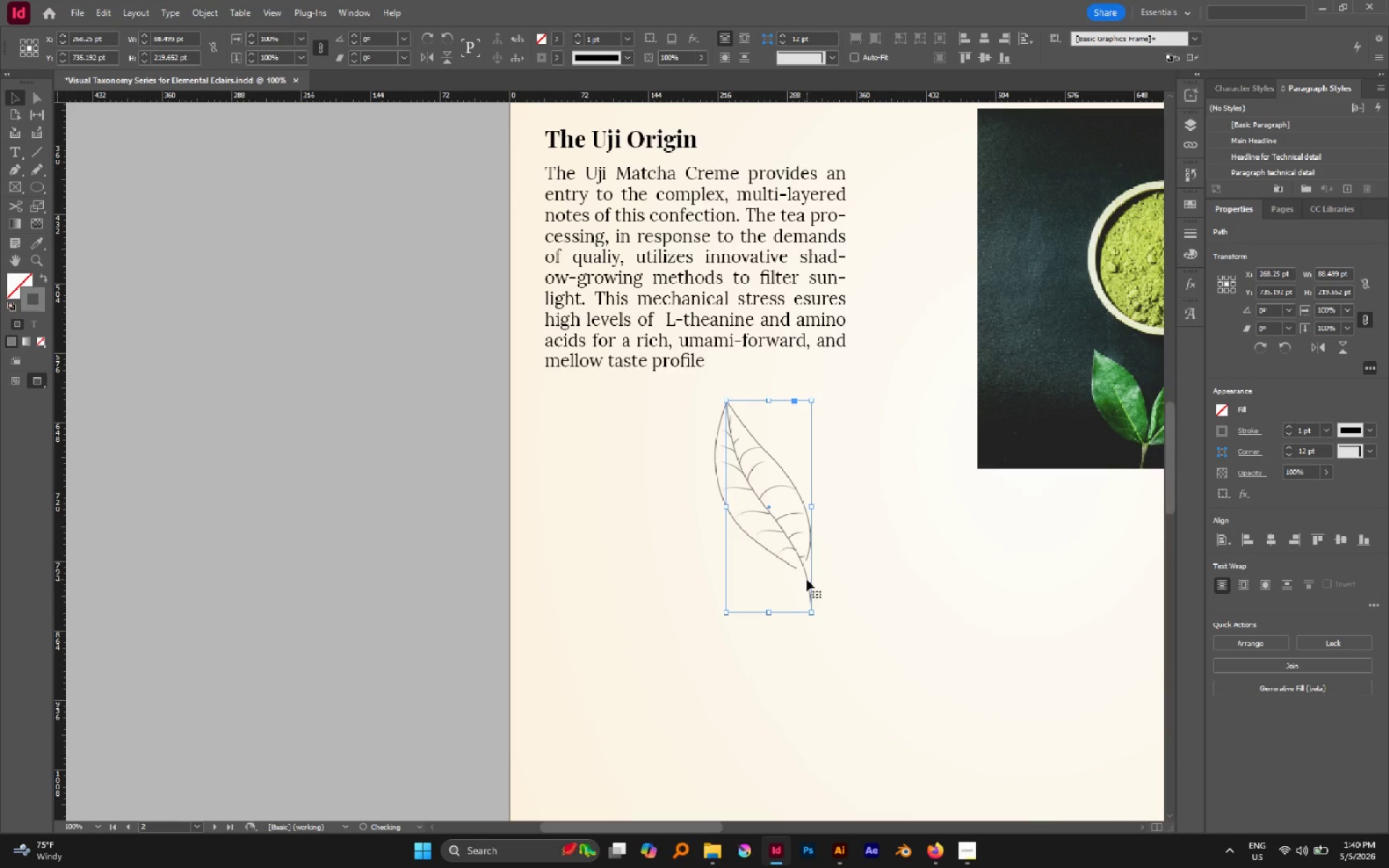 
key(V)
 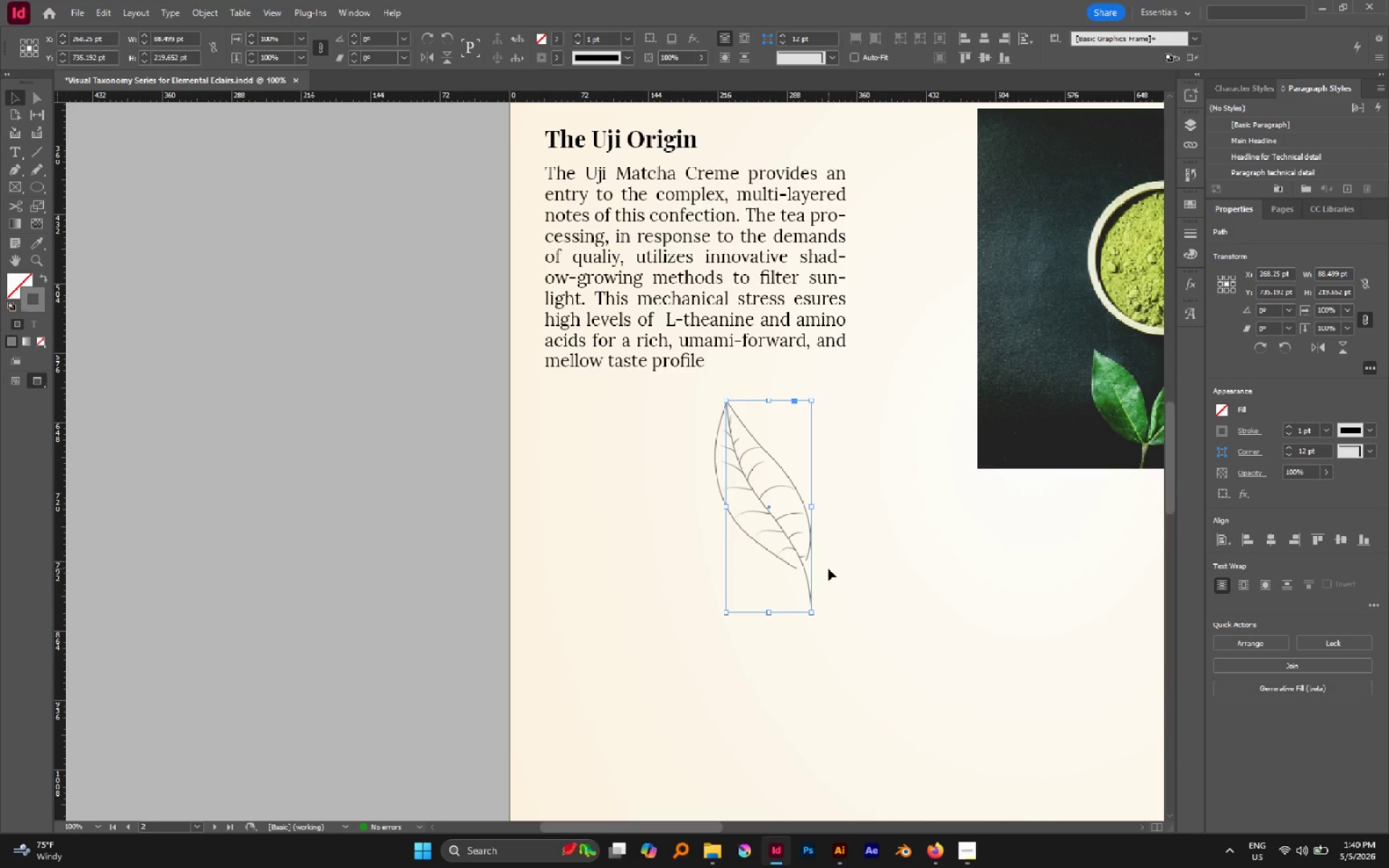 
left_click([830, 566])
 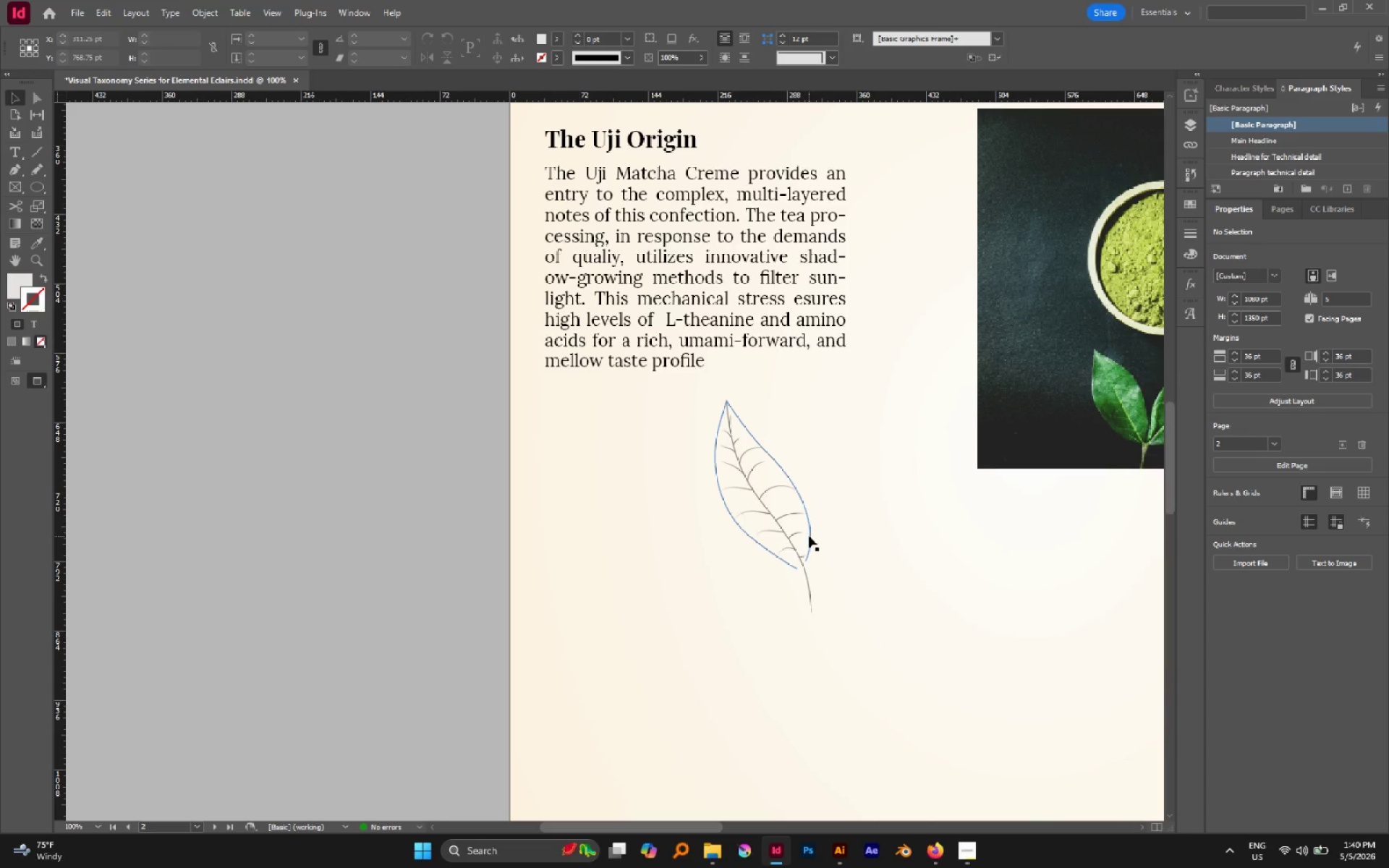 
left_click([809, 535])
 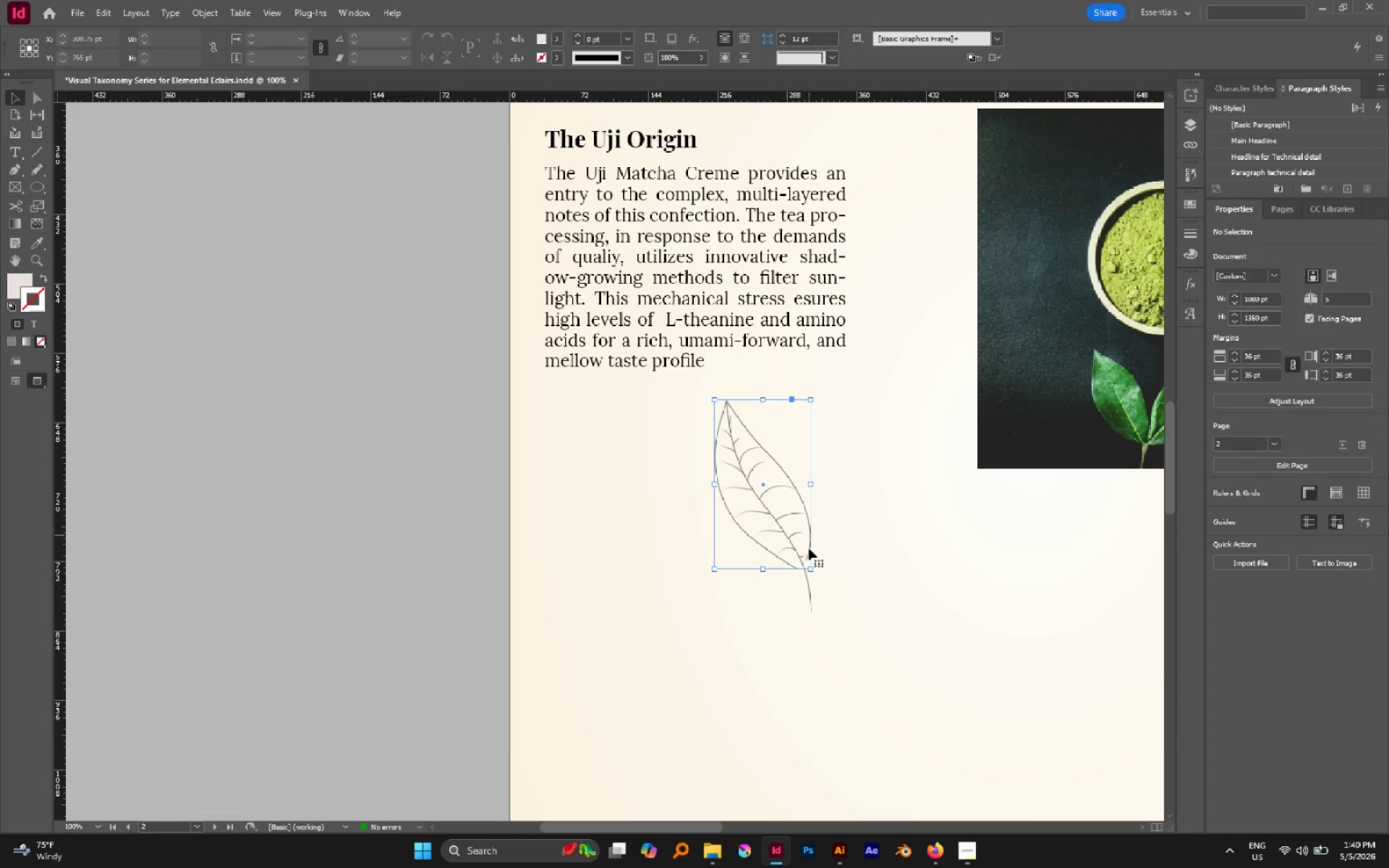 
hold_key(key=ShiftLeft, duration=1.41)
left_click([810, 596])
 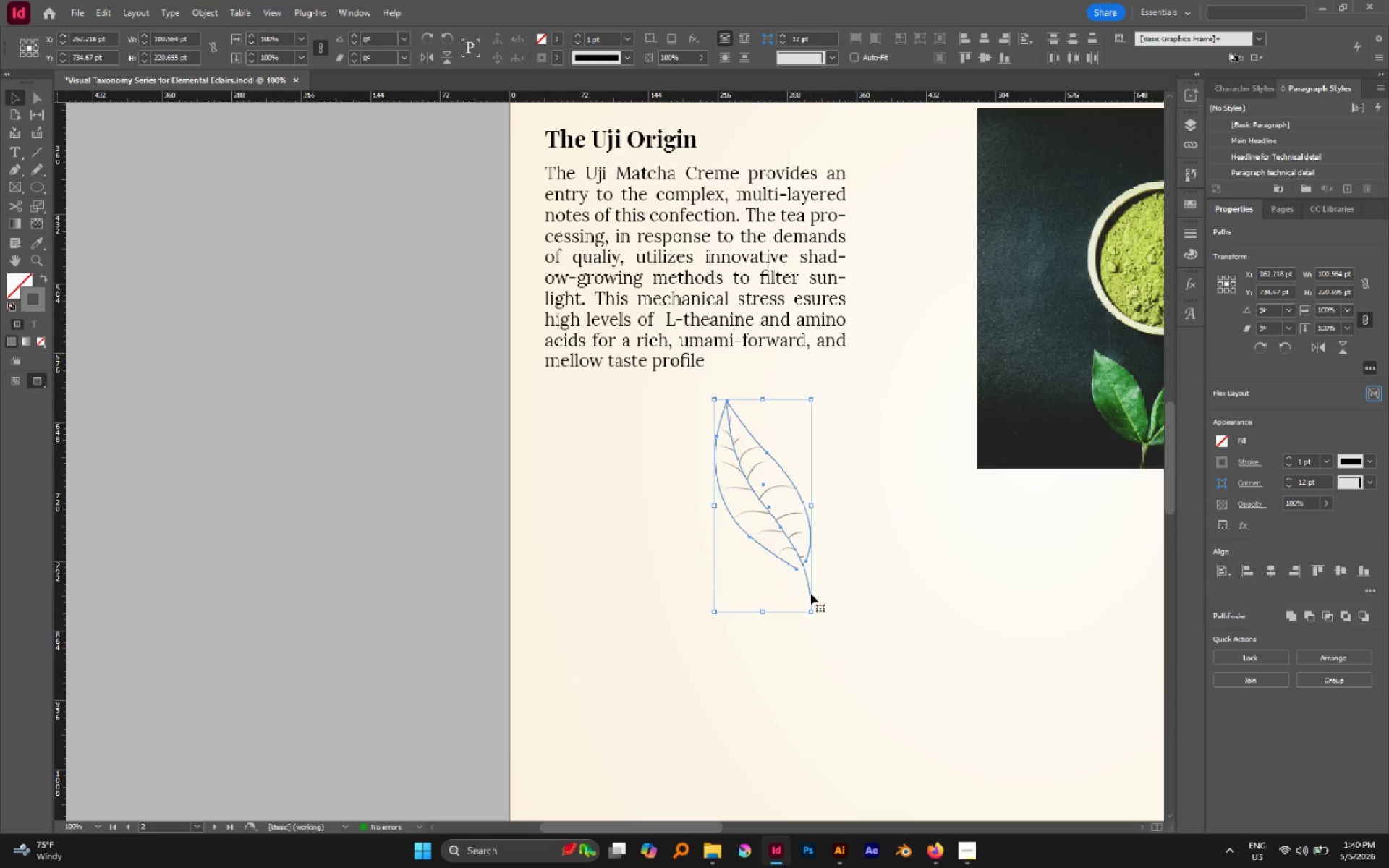 
left_click_drag(start_coordinate=[810, 593], to_coordinate=[864, 606])
 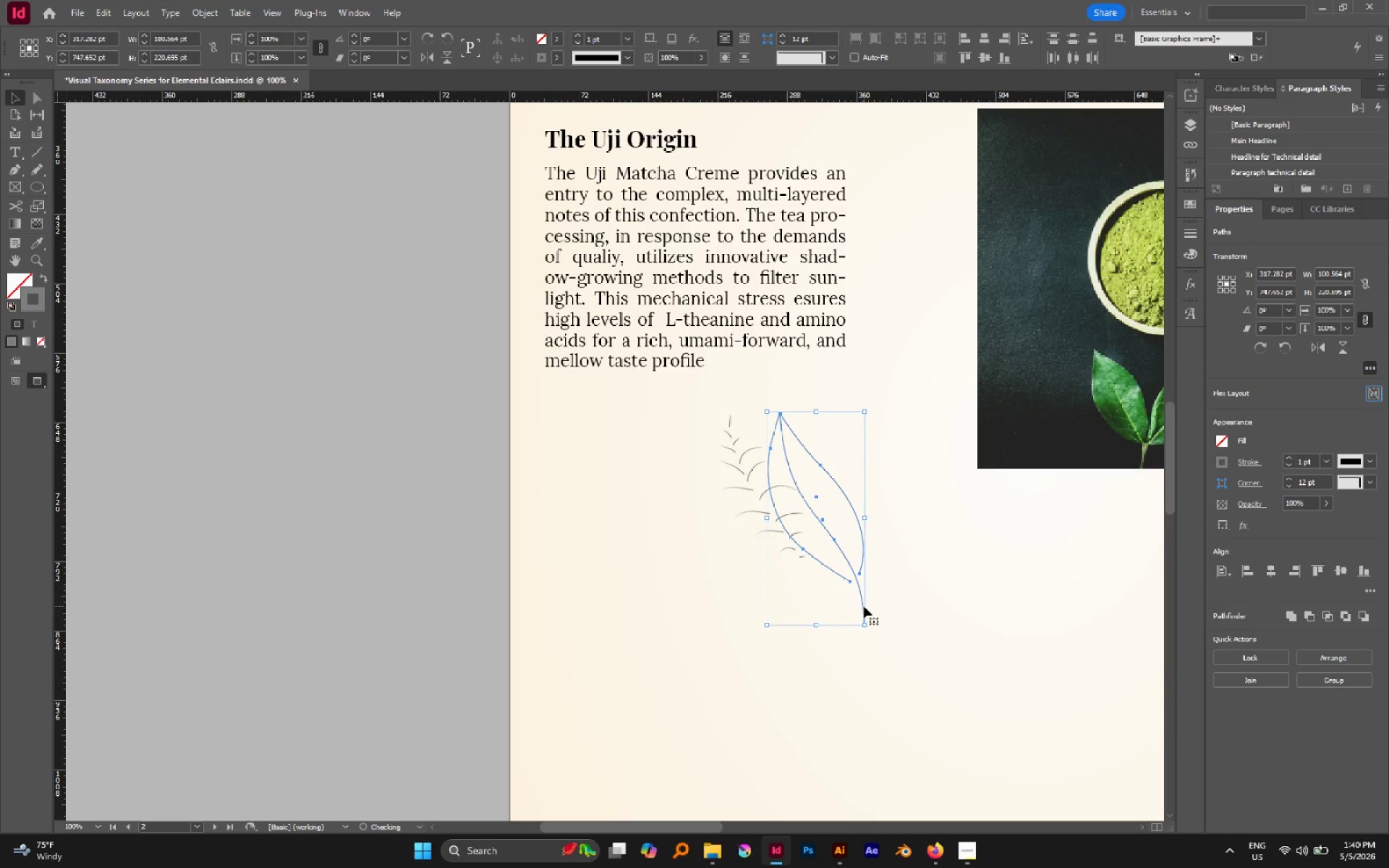 
key(Control+Z)
 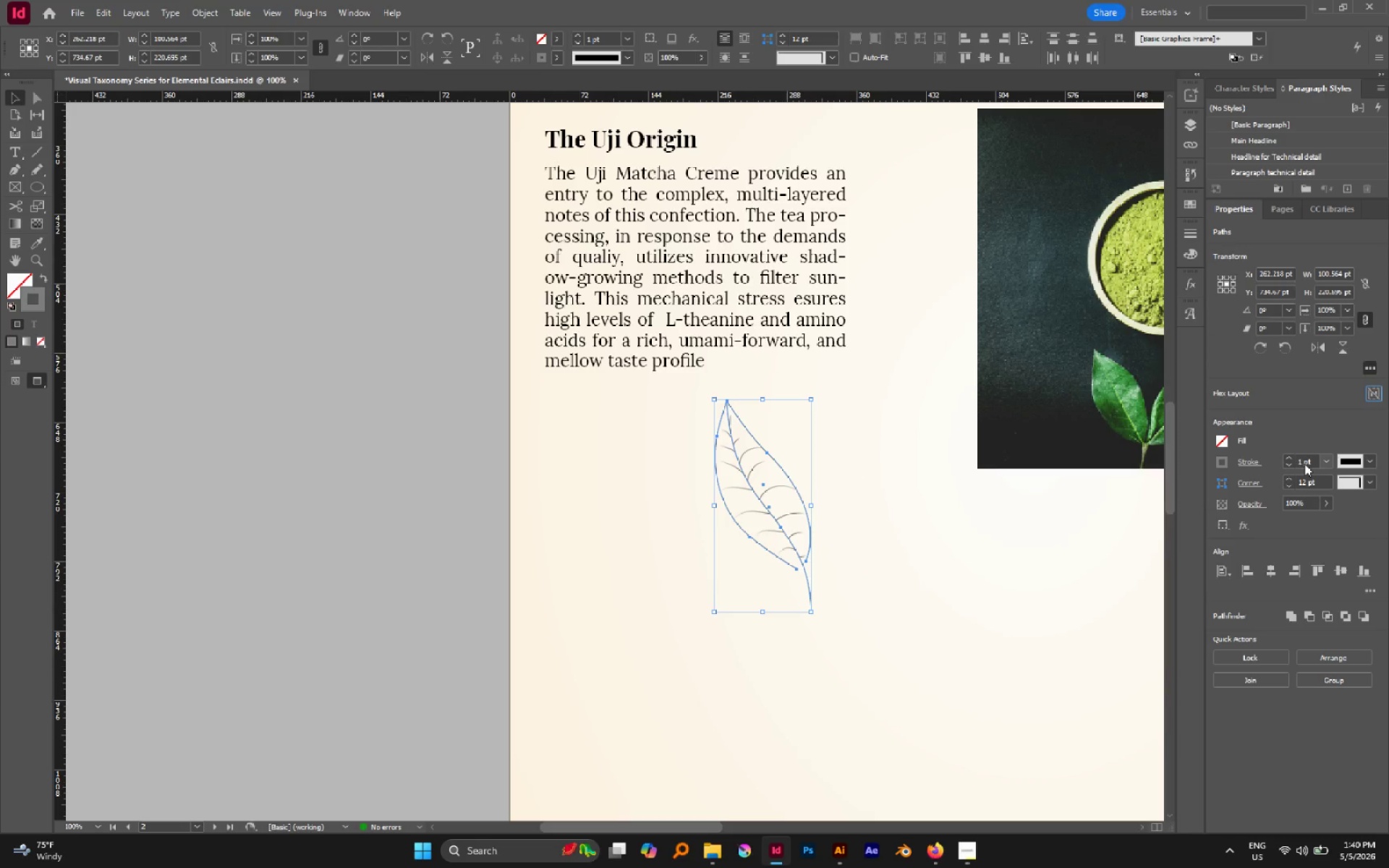 
left_click([1291, 460])
 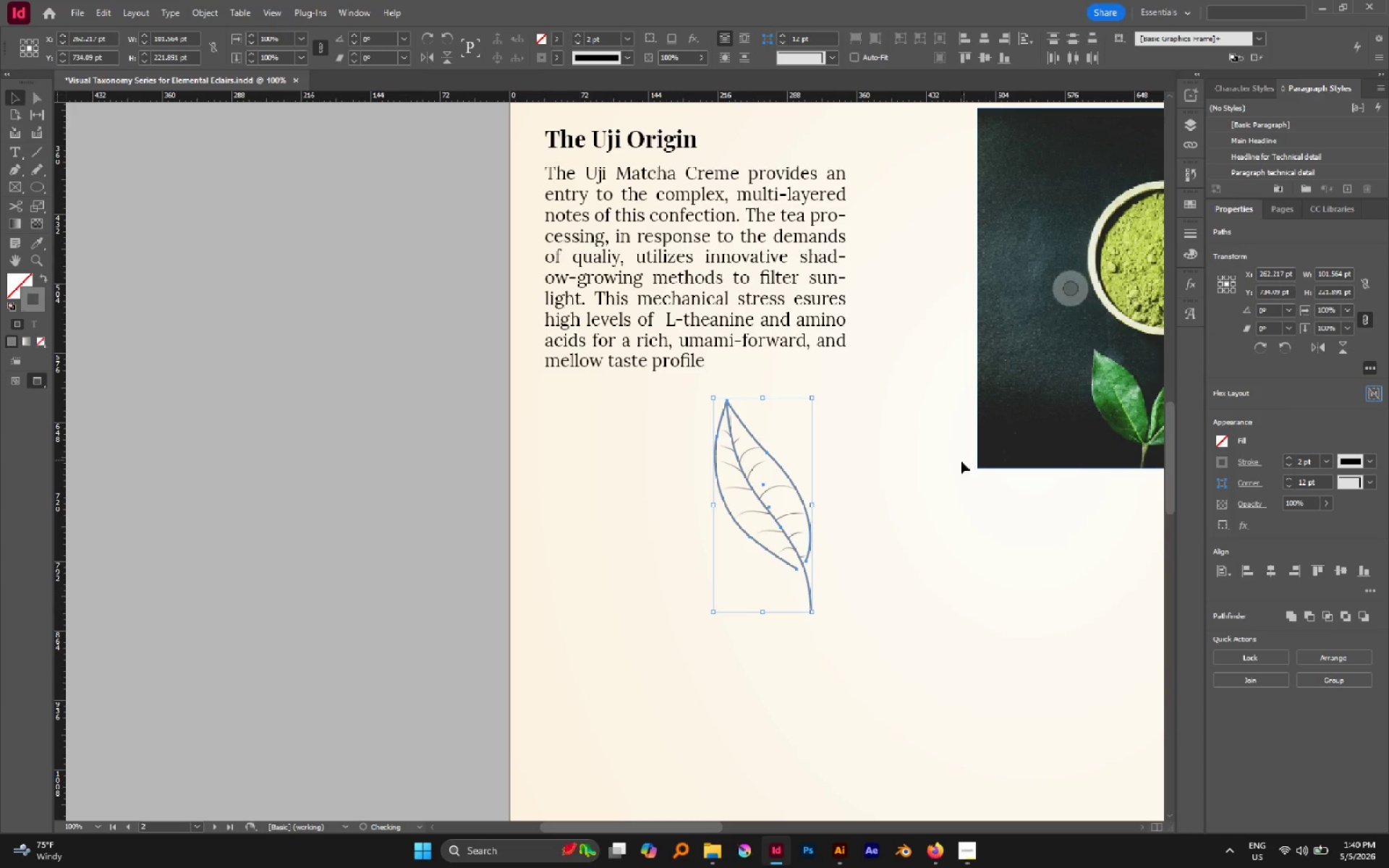 
left_click([923, 462])
 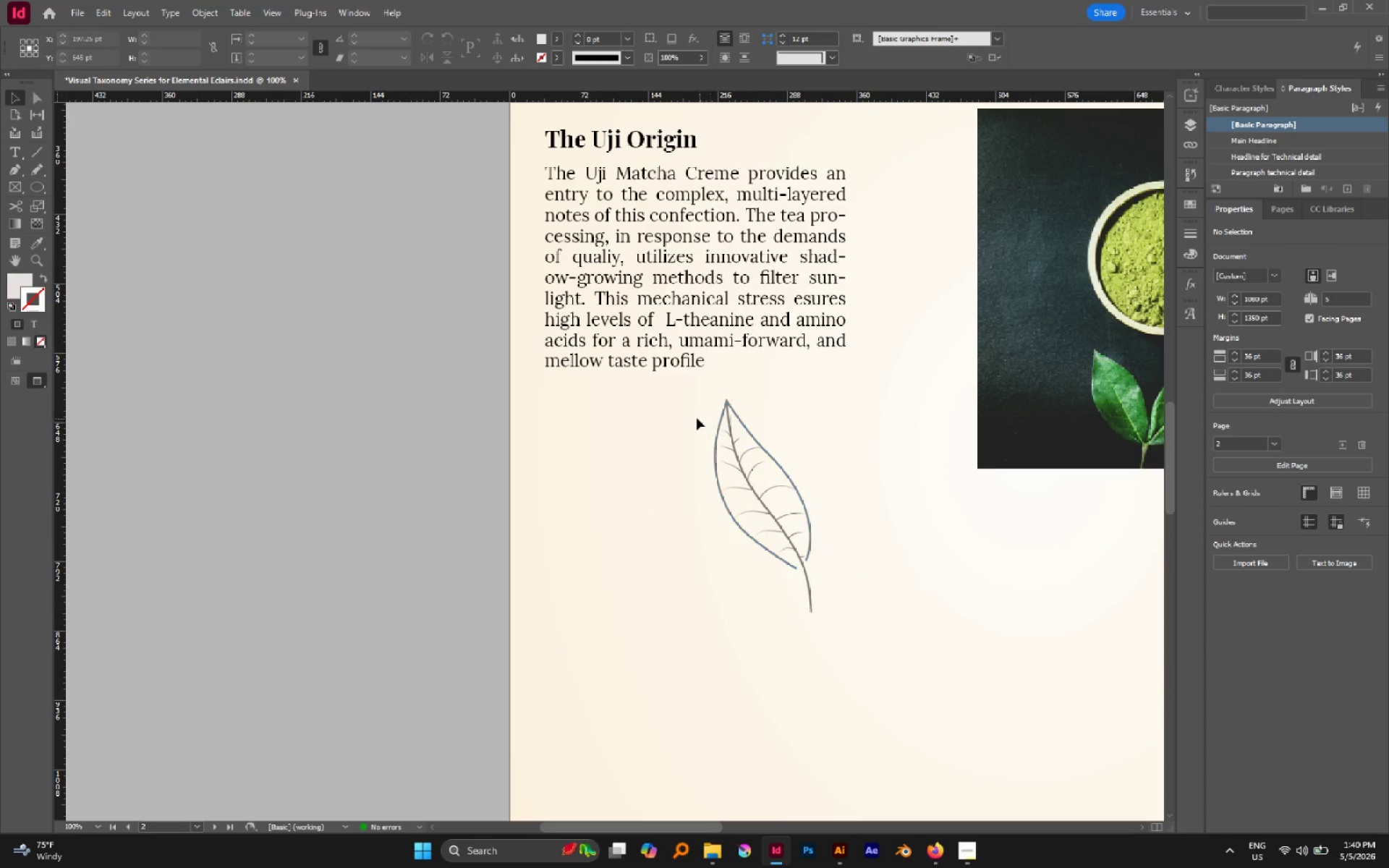 
left_click_drag(start_coordinate=[692, 415], to_coordinate=[833, 602])
 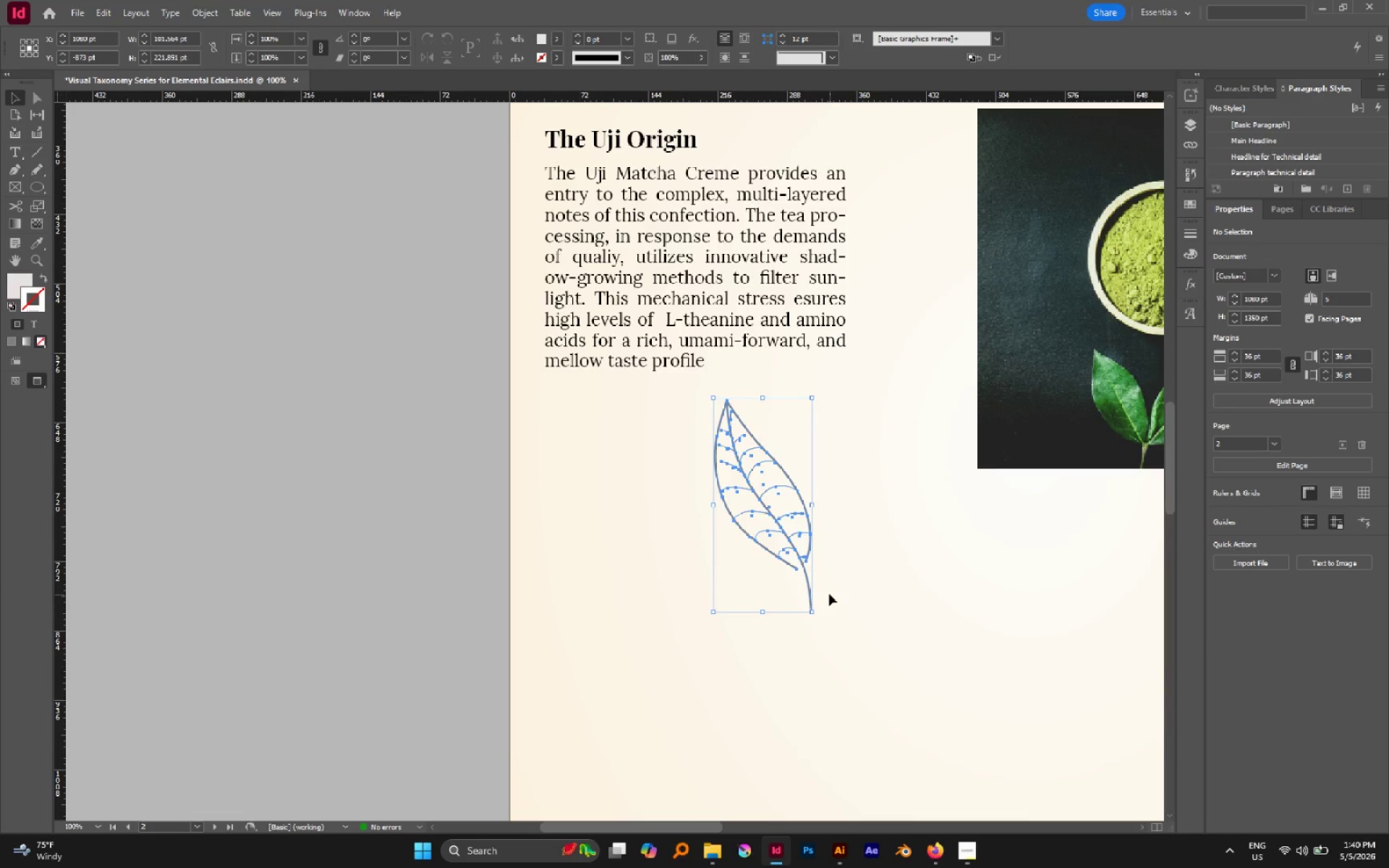 
key(Control+G)
 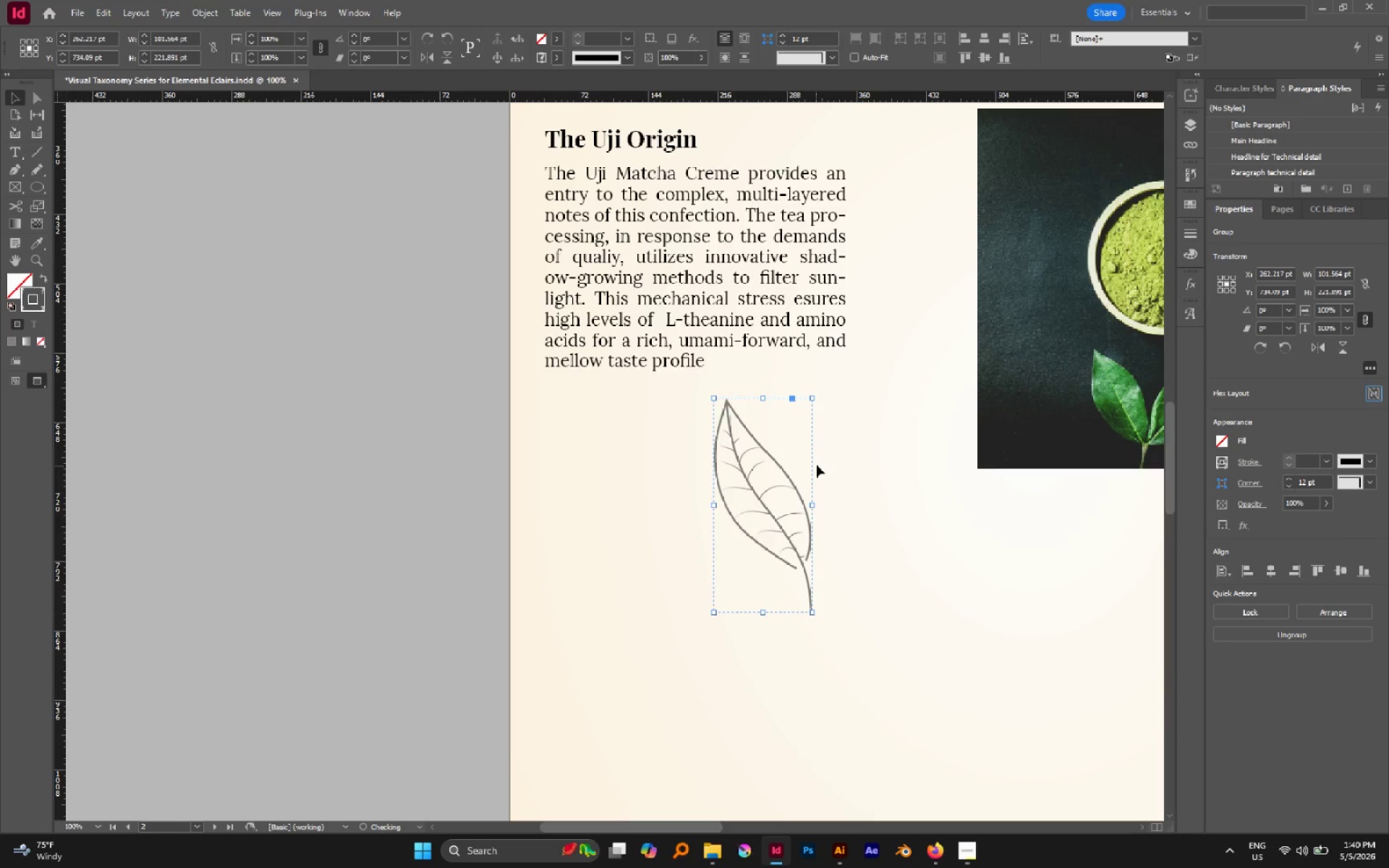 
left_click([817, 465])
 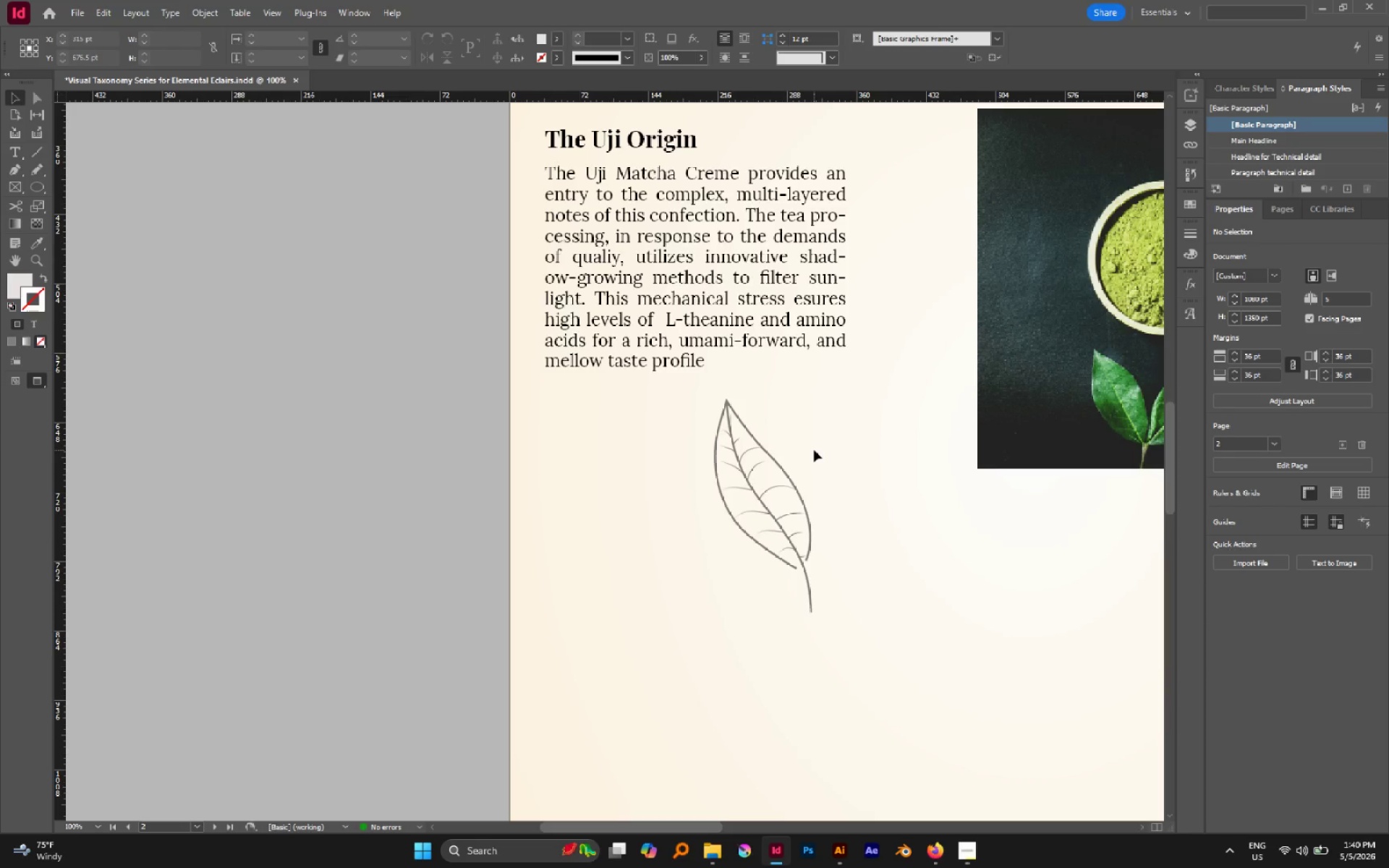 
wait(19.19)
 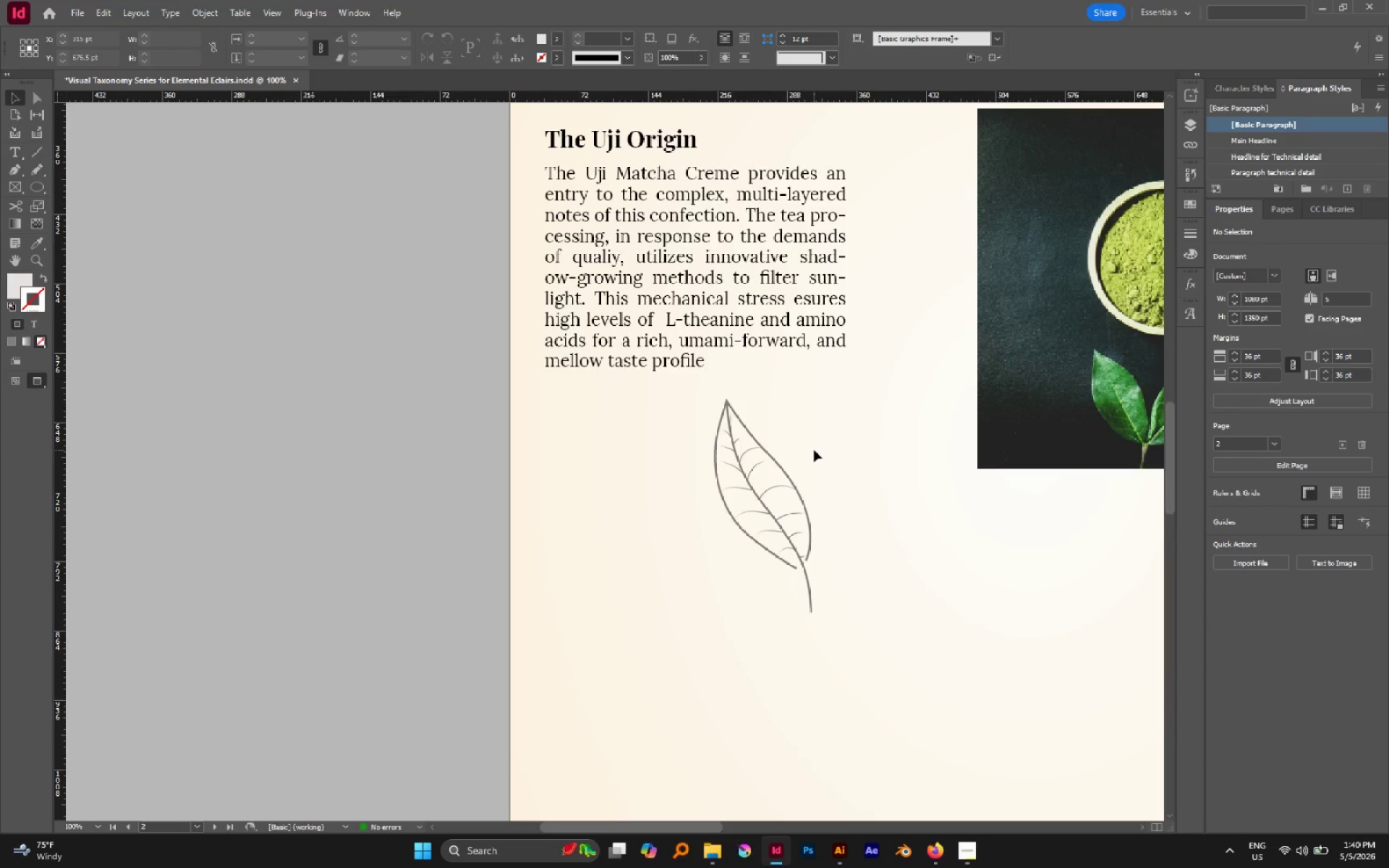 
left_click([812, 539])
 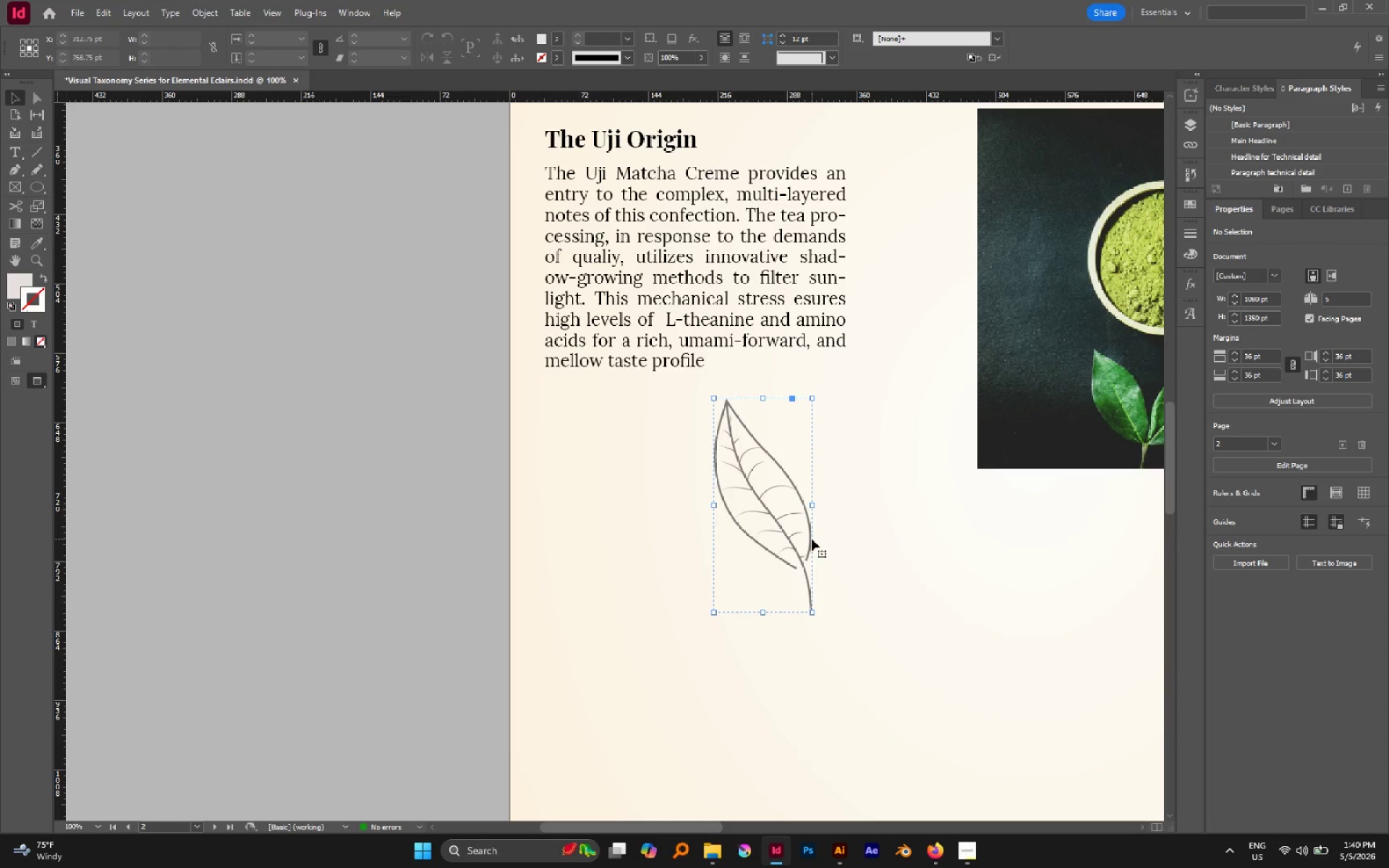 
hold_key(key=AltLeft, duration=0.91)
left_click_drag(start_coordinate=[812, 539], to_coordinate=[883, 521])
 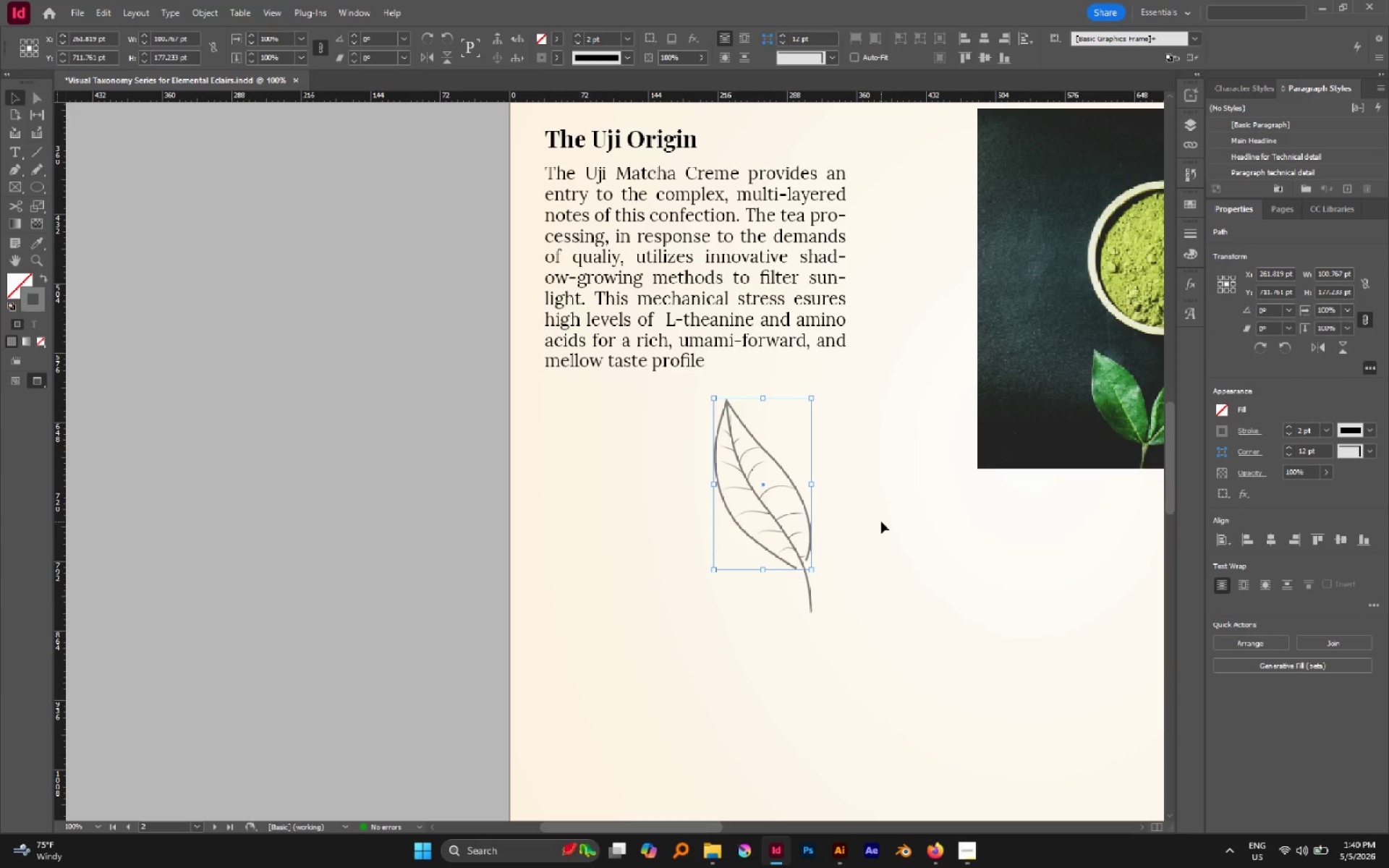 
left_click([881, 522])
 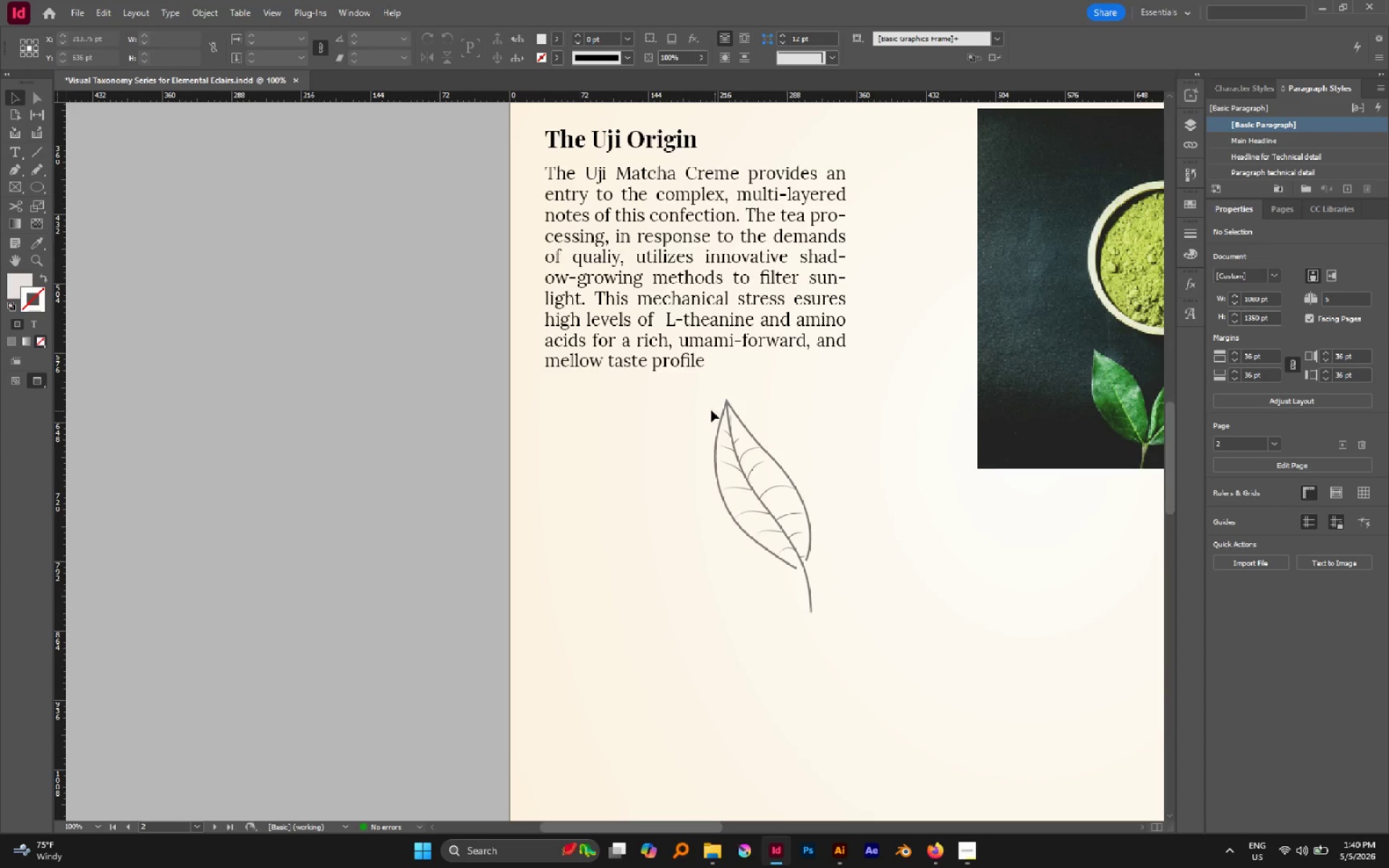 
left_click_drag(start_coordinate=[692, 396], to_coordinate=[885, 645])
 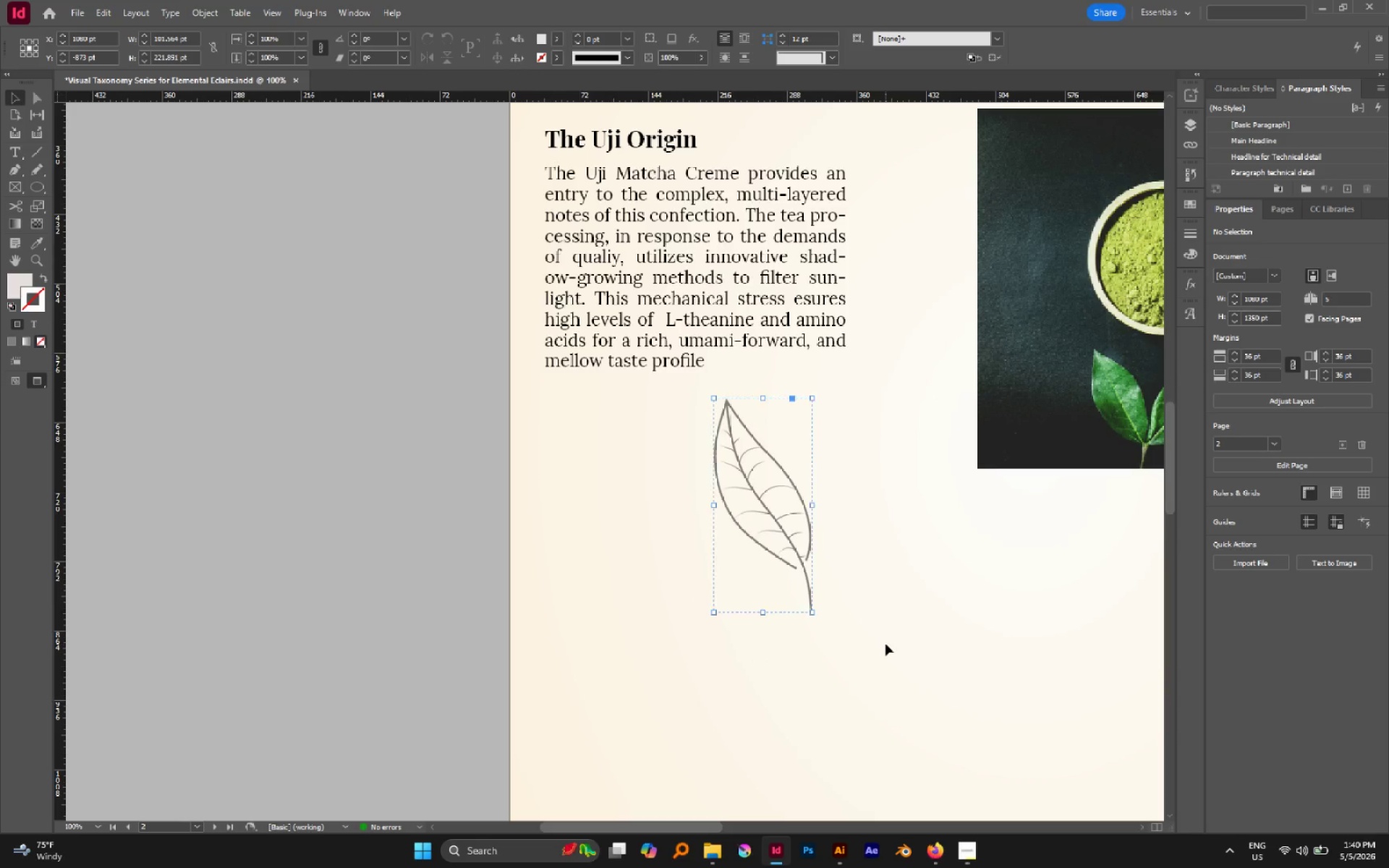 
key(Control+G)
 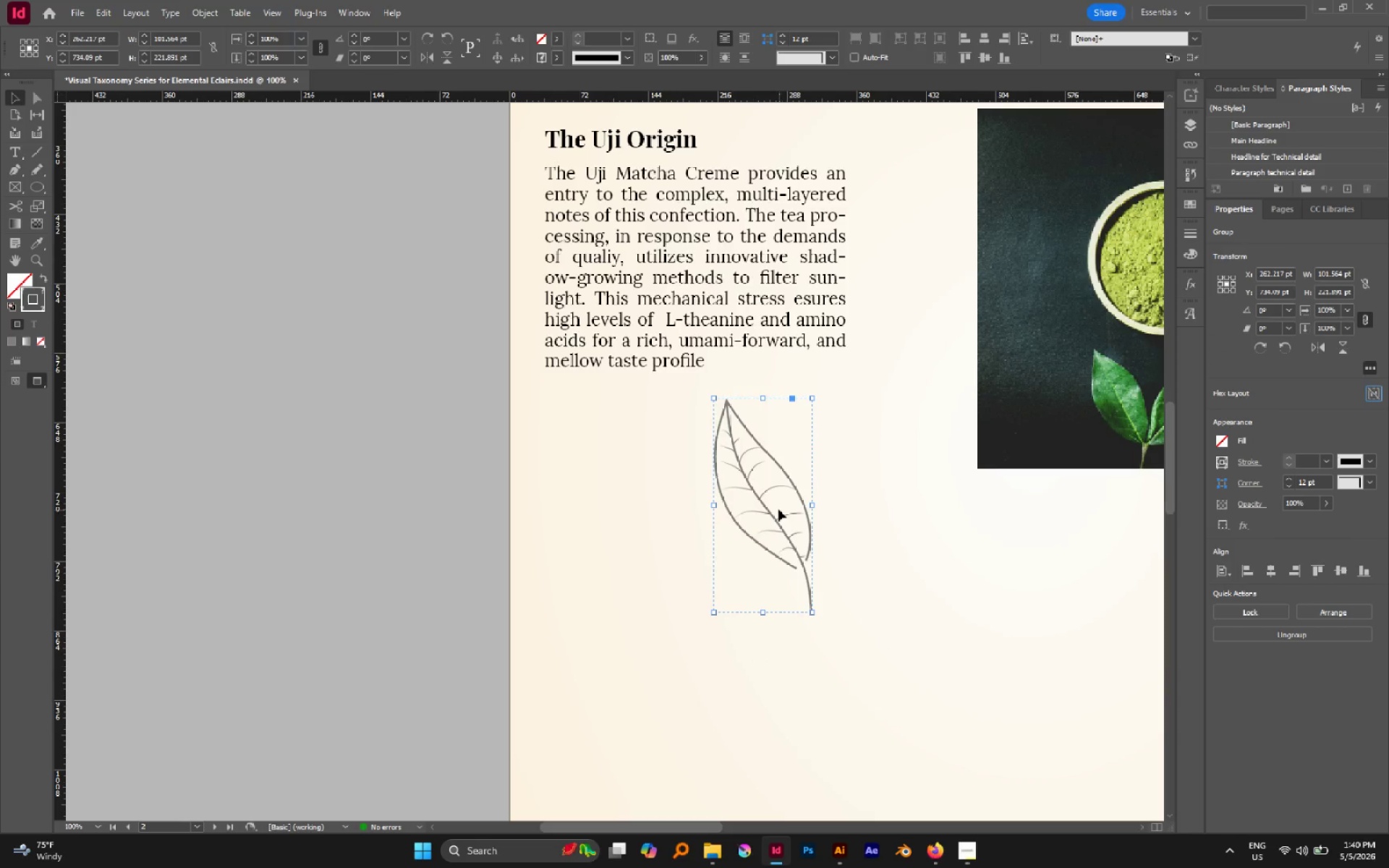 
hold_key(key=AltLeft, duration=0.91)
left_click_drag(start_coordinate=[763, 503], to_coordinate=[859, 508])
 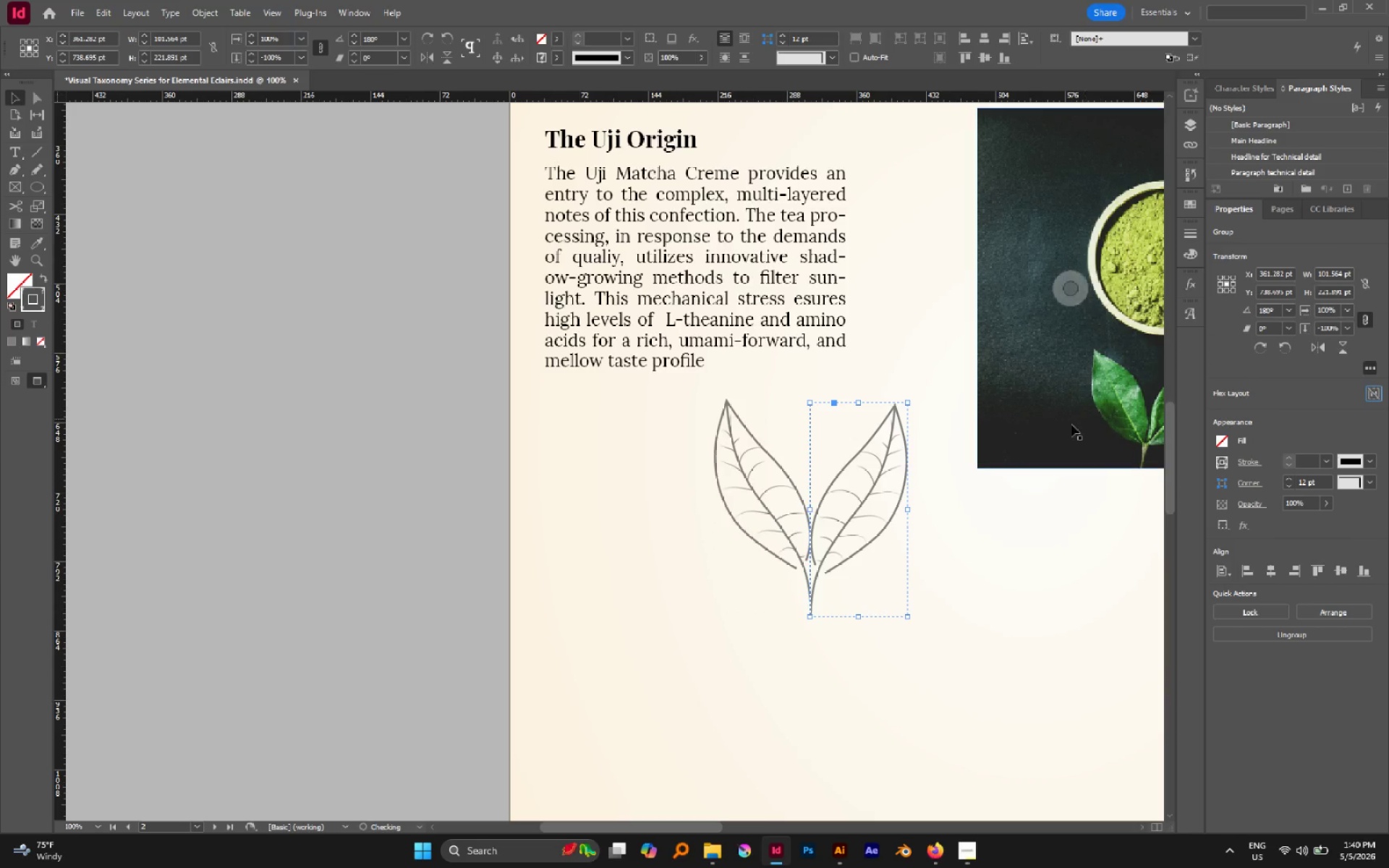 
hold_key(key=ShiftLeft, duration=1.53)
 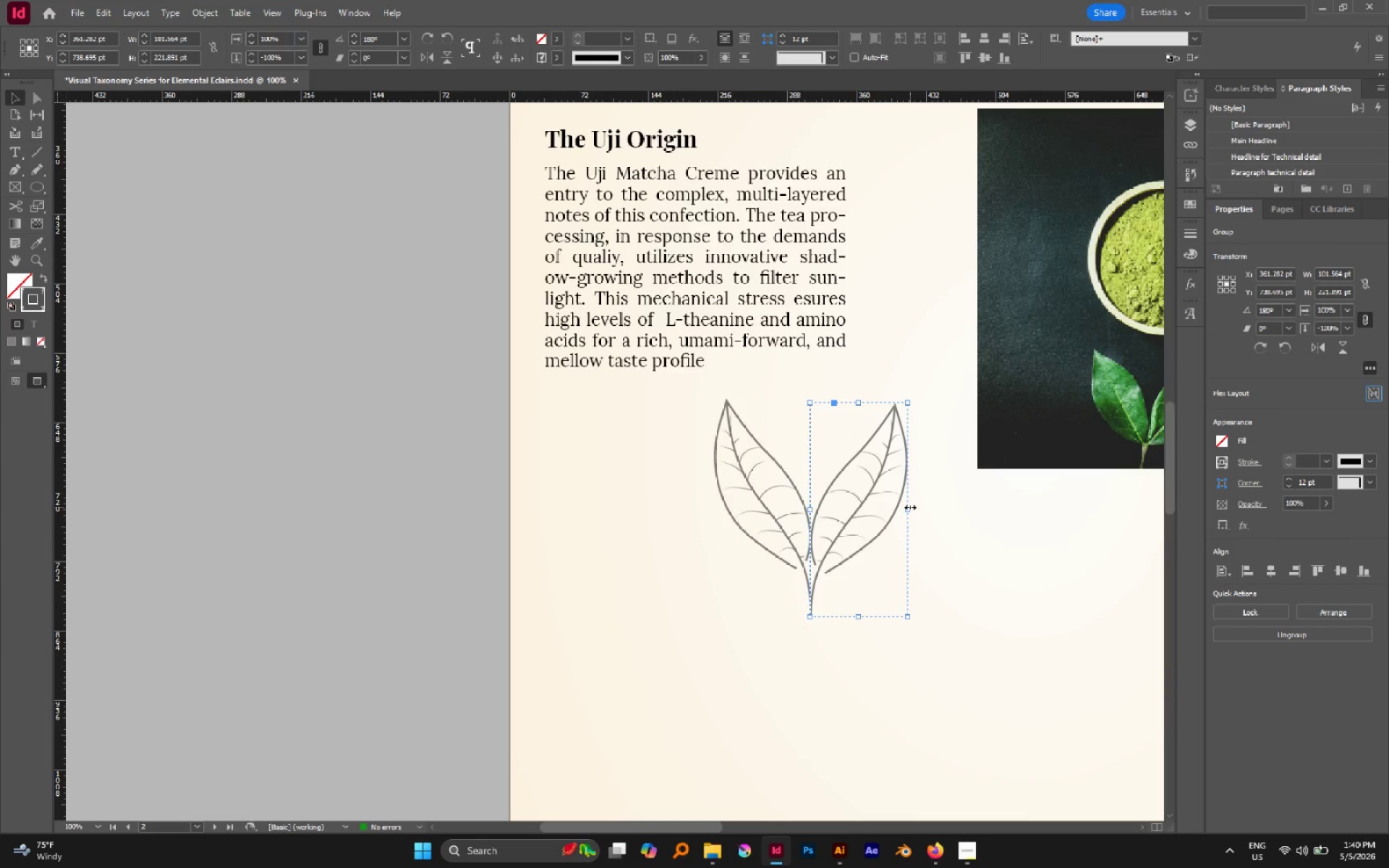 
left_click_drag(start_coordinate=[909, 507], to_coordinate=[878, 498])
 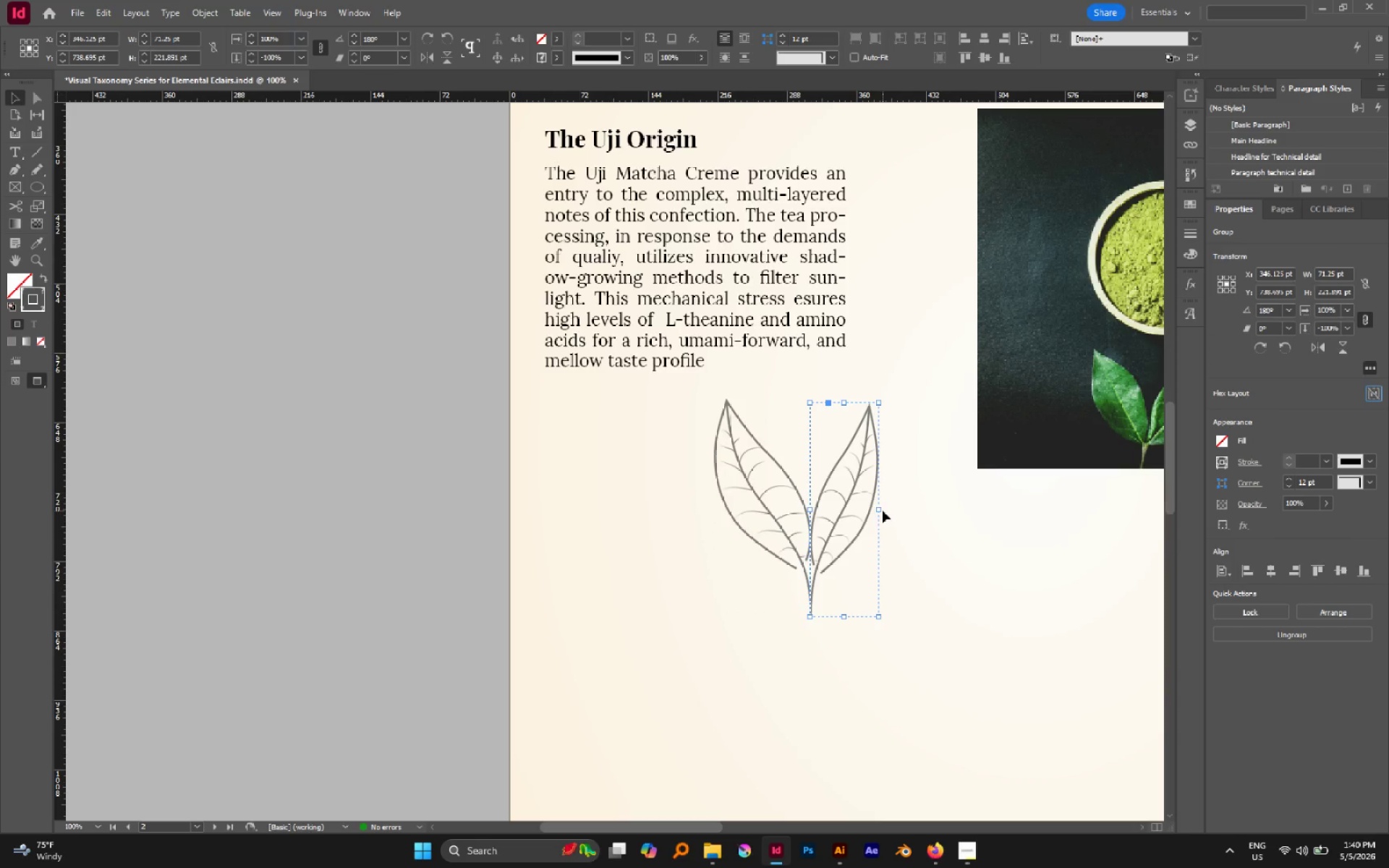 
left_click_drag(start_coordinate=[880, 509], to_coordinate=[854, 502])
 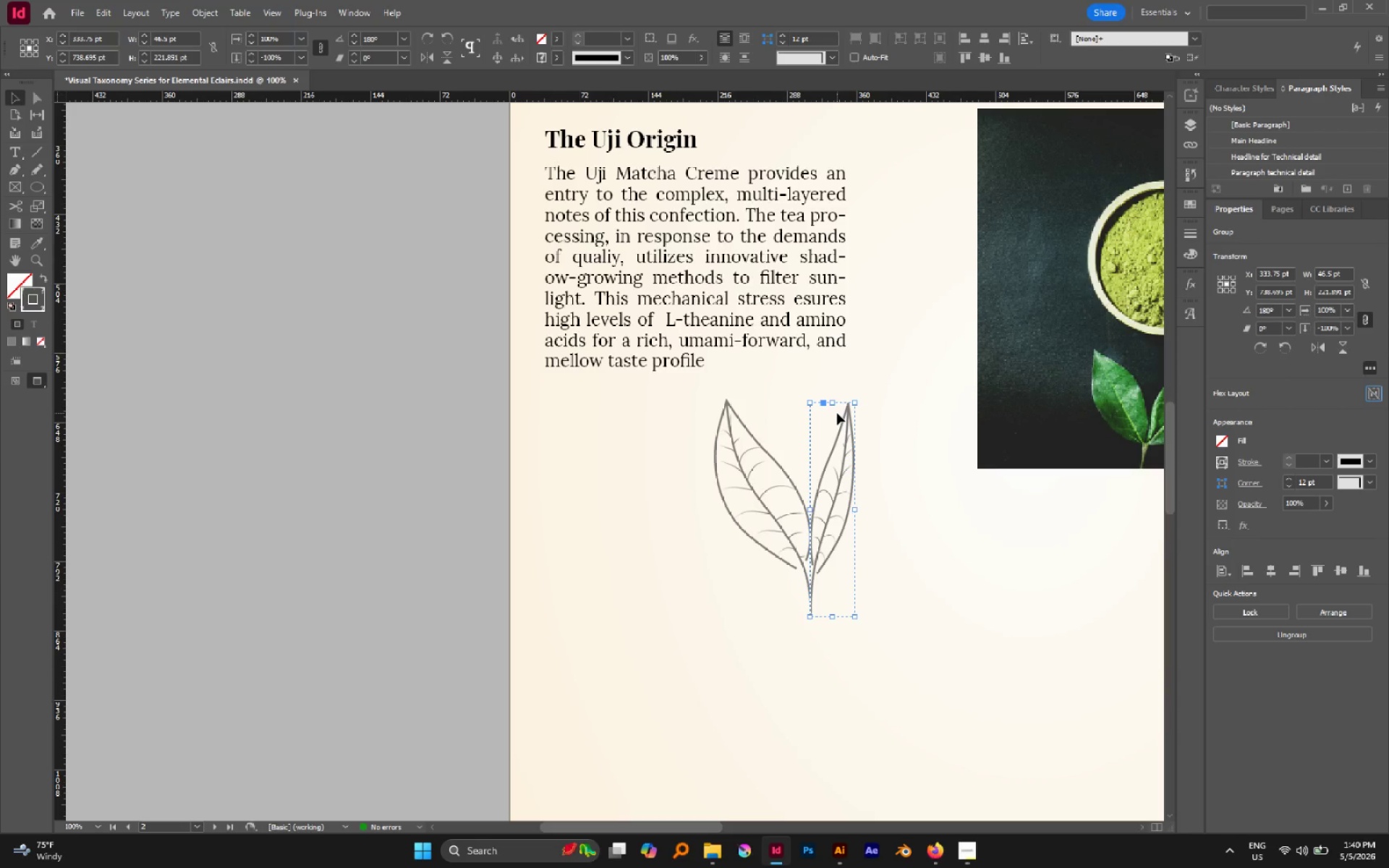 
hold_key(key=ShiftLeft, duration=1.67)
 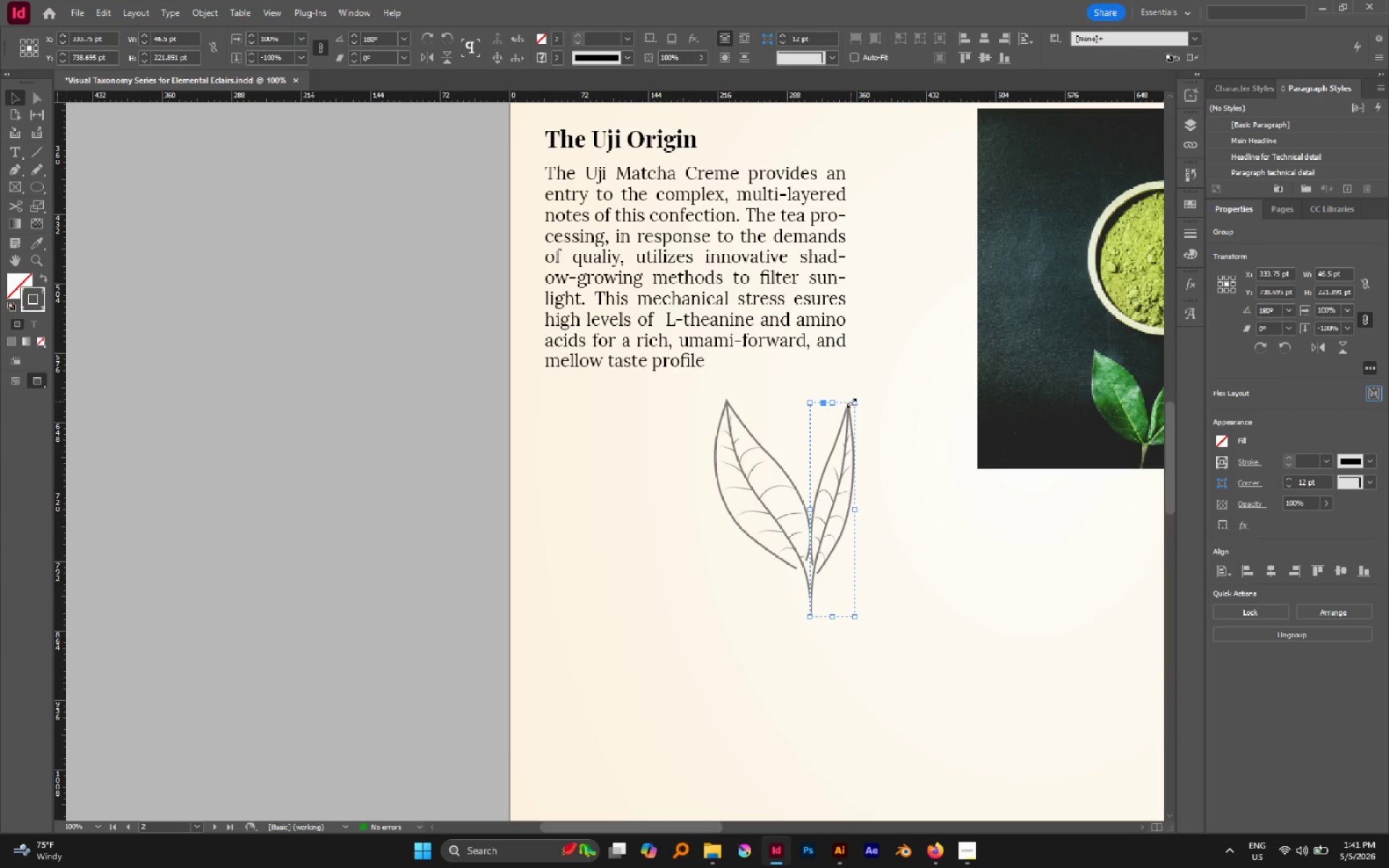 
hold_key(key=ShiftLeft, duration=1.5)
left_click_drag(start_coordinate=[855, 406], to_coordinate=[846, 456])
 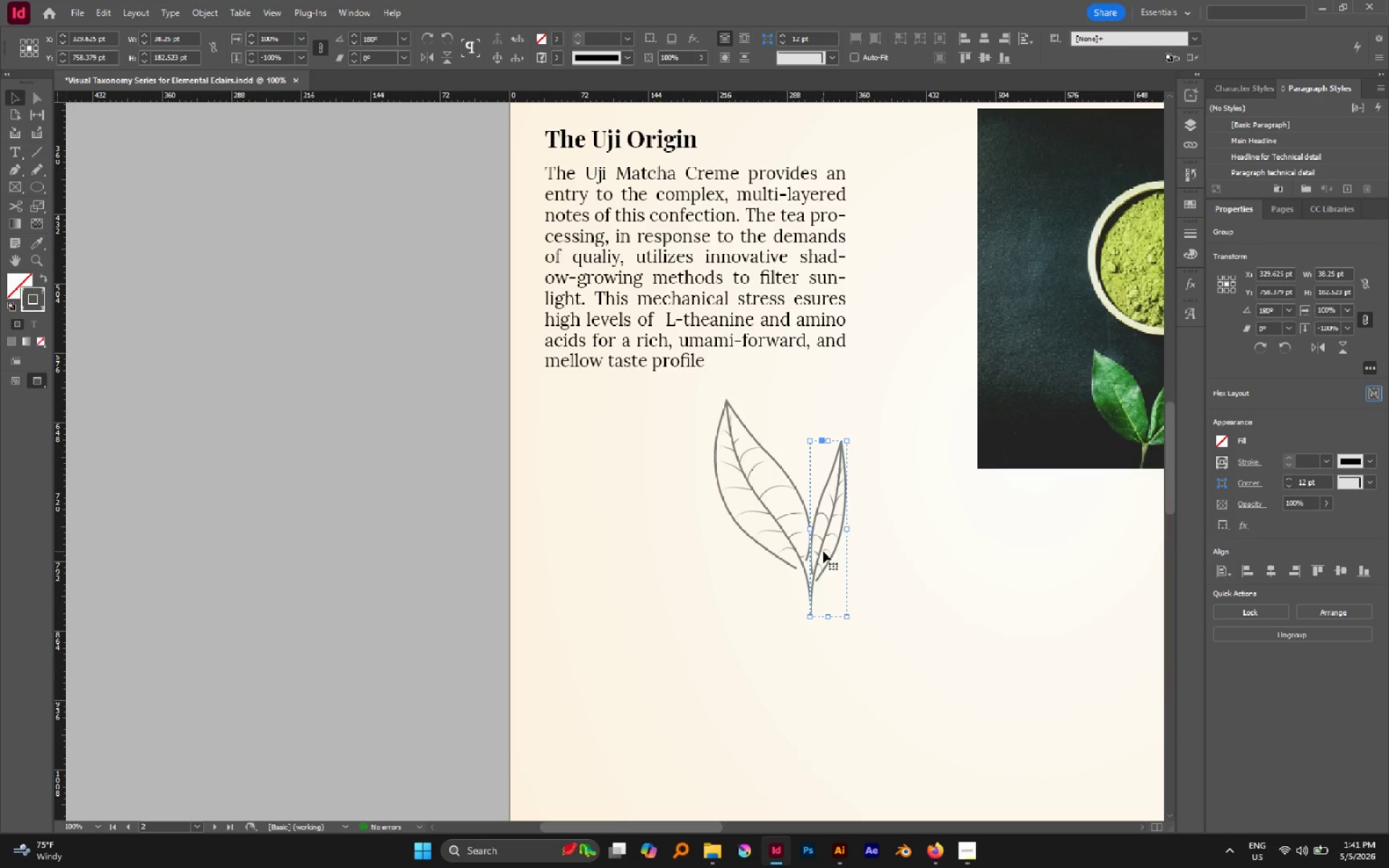 
hold_key(key=AltLeft, duration=0.84)
scroll: coordinate [824, 551], scroll_direction: up, amount: 4.0
 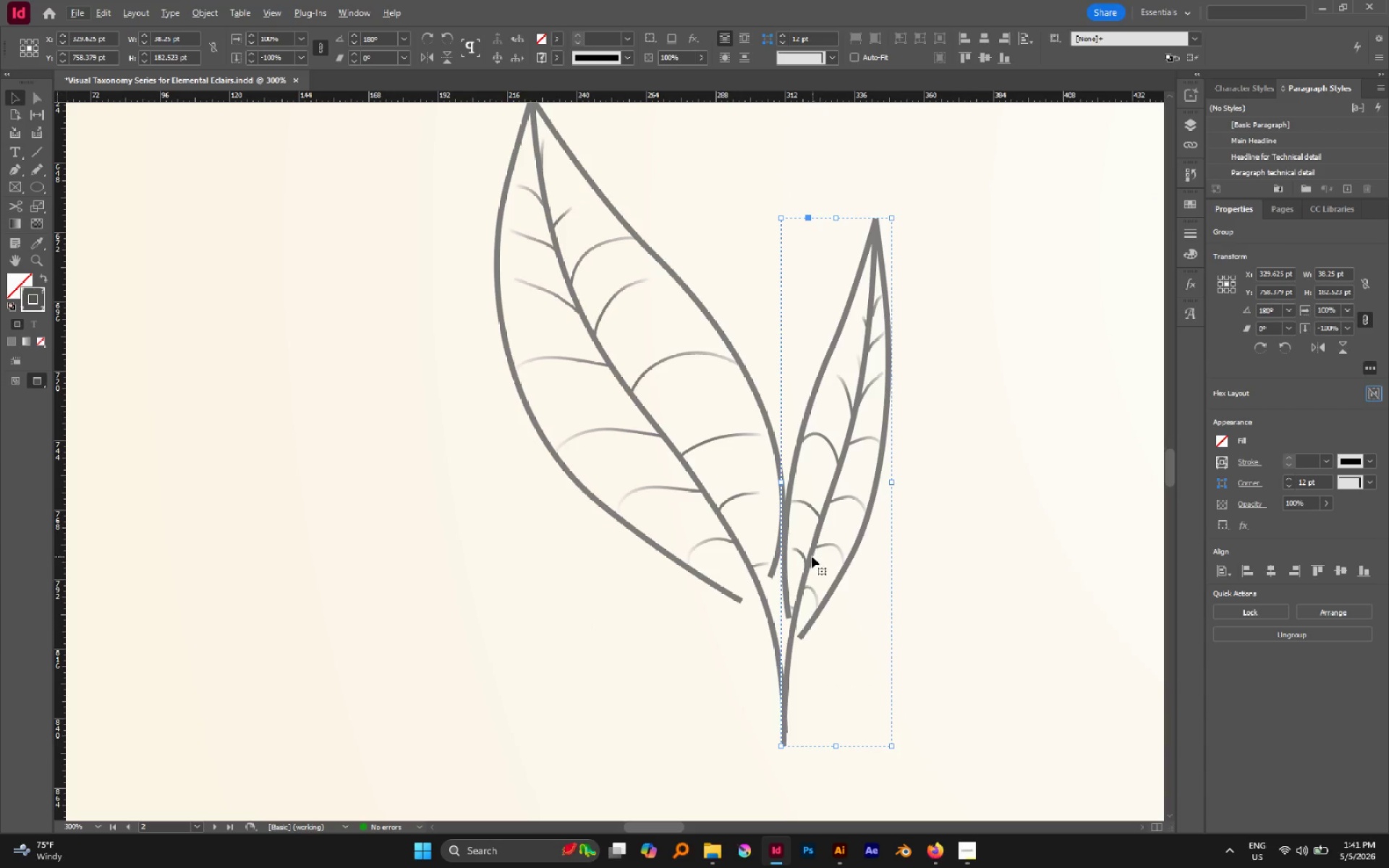 
left_click_drag(start_coordinate=[809, 555], to_coordinate=[821, 522])
 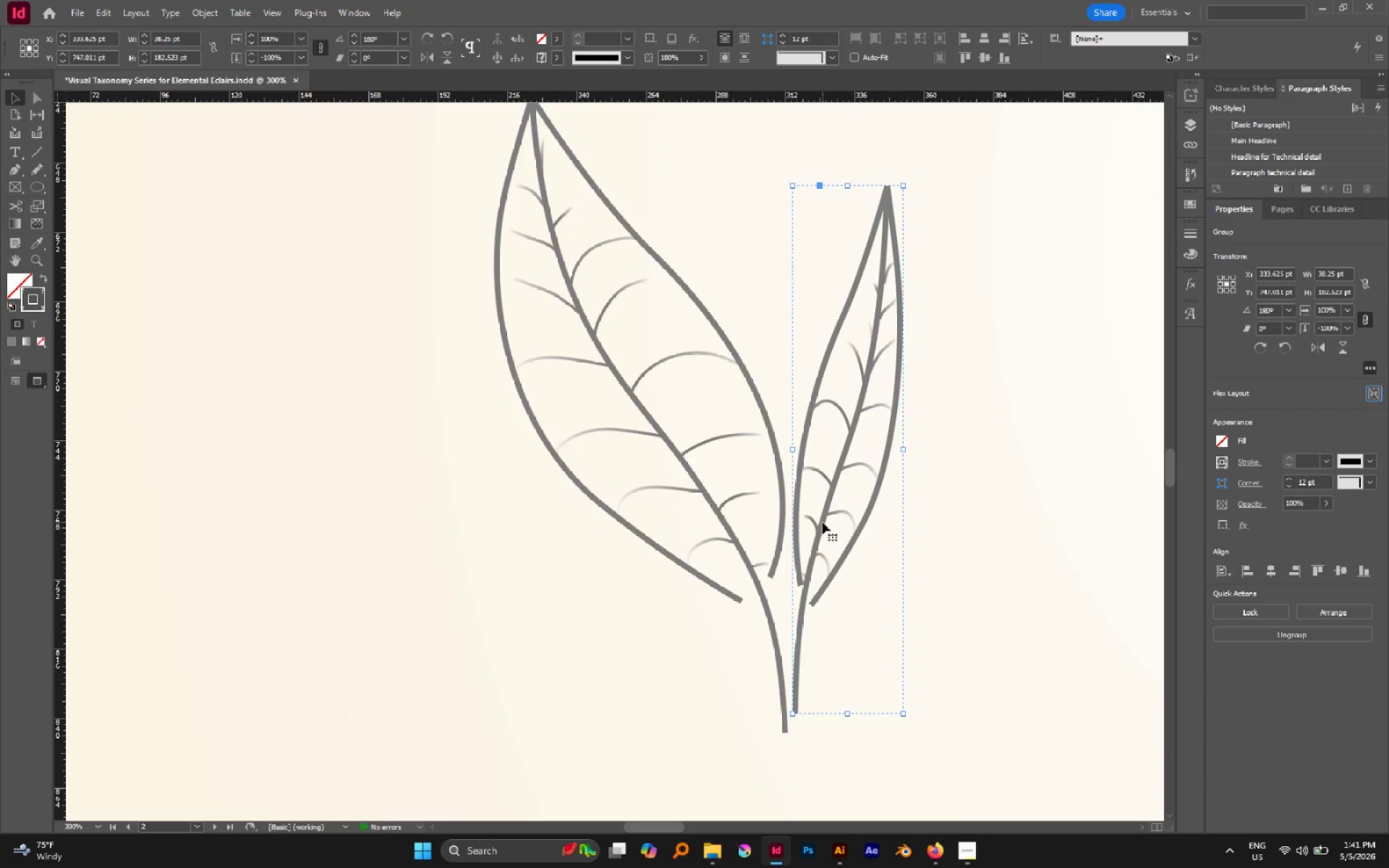 
left_click_drag(start_coordinate=[823, 522], to_coordinate=[821, 506])
 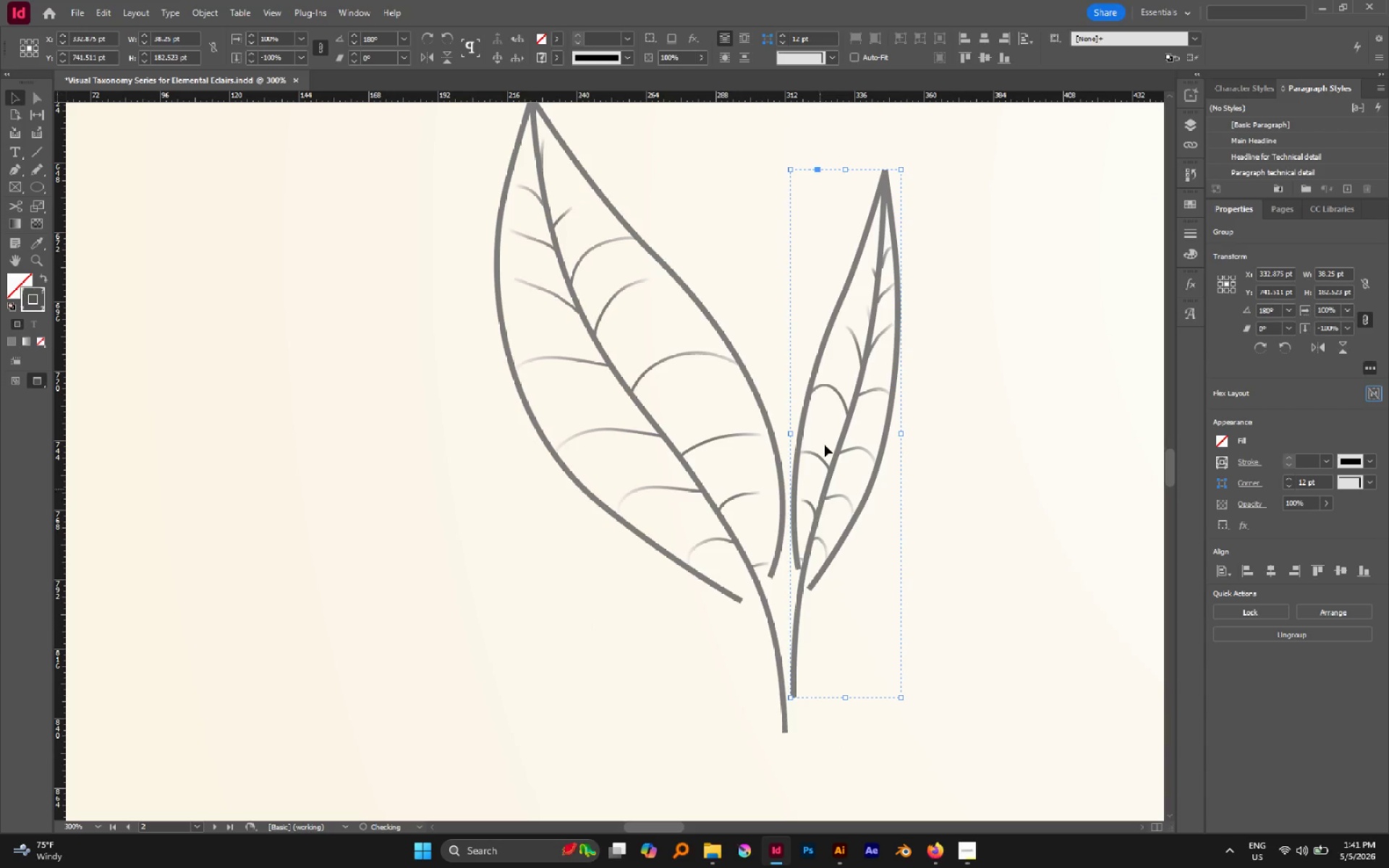 
hold_key(key=ShiftLeft, duration=1.94)
left_click_drag(start_coordinate=[899, 166], to_coordinate=[881, 284])
 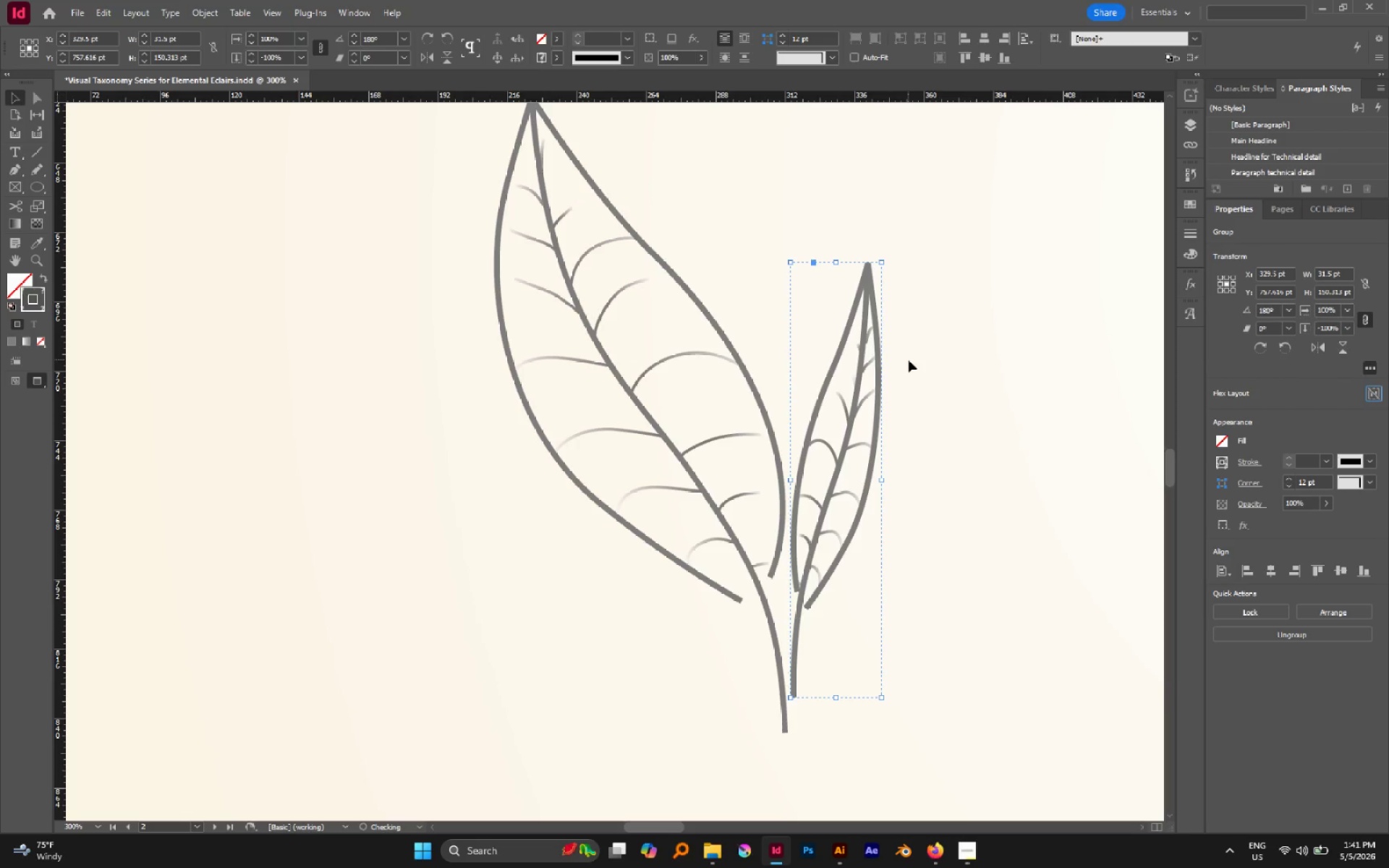 
left_click([909, 360])
 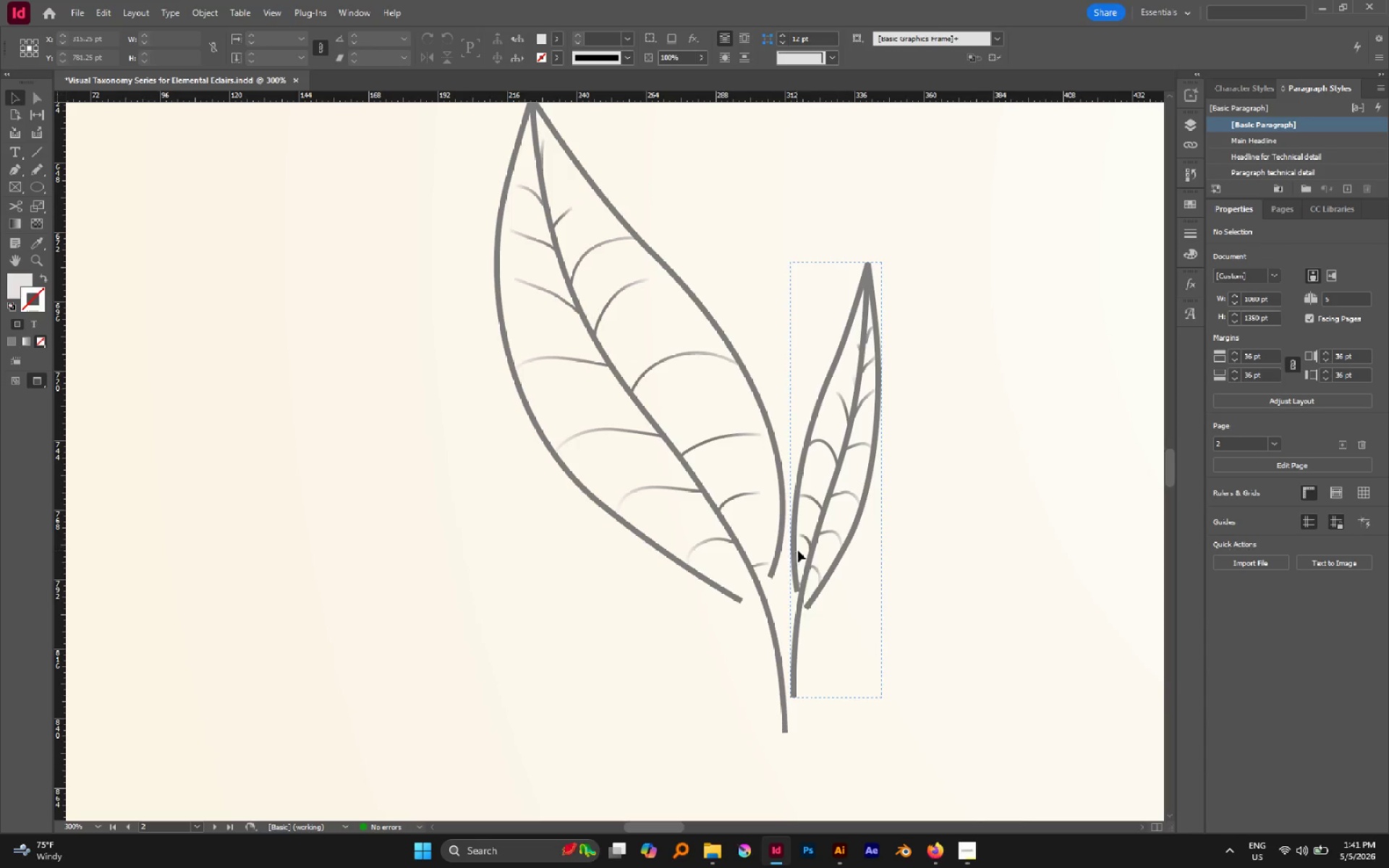 
left_click([815, 556])
 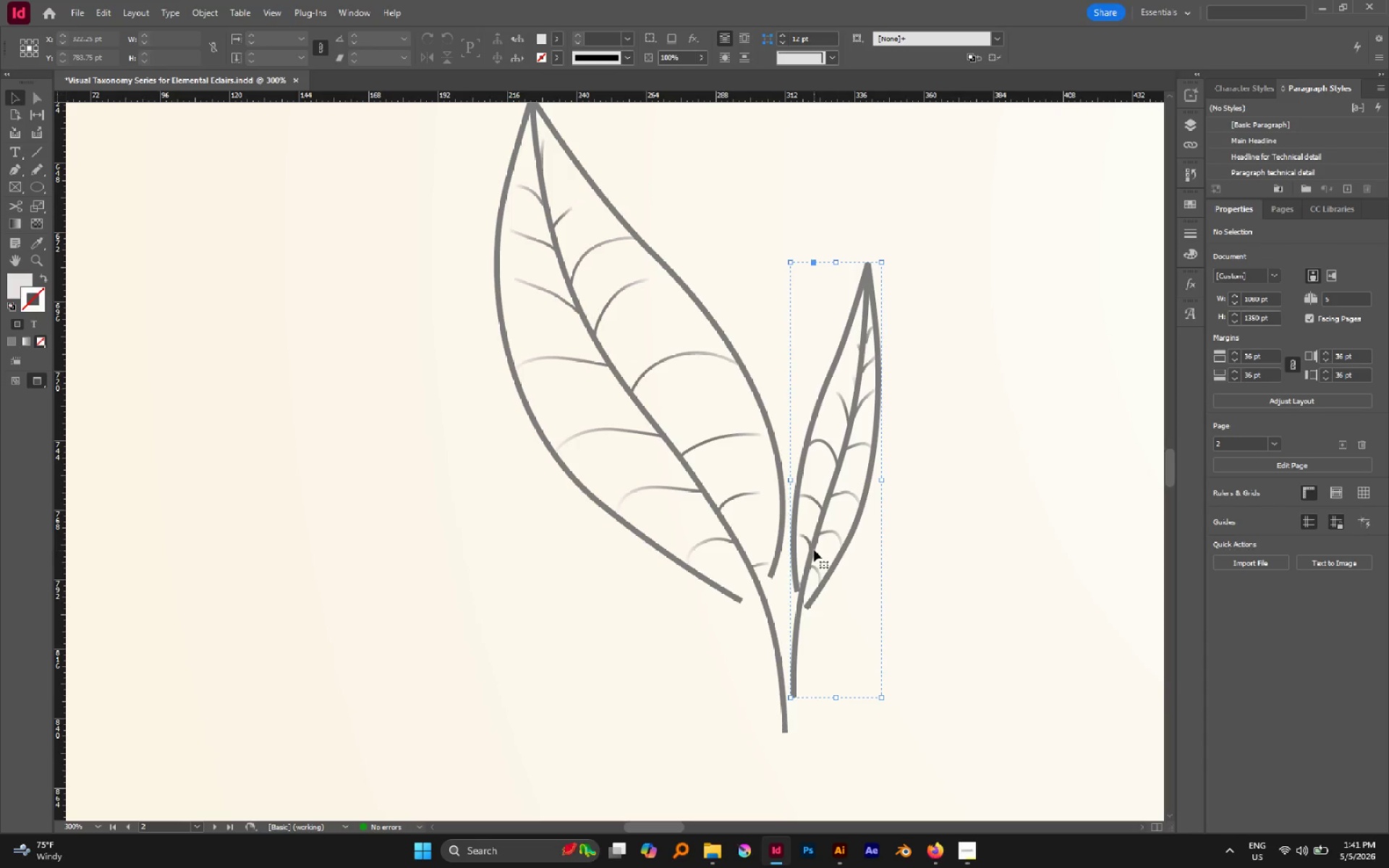 
left_click_drag(start_coordinate=[814, 550], to_coordinate=[819, 517])
 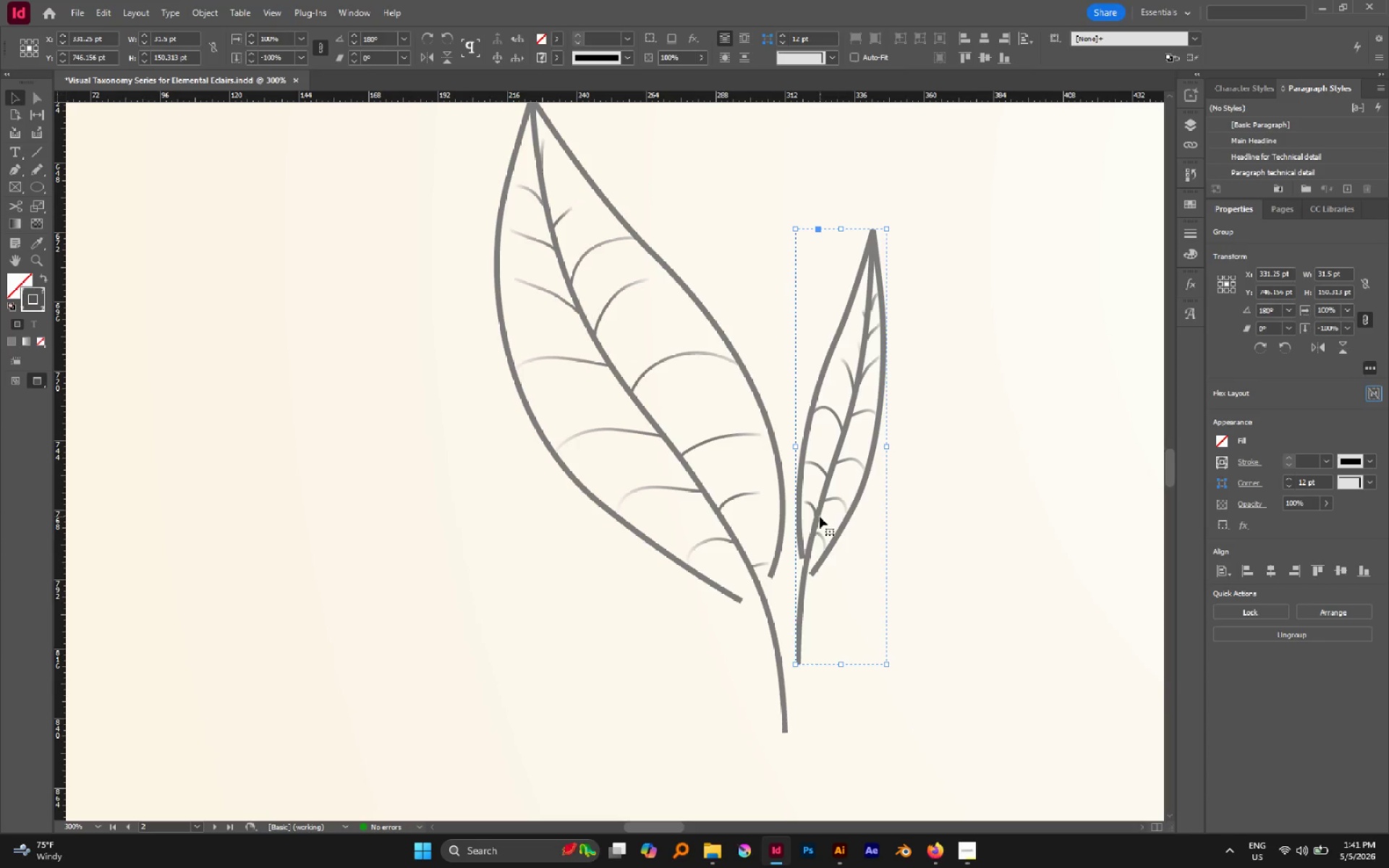 
left_click([948, 542])
 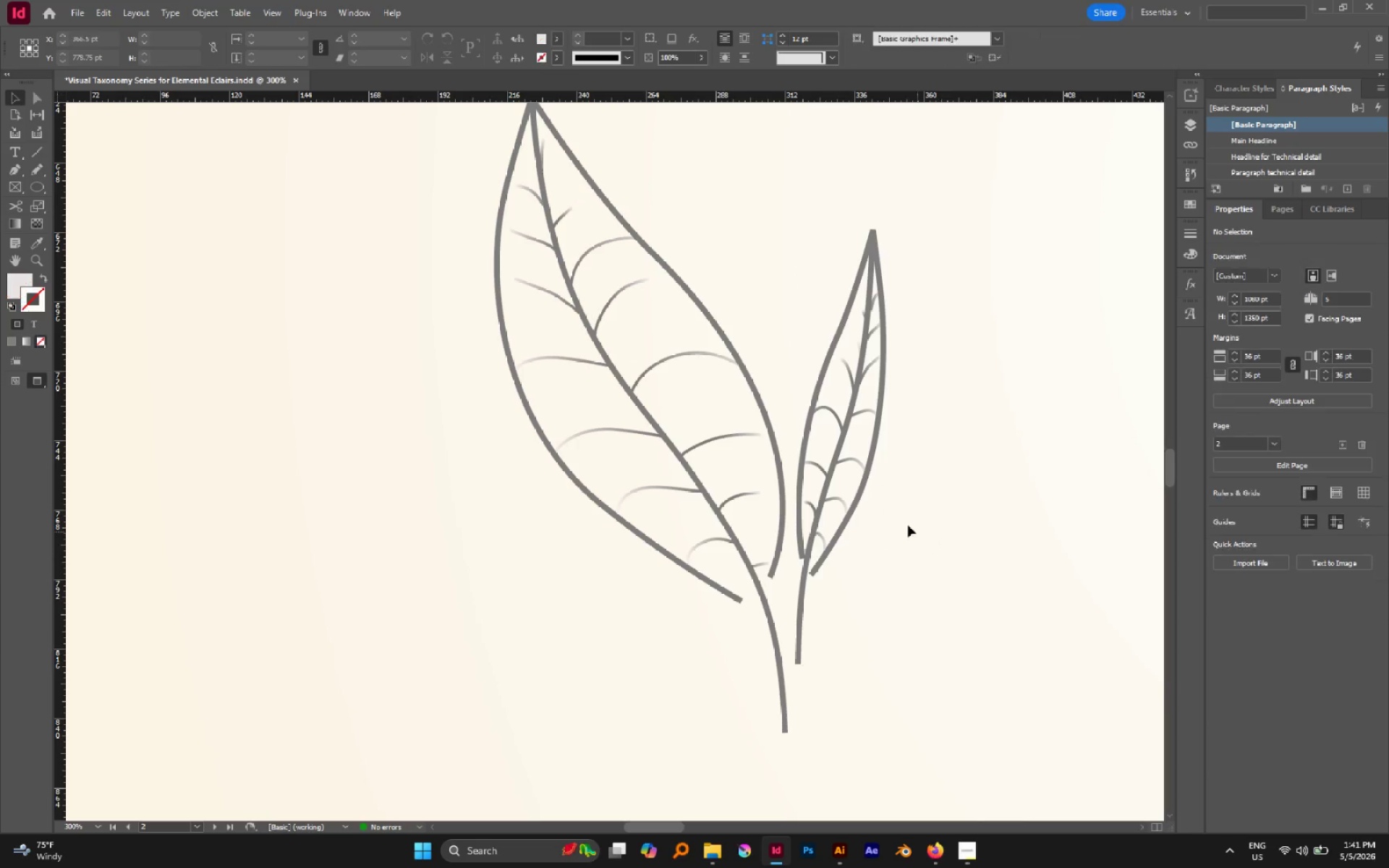 
hold_key(key=AltLeft, duration=0.39)
scroll: coordinate [878, 508], scroll_direction: down, amount: 3.0
 